 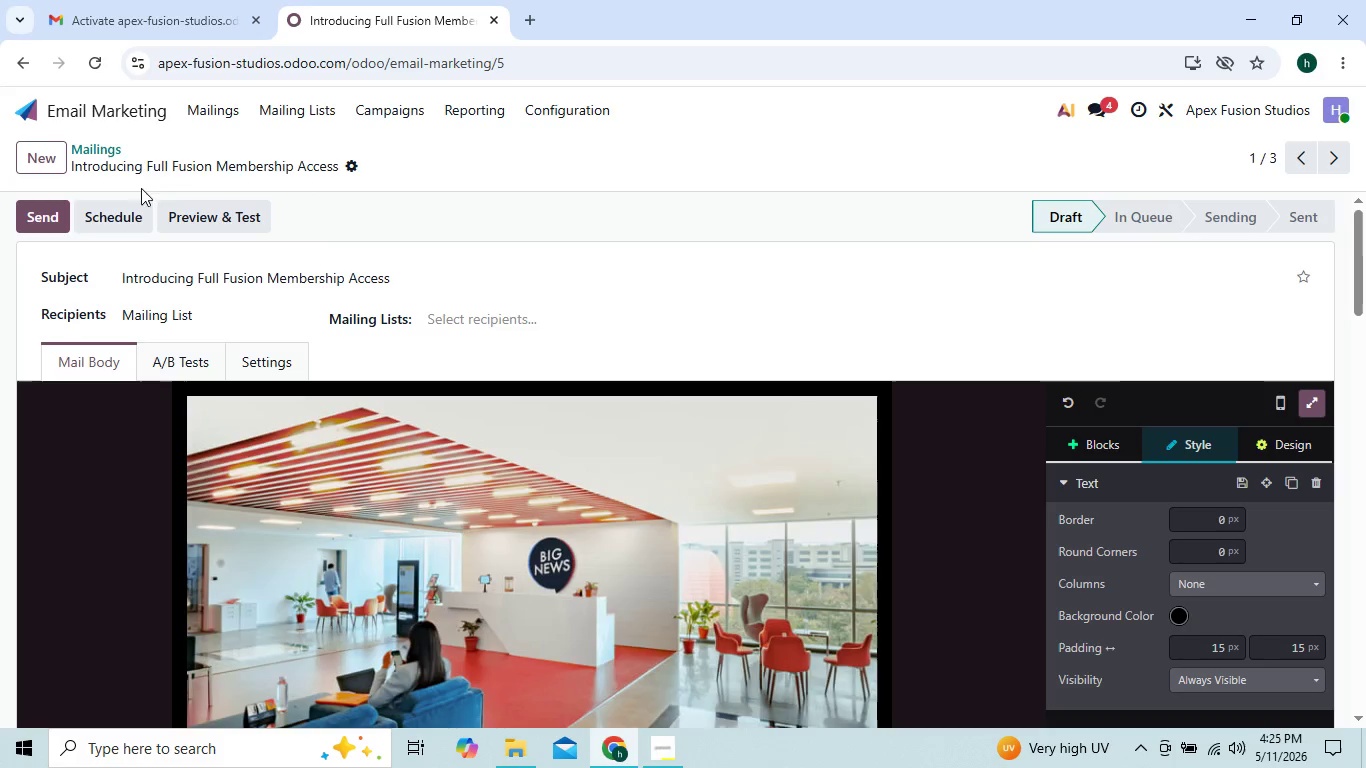 
left_click([28, 165])
 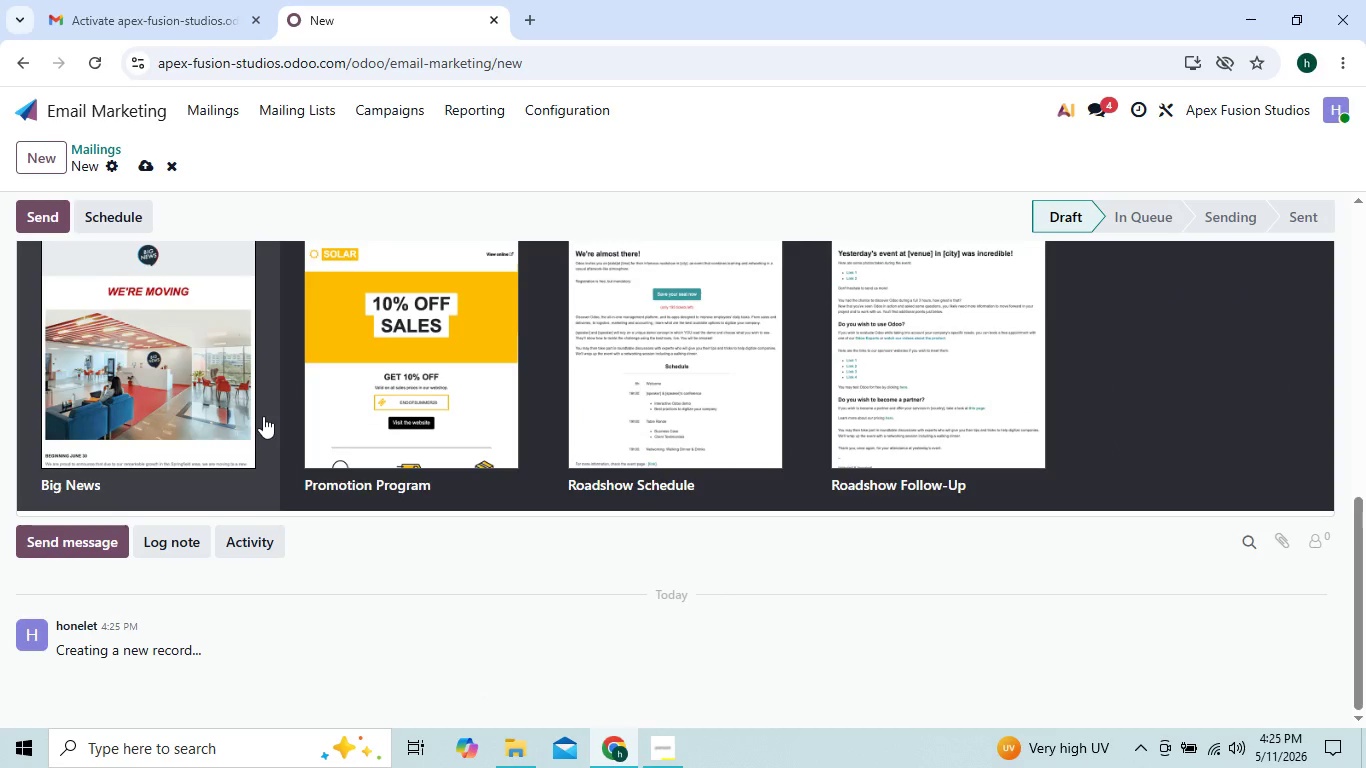 
left_click([104, 373])
 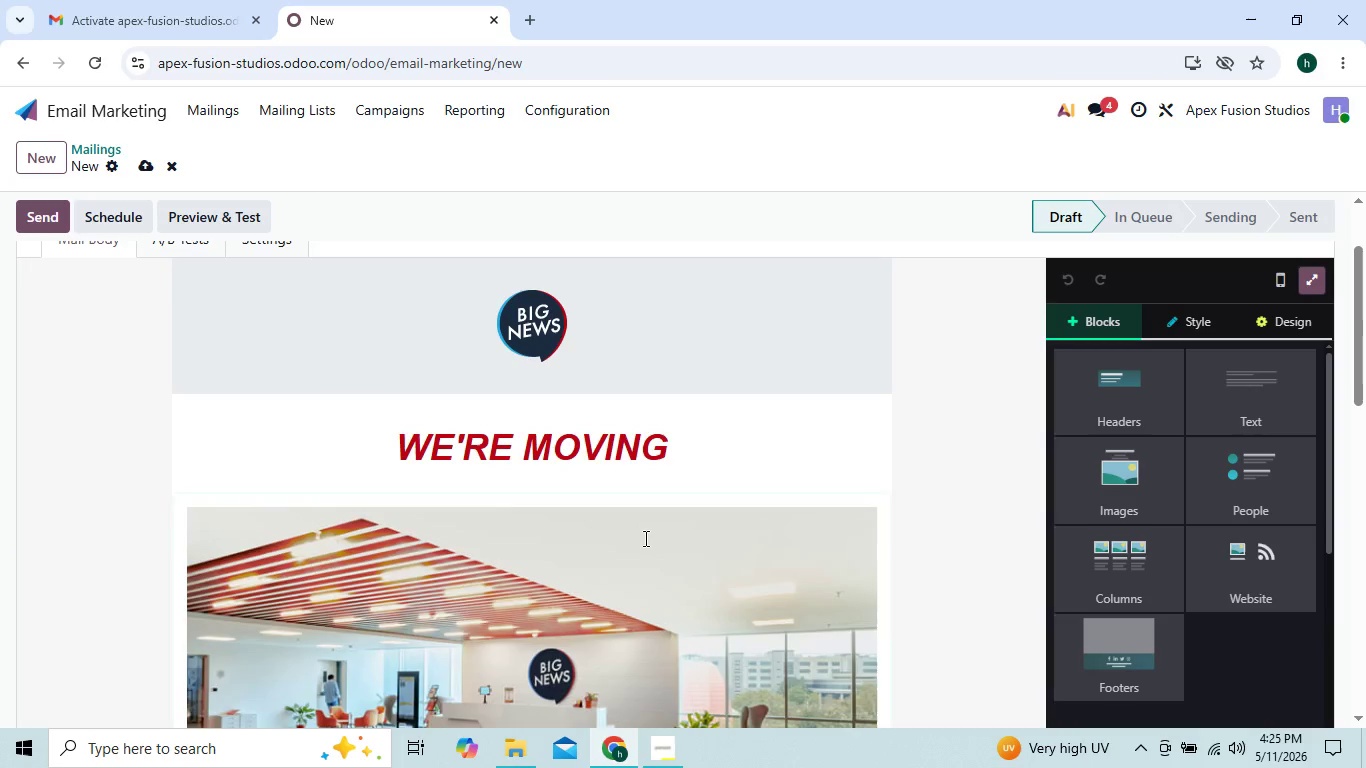 
left_click([764, 445])
 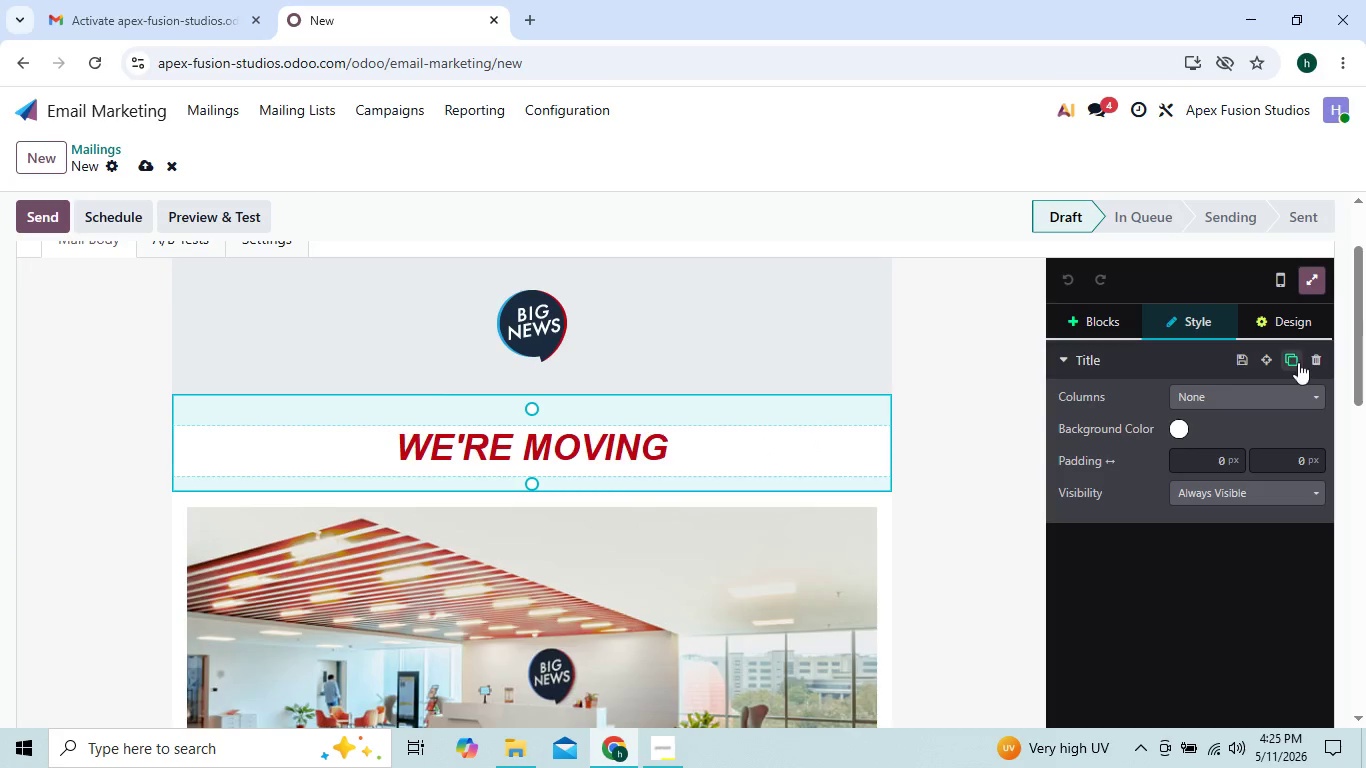 
left_click([1310, 360])
 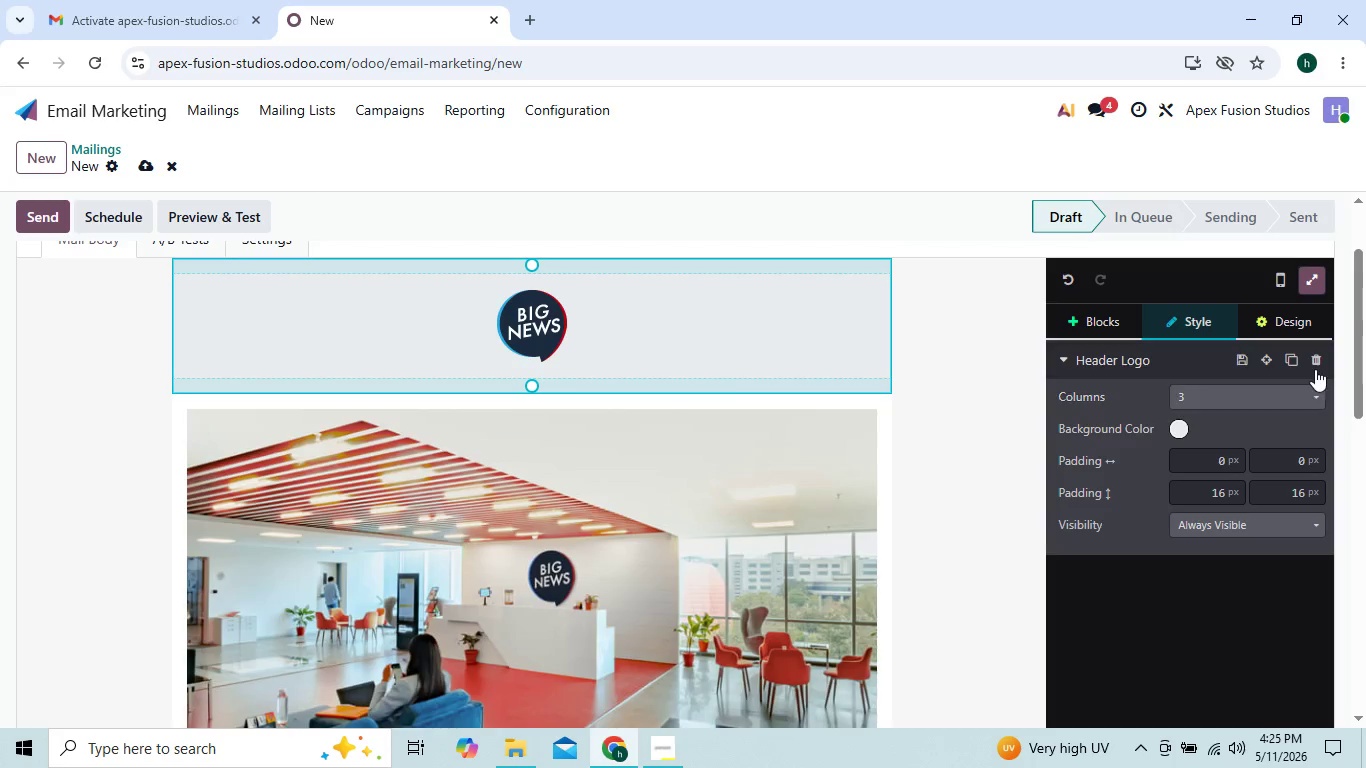 
left_click([1317, 359])
 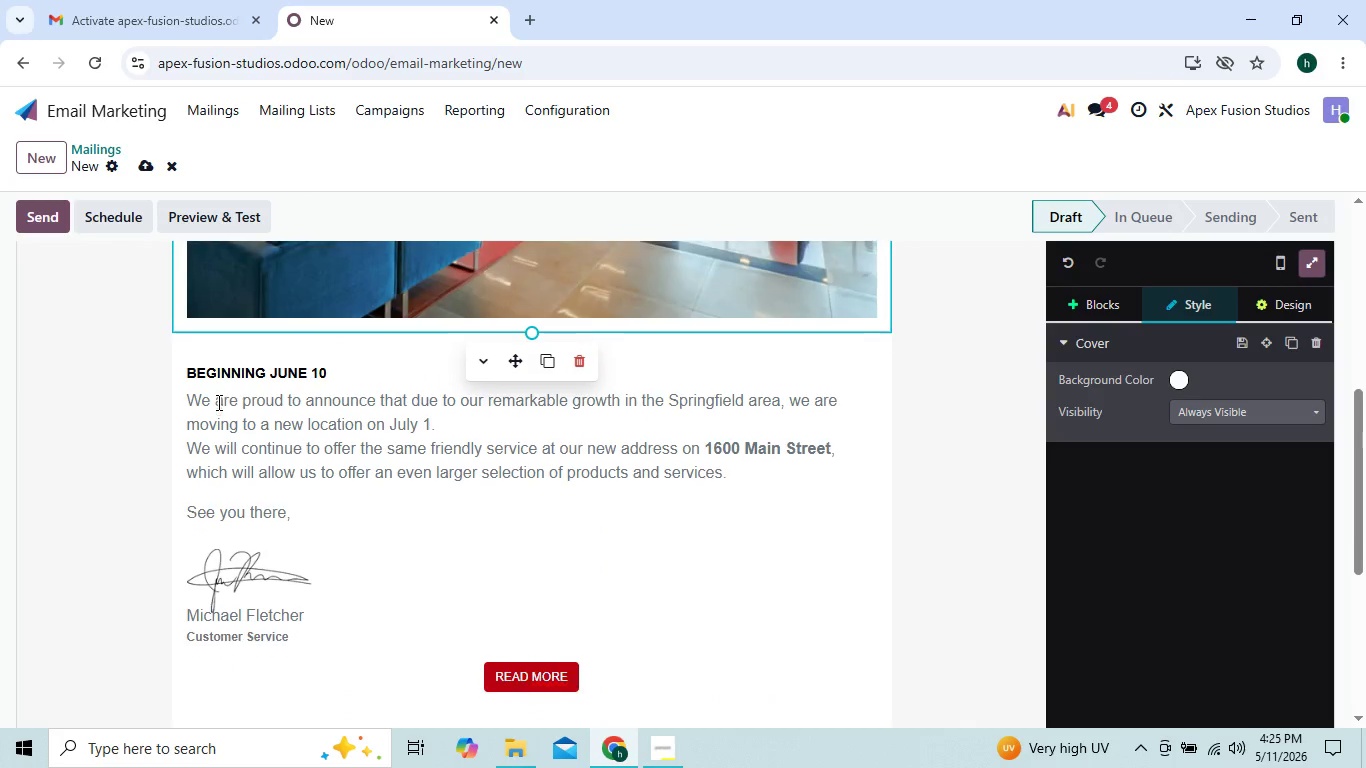 
wait(6.26)
 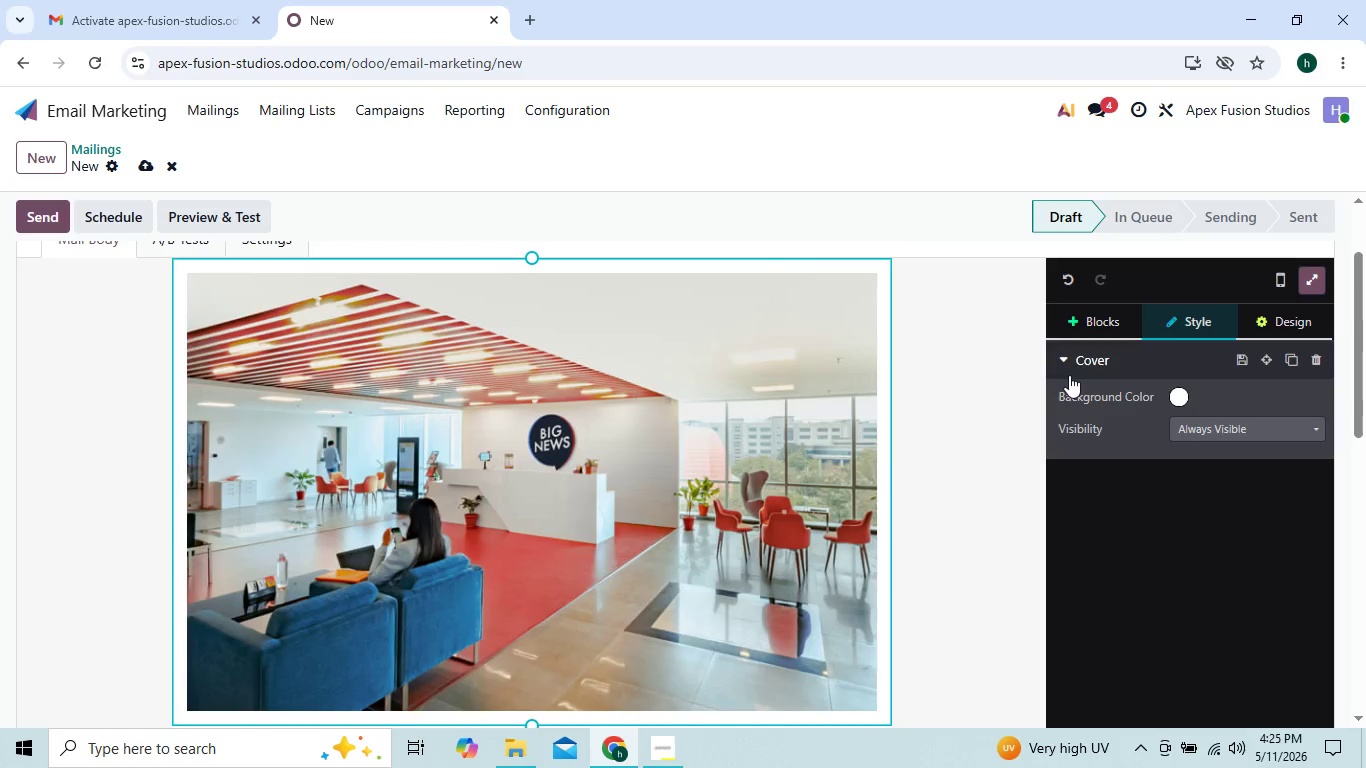 
left_click([321, 582])
 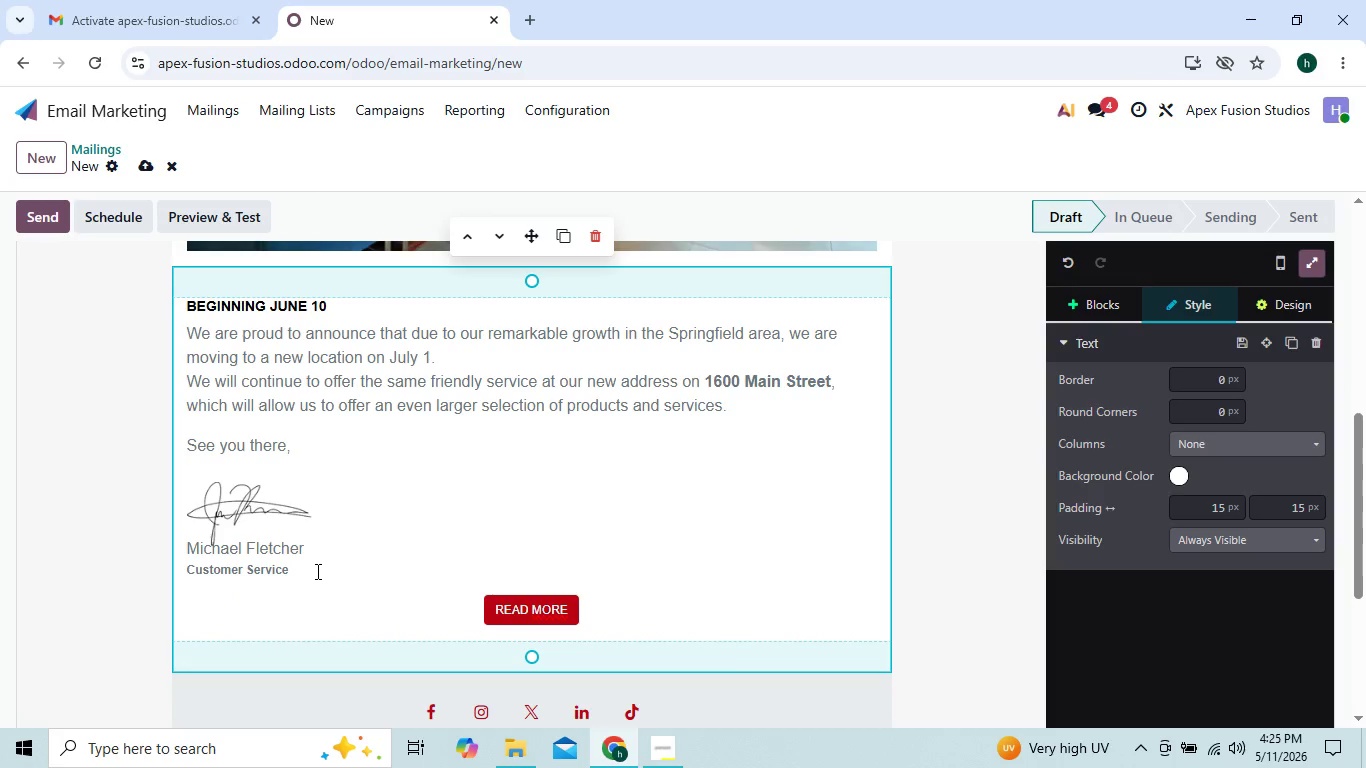 
left_click([316, 571])
 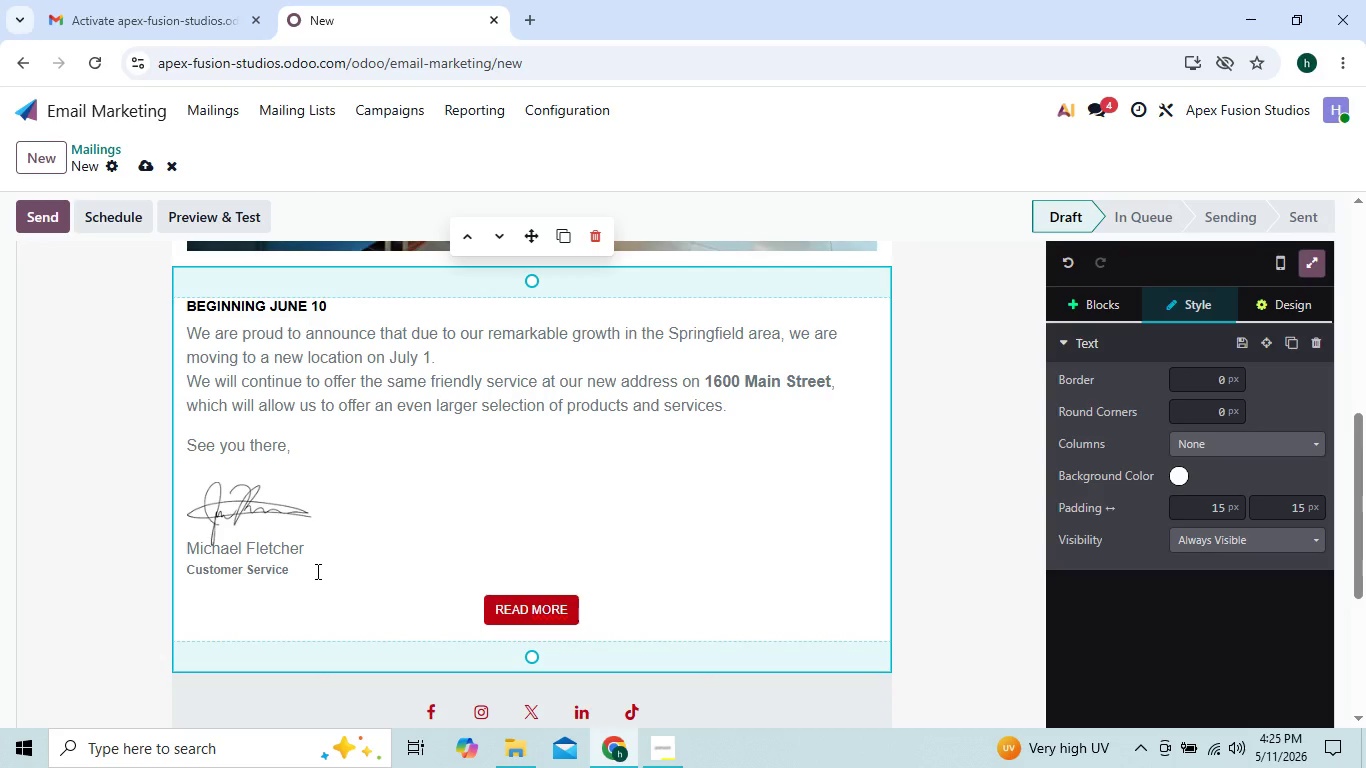 
key(Backspace)
key(Backspace)
key(Backspace)
key(Backspace)
key(Backspace)
key(Backspace)
key(Backspace)
key(Backspace)
key(Backspace)
key(Backspace)
key(Backspace)
key(Backspace)
key(Backspace)
key(Backspace)
key(Backspace)
key(Backspace)
key(Backspace)
key(Backspace)
key(Backspace)
key(Backspace)
key(Backspace)
key(Backspace)
key(Backspace)
key(Backspace)
key(Backspace)
key(Backspace)
key(Backspace)
key(Backspace)
key(Backspace)
key(Backspace)
key(Backspace)
key(Backspace)
key(Backspace)
key(Backspace)
key(Backspace)
key(Backspace)
key(Backspace)
key(Backspace)
key(Backspace)
key(Backspace)
key(Backspace)
key(Backspace)
key(Backspace)
key(Backspace)
key(Backspace)
key(Backspace)
key(Backspace)
key(Backspace)
key(Backspace)
key(Backspace)
key(Backspace)
key(Backspace)
key(Backspace)
key(Backspace)
key(Backspace)
key(Backspace)
key(Backspace)
key(Backspace)
key(Backspace)
key(Backspace)
key(Backspace)
key(Backspace)
key(Backspace)
key(Backspace)
key(Backspace)
key(Backspace)
key(Backspace)
key(Backspace)
key(Backspace)
key(Backspace)
key(Backspace)
key(Backspace)
key(Backspace)
key(Backspace)
key(Backspace)
key(Backspace)
key(Backspace)
key(Backspace)
key(Backspace)
key(Backspace)
key(Backspace)
key(Backspace)
key(Backspace)
key(Backspace)
key(Backspace)
key(Backspace)
key(Backspace)
key(Backspace)
key(Backspace)
key(Backspace)
key(Backspace)
key(Backspace)
key(Backspace)
key(Backspace)
key(Backspace)
key(Backspace)
key(Backspace)
key(Backspace)
key(Backspace)
key(Backspace)
key(Backspace)
key(Backspace)
key(Backspace)
key(Backspace)
key(Backspace)
key(Backspace)
key(Backspace)
key(Backspace)
key(Backspace)
key(Backspace)
key(Backspace)
key(Backspace)
key(Backspace)
key(Backspace)
key(Backspace)
key(Backspace)
key(Backspace)
key(Backspace)
key(Backspace)
key(Backspace)
key(Backspace)
key(Backspace)
key(Backspace)
key(Backspace)
key(Backspace)
key(Backspace)
key(Backspace)
key(Backspace)
key(Backspace)
key(Backspace)
key(Backspace)
key(Backspace)
key(Backspace)
key(Backspace)
key(Backspace)
key(Backspace)
key(Backspace)
key(Backspace)
key(Backspace)
key(Backspace)
key(Backspace)
key(Backspace)
key(Backspace)
key(Backspace)
key(Backspace)
key(Backspace)
key(Backspace)
key(Backspace)
key(Backspace)
key(Backspace)
key(Backspace)
key(Backspace)
key(Backspace)
key(Backspace)
key(Backspace)
key(Backspace)
key(Backspace)
key(Backspace)
key(Backspace)
key(Backspace)
key(Backspace)
key(Backspace)
key(Backspace)
key(Backspace)
type(Dear ${object.lead)
 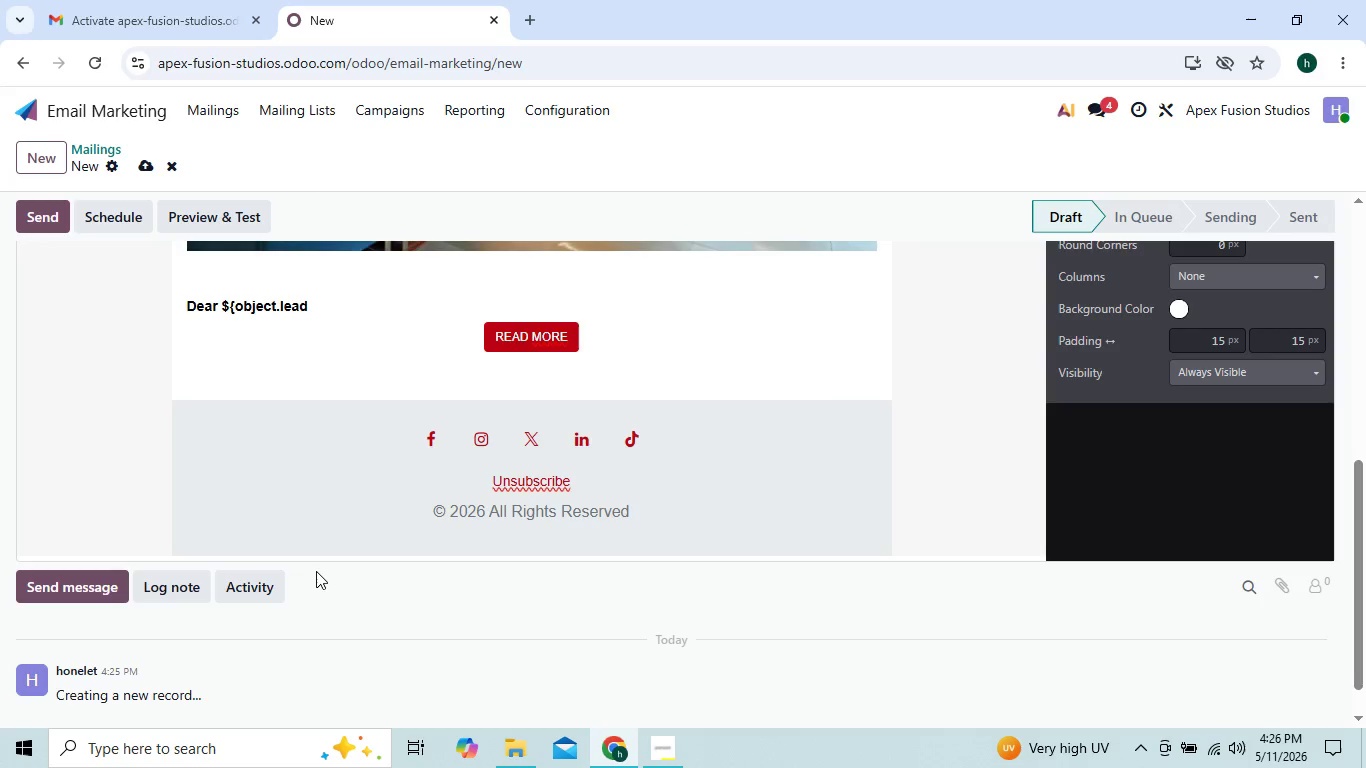 
type(_name},)
 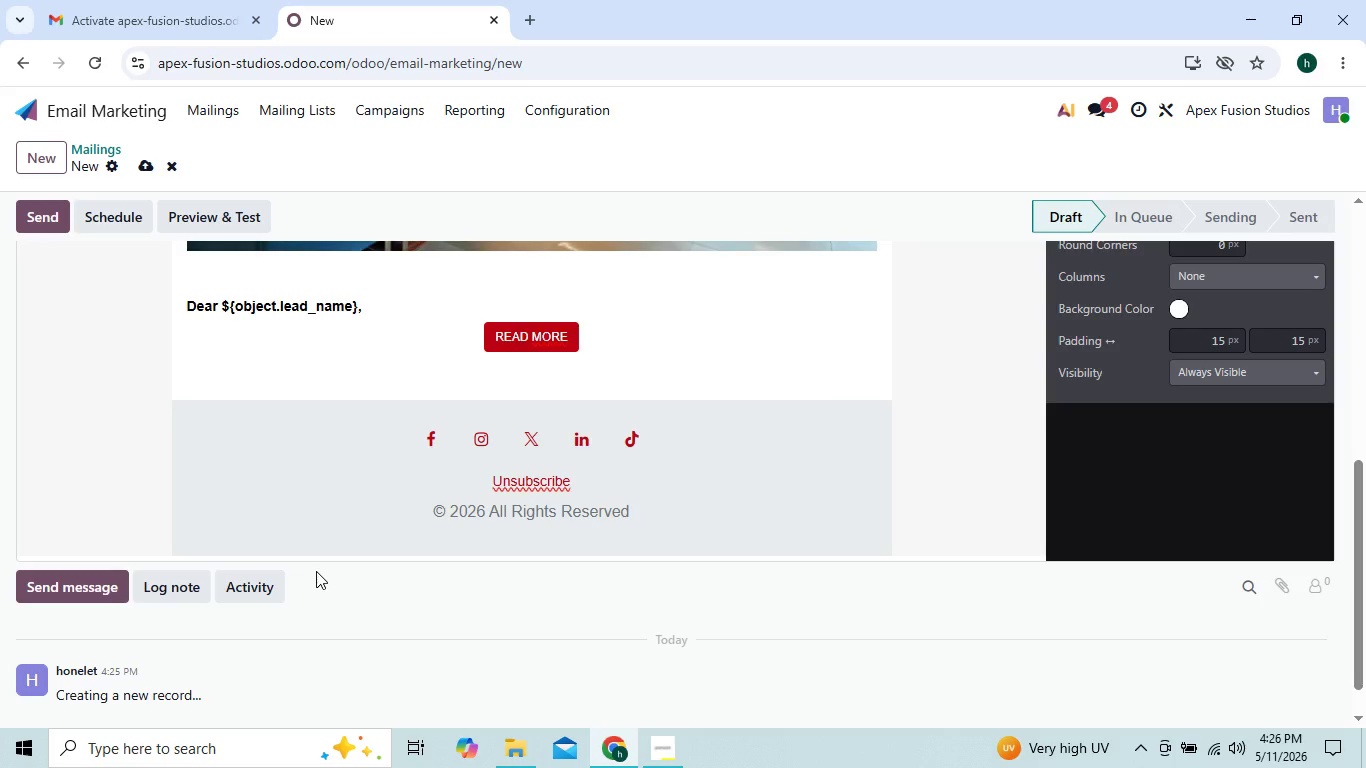 
key(Enter)
 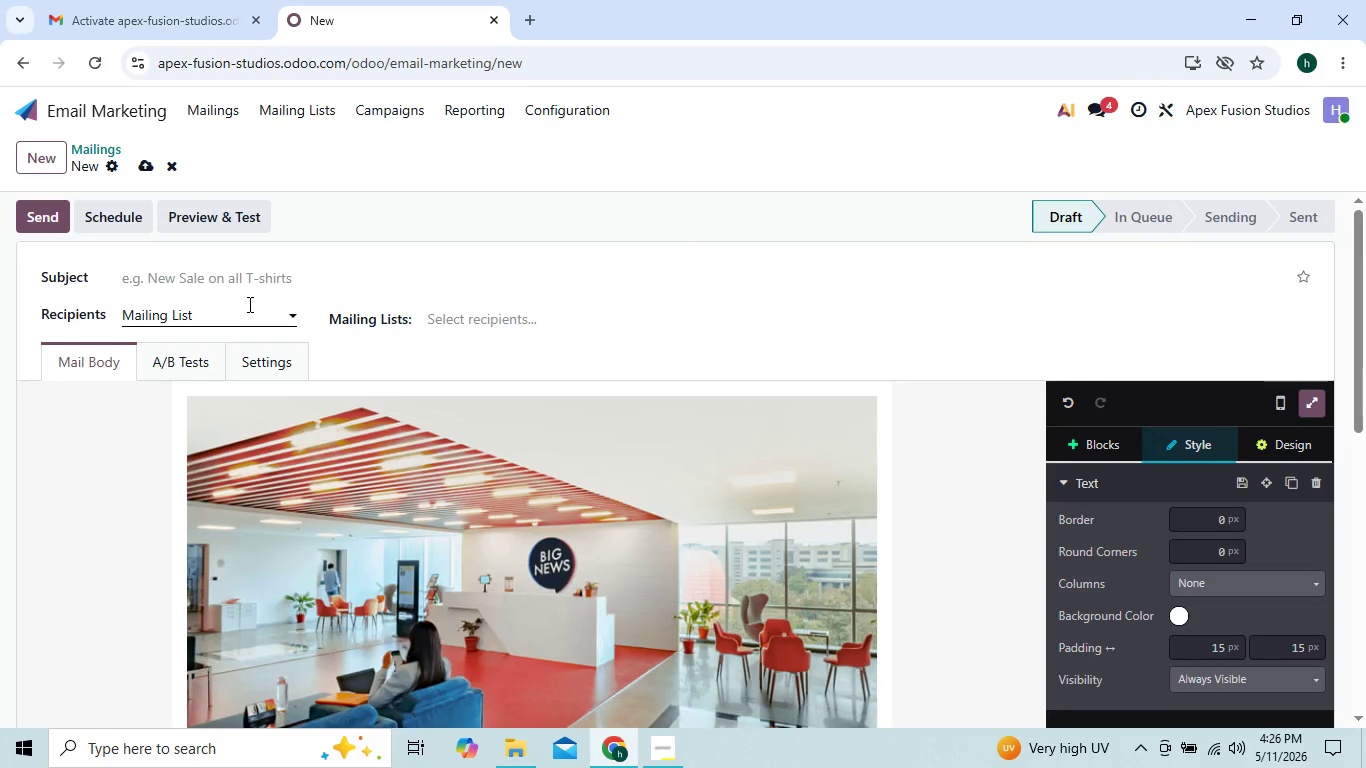 
wait(5.47)
 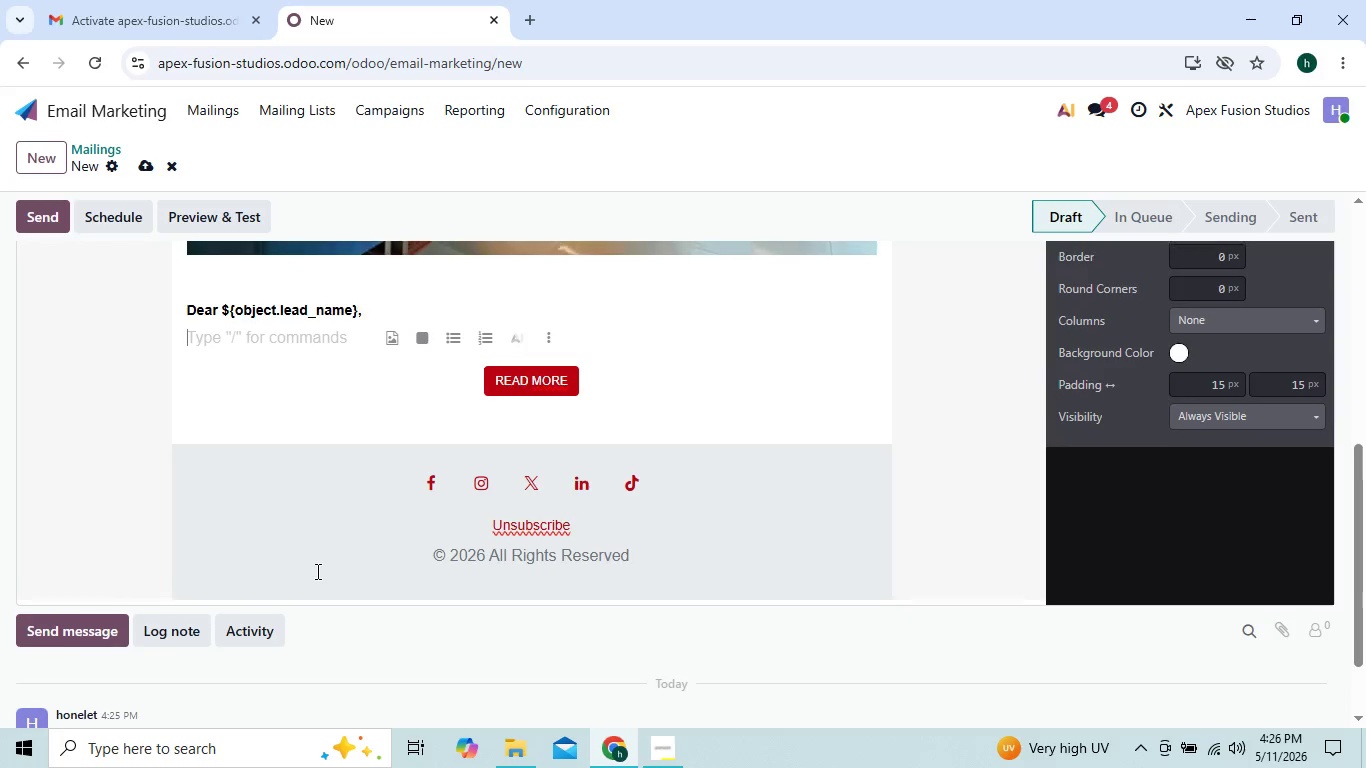 
left_click([261, 284])
 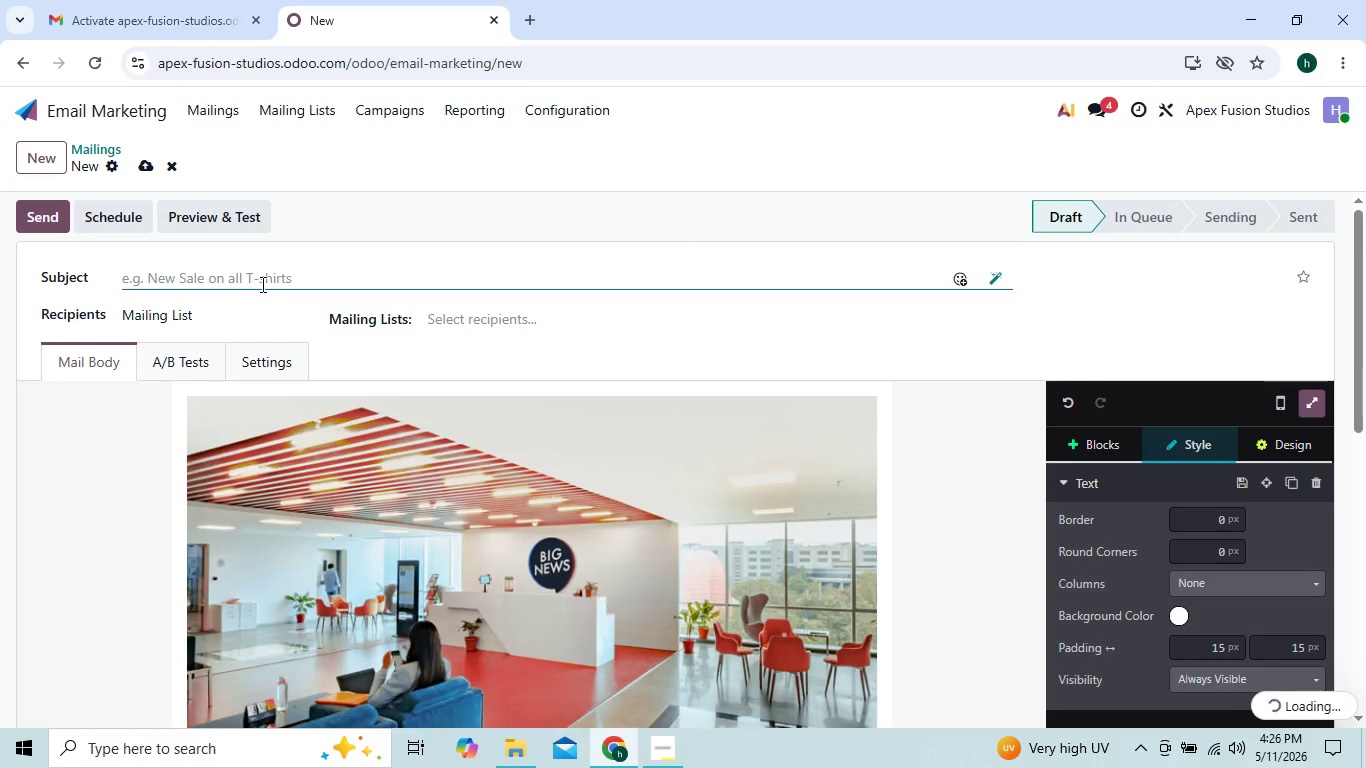 
type(Your Tral Oass Ends soon)
 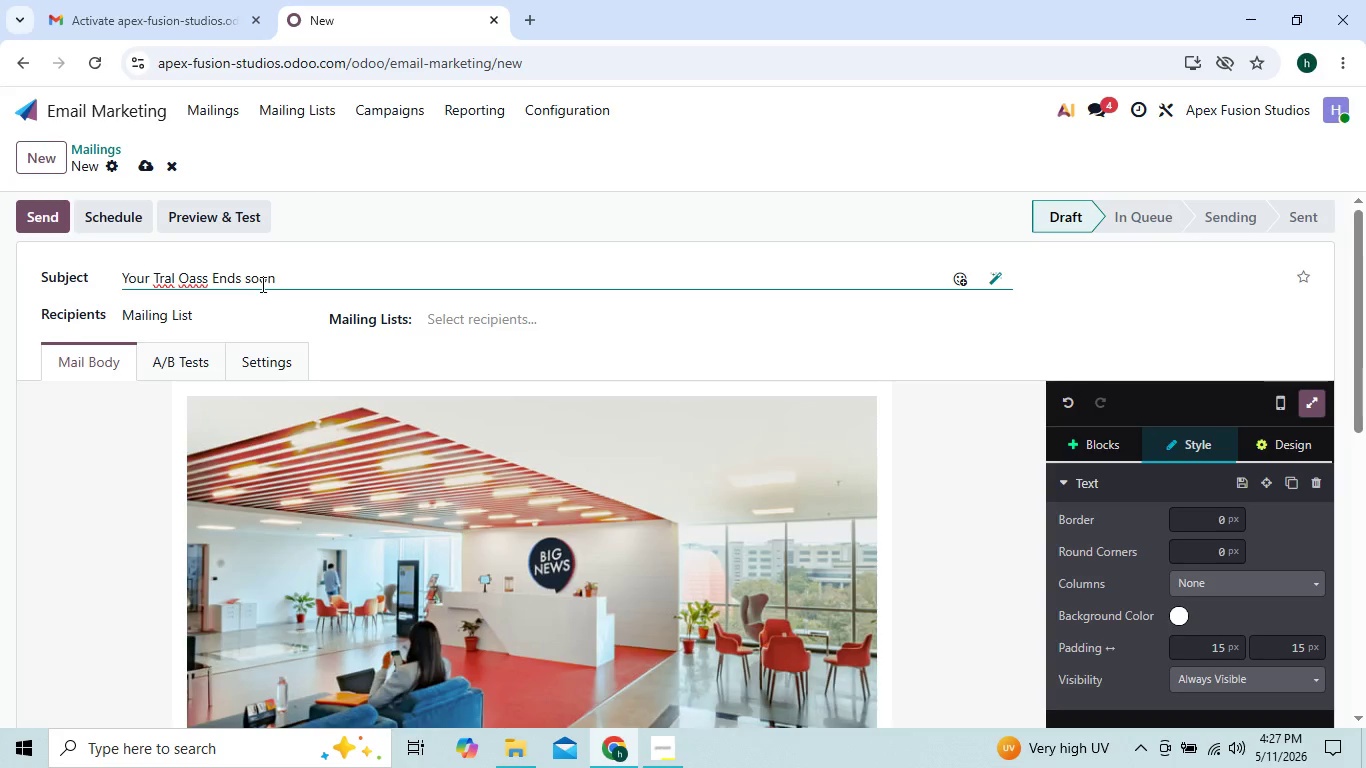 
wait(7.62)
 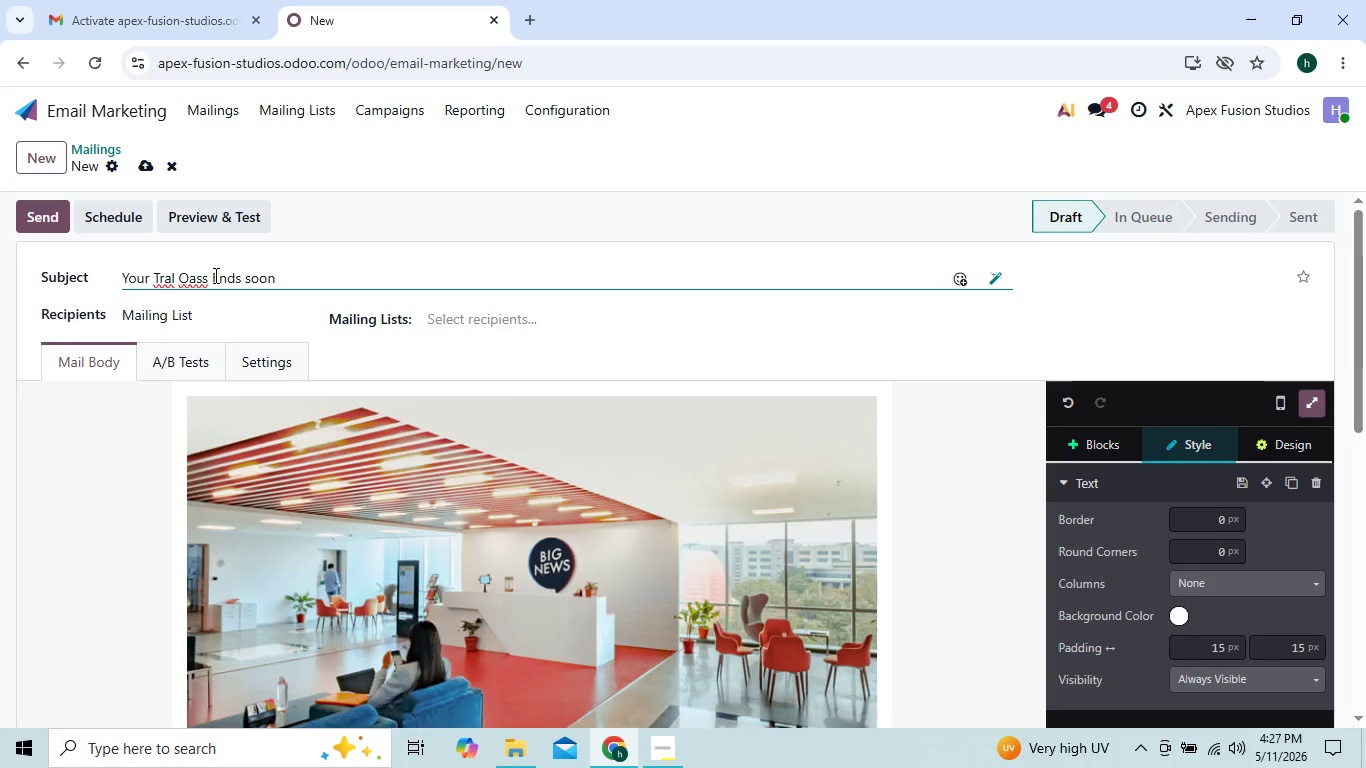 
left_click([164, 271])
 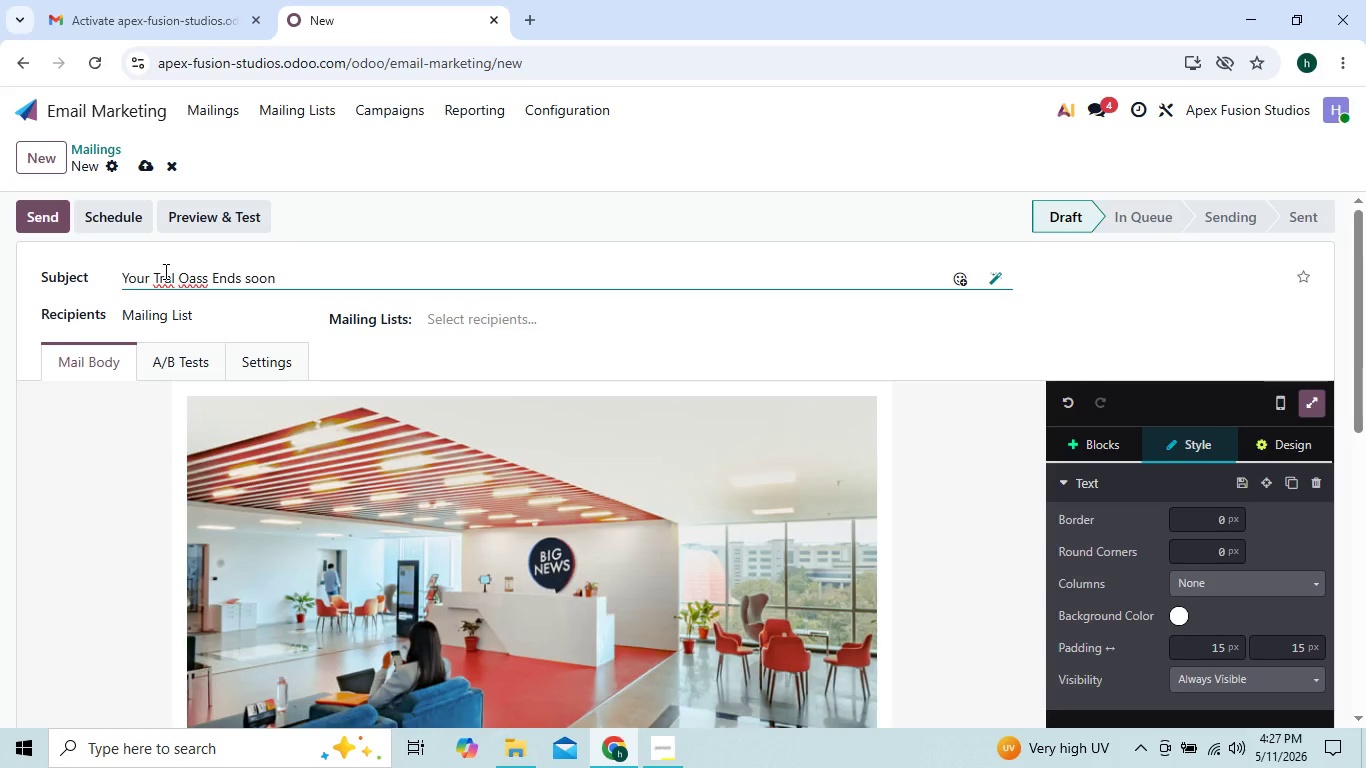 
key(I)
 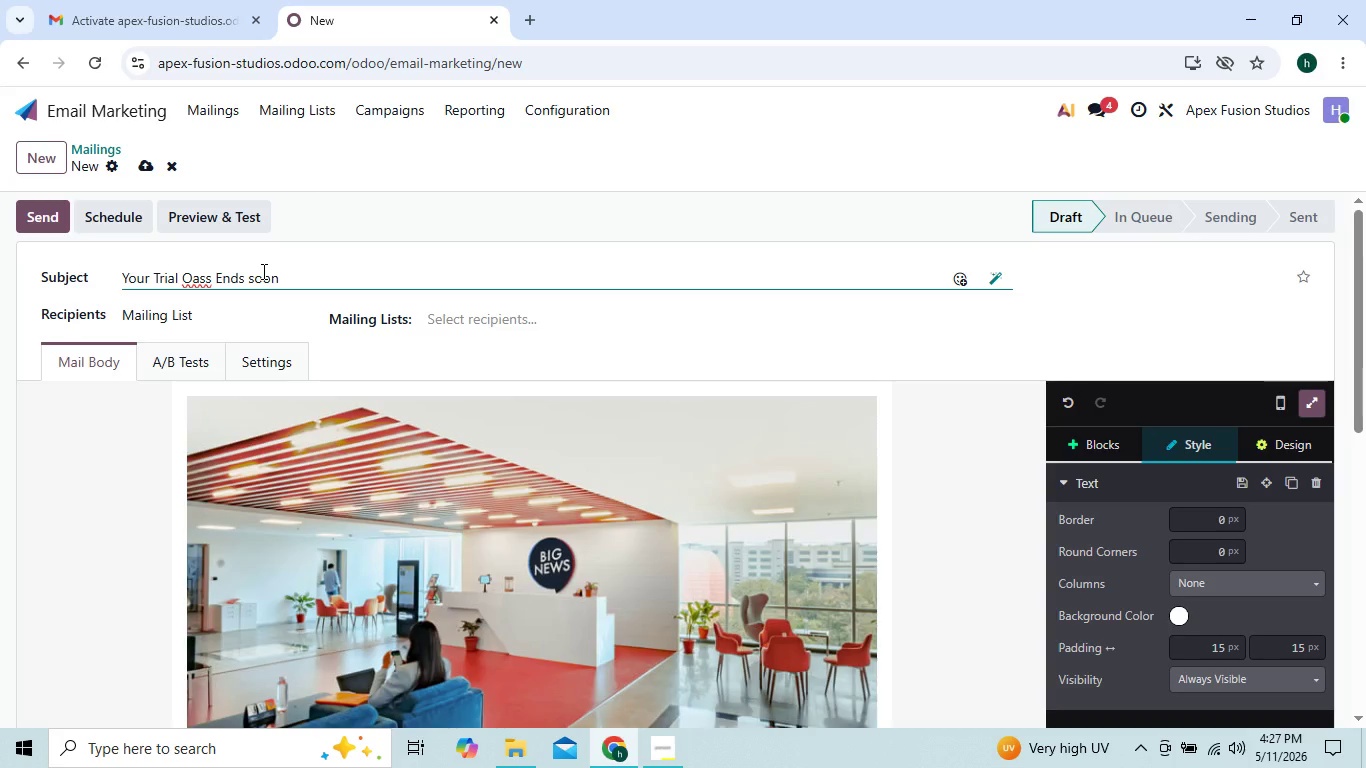 
wait(5.22)
 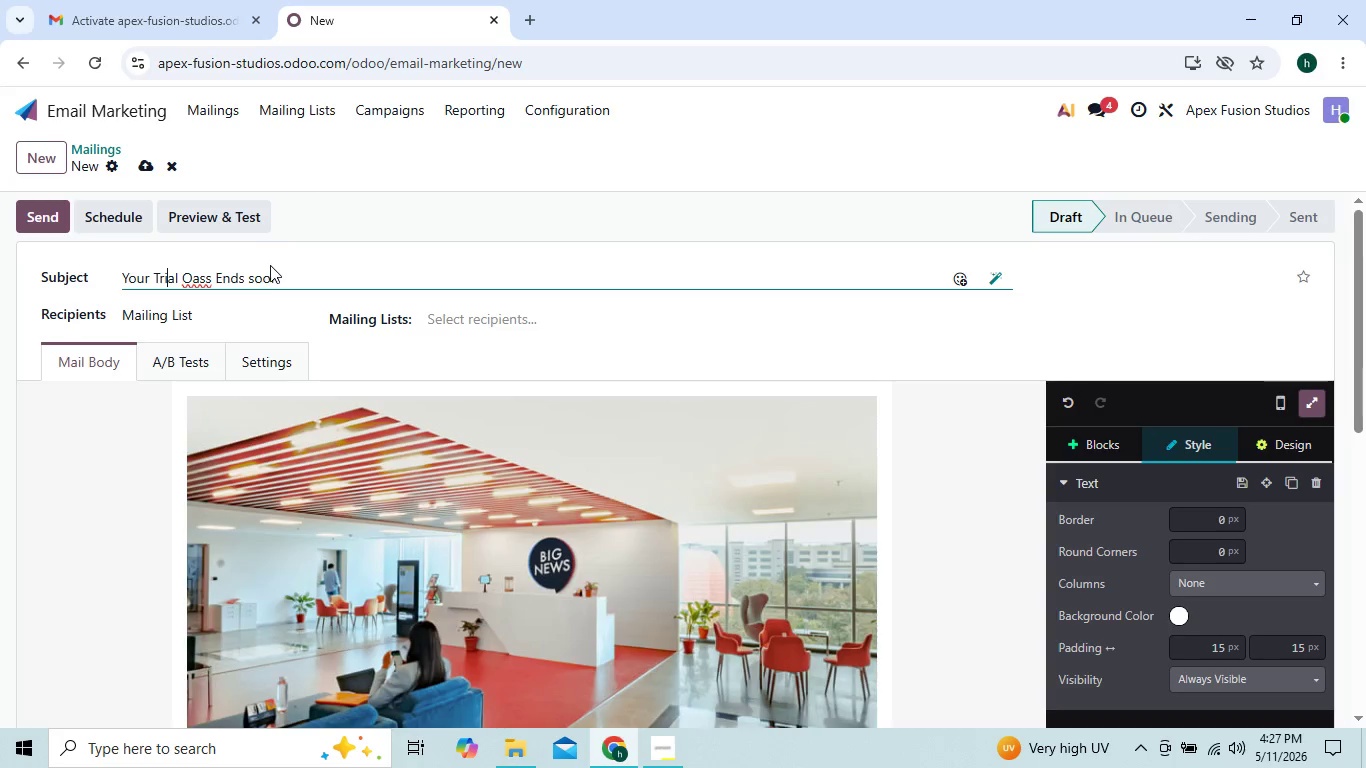 
left_click([191, 271])
 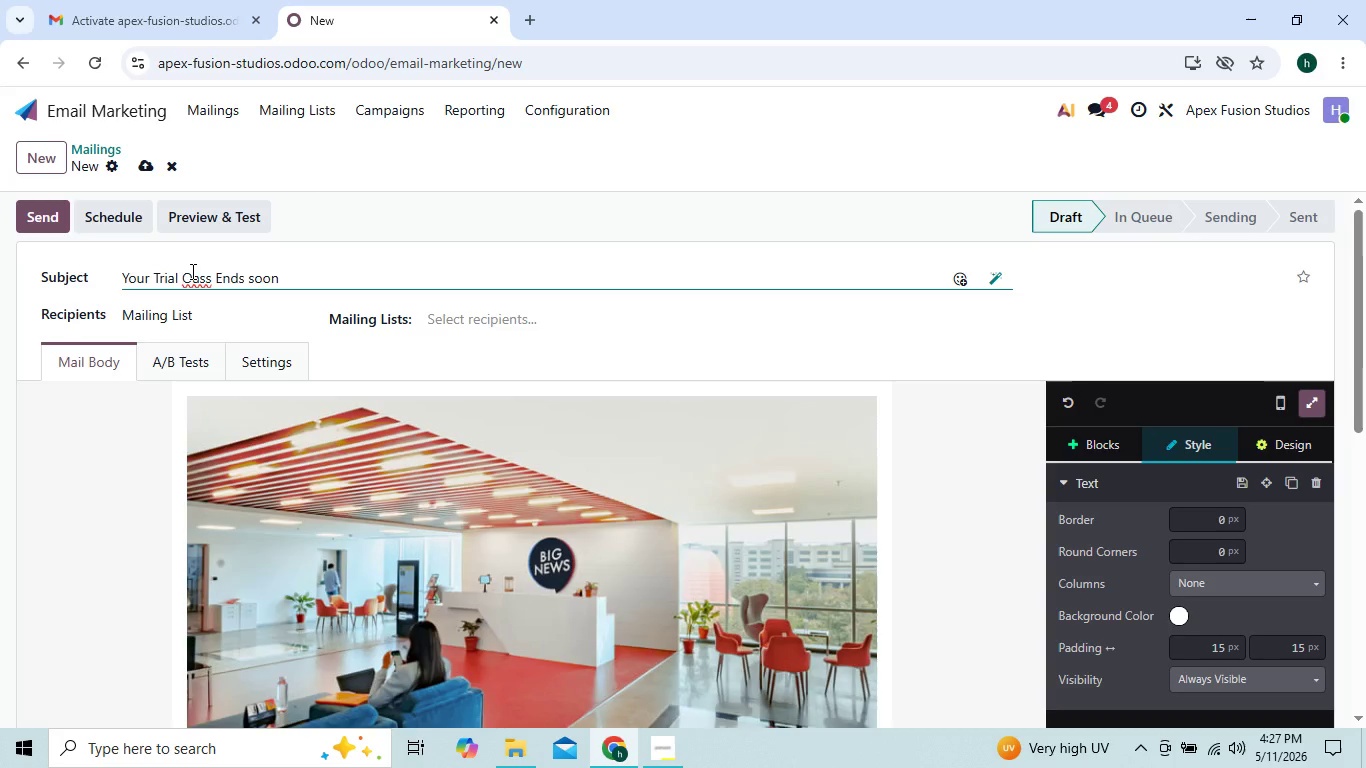 
key(Backspace)
 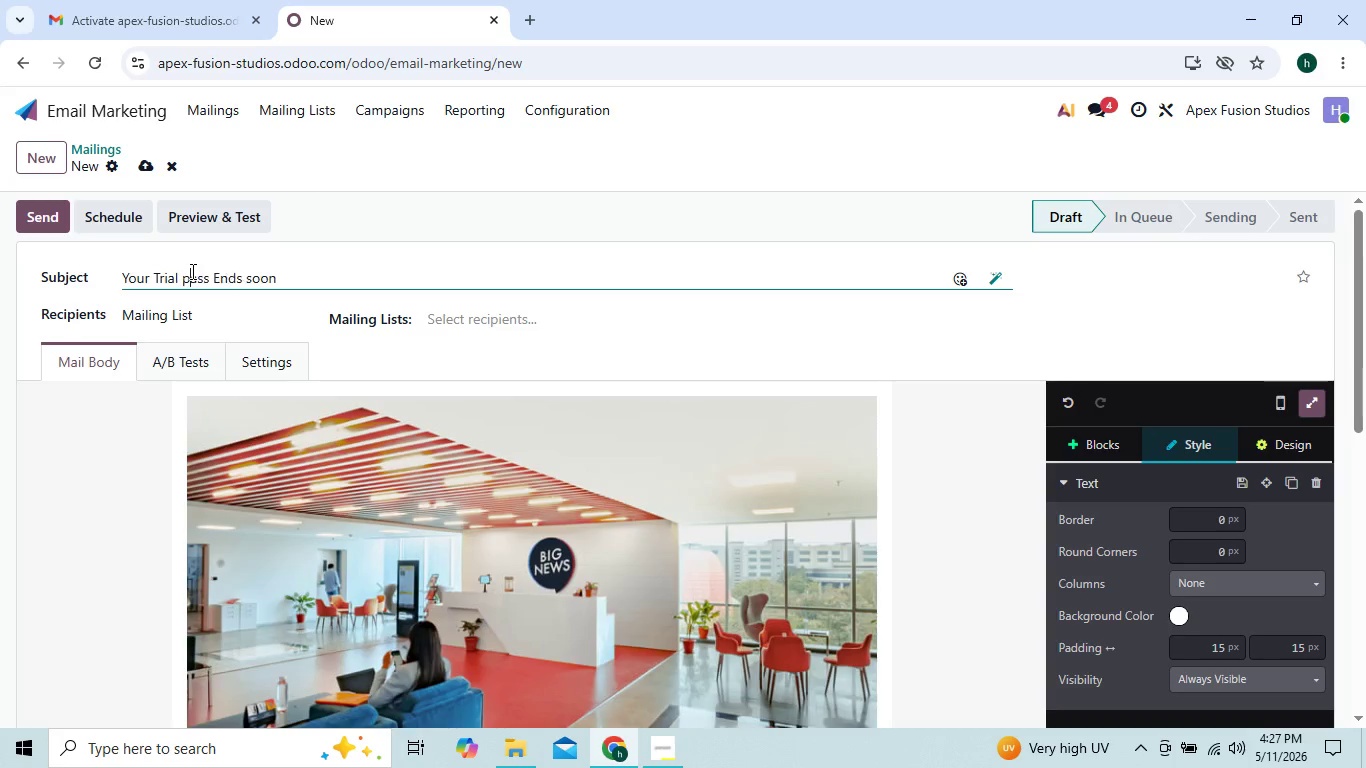 
key(P)
 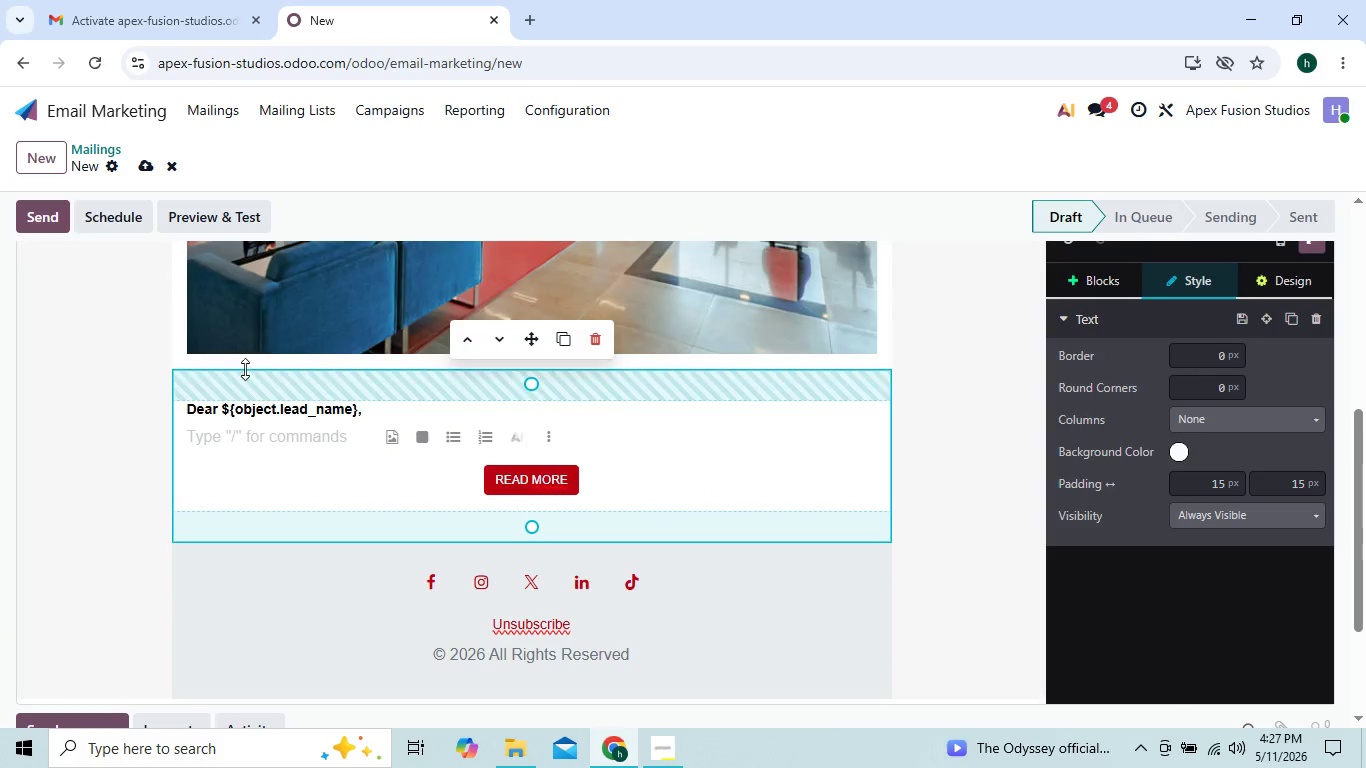 
left_click([195, 442])
 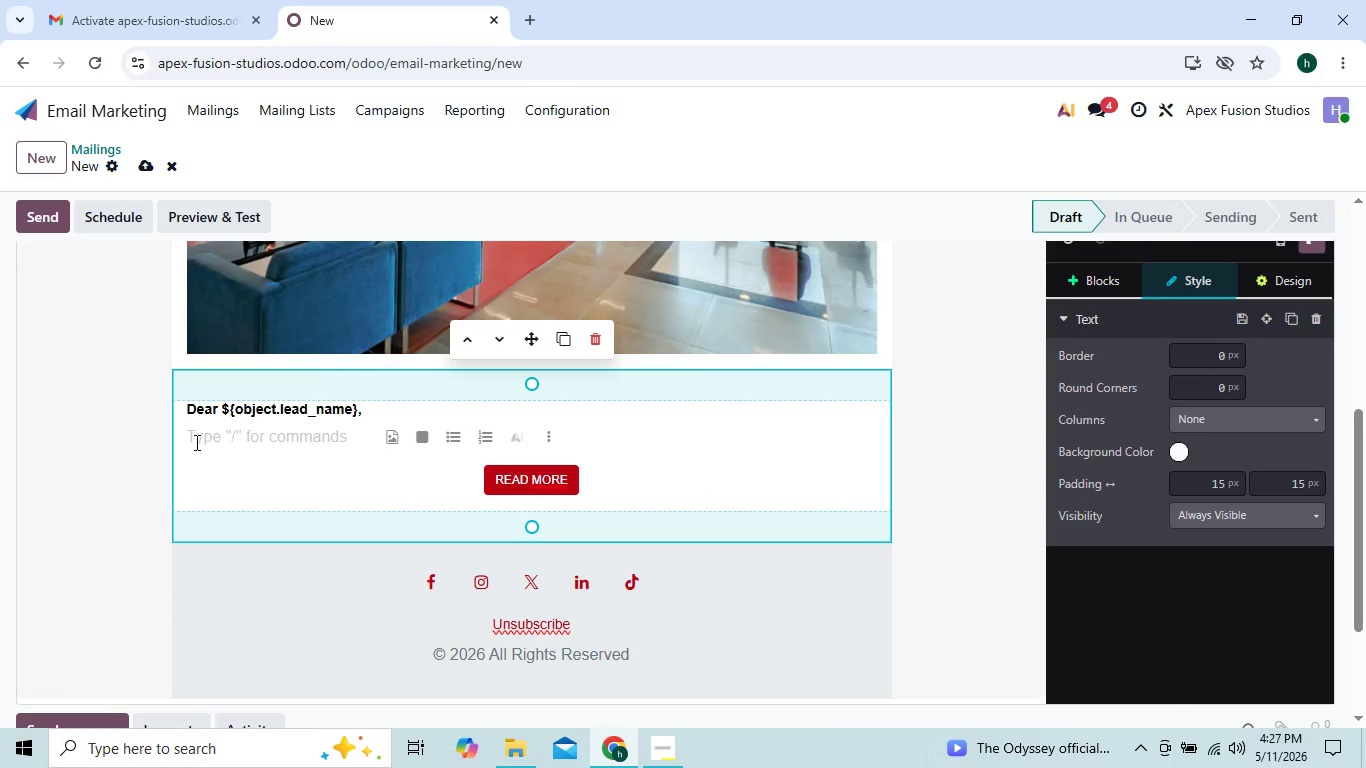 
key(Enter)
 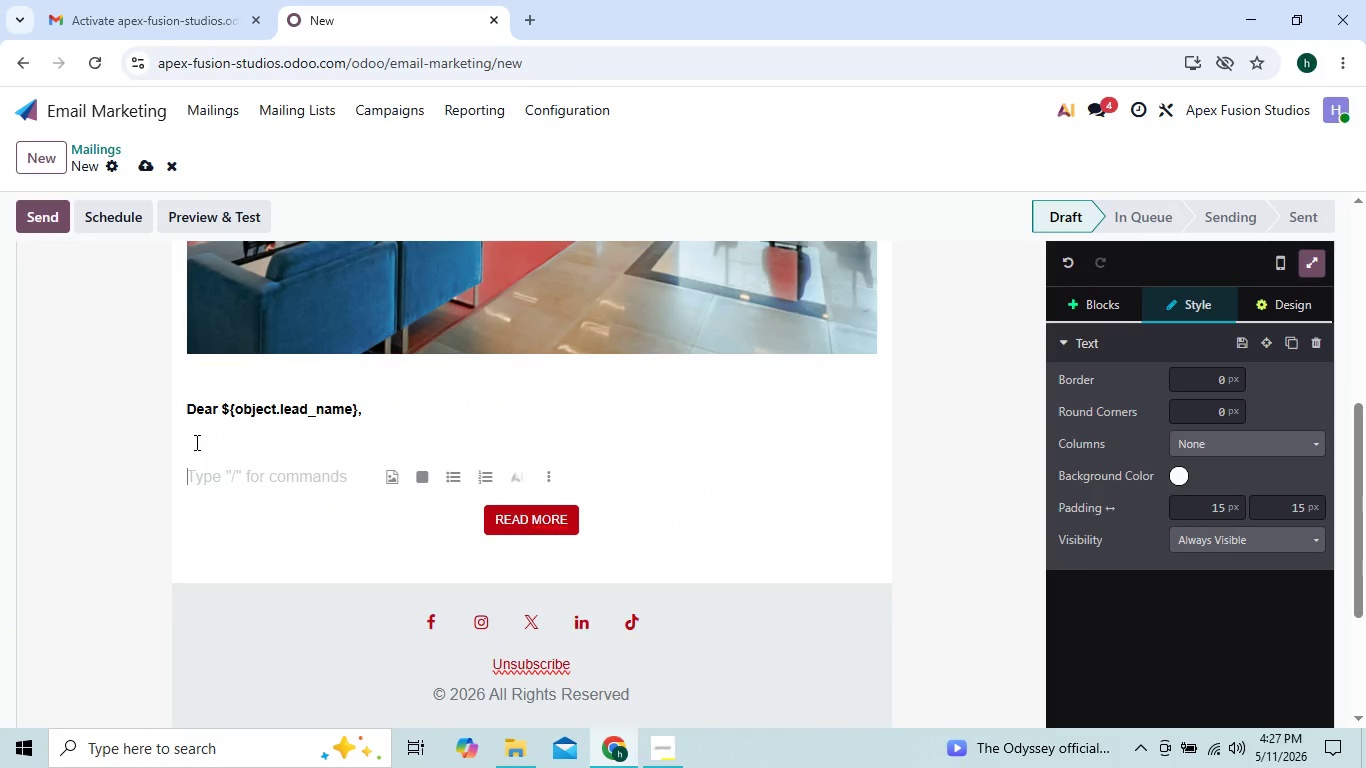 
key(Enter)
 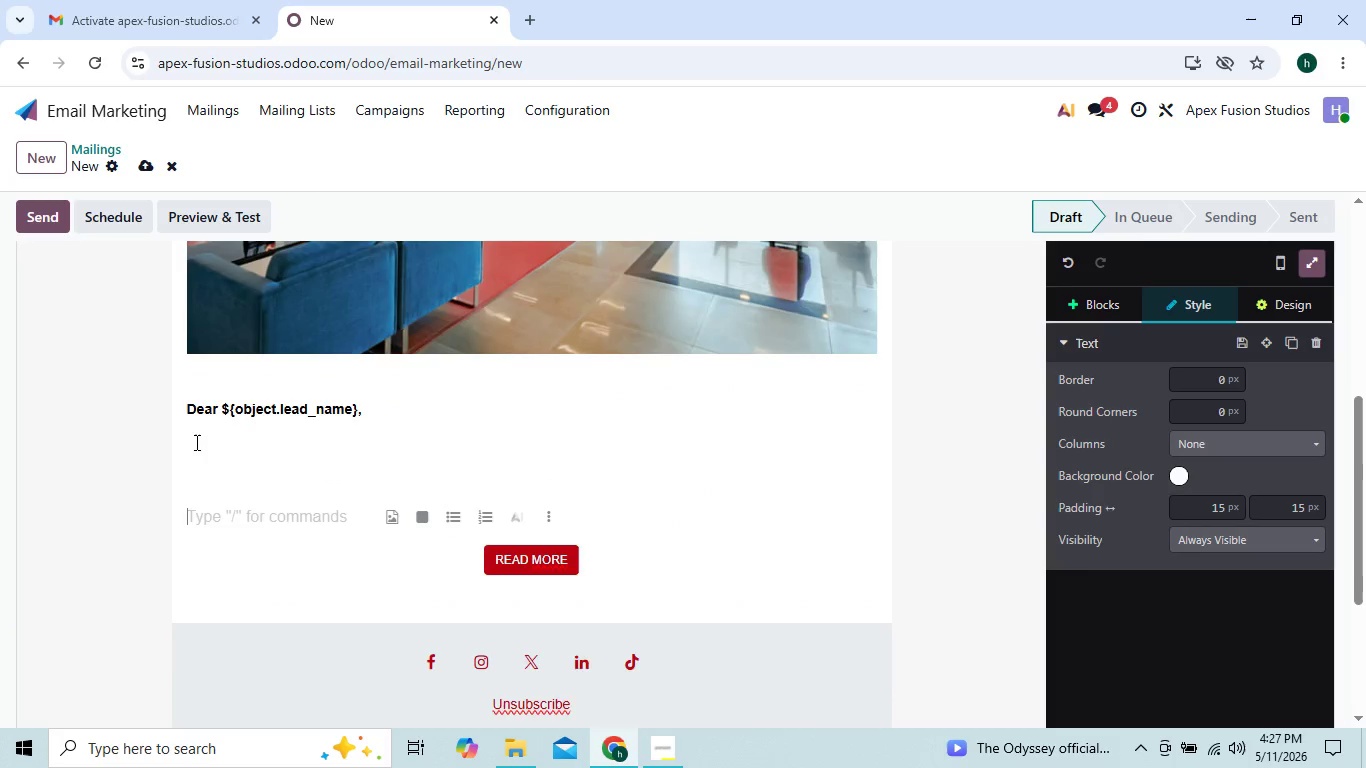 
key(Enter)
 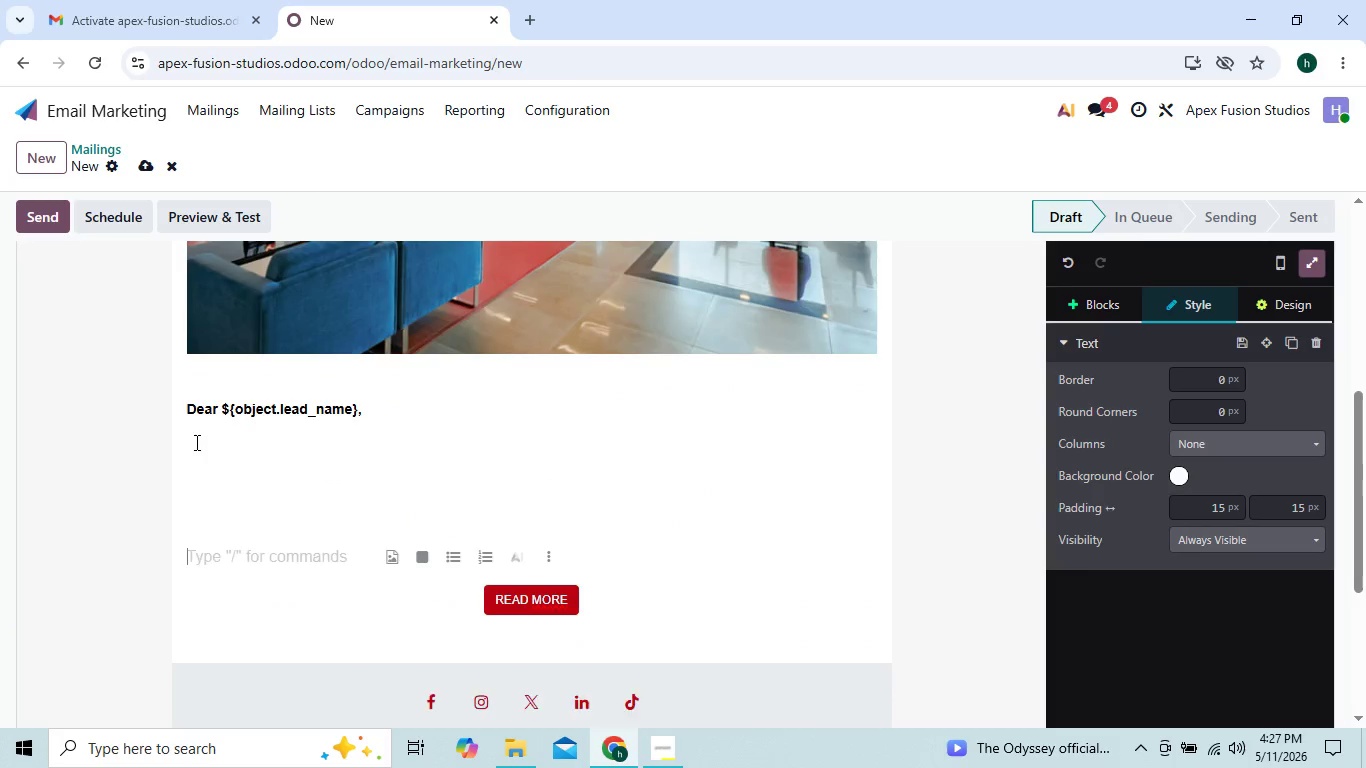 
key(Enter)
 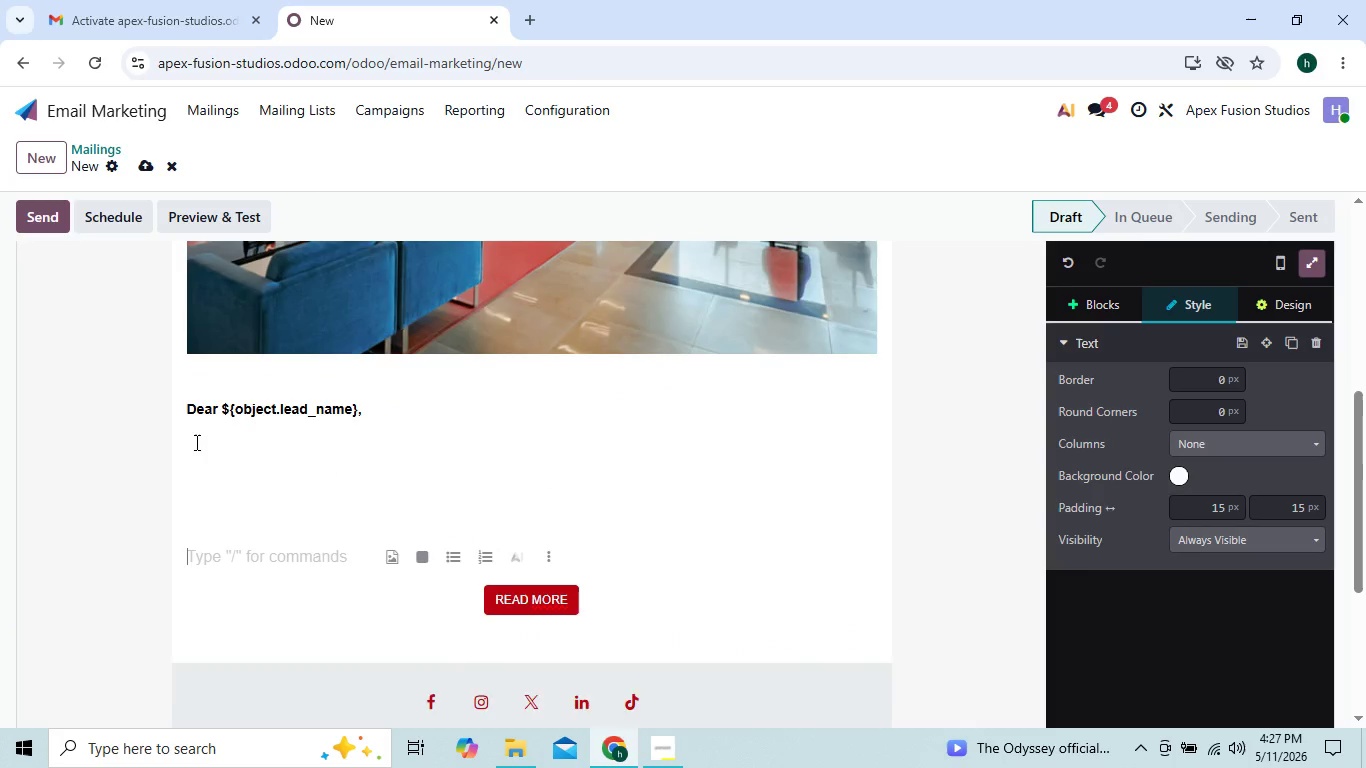 
key(Enter)
 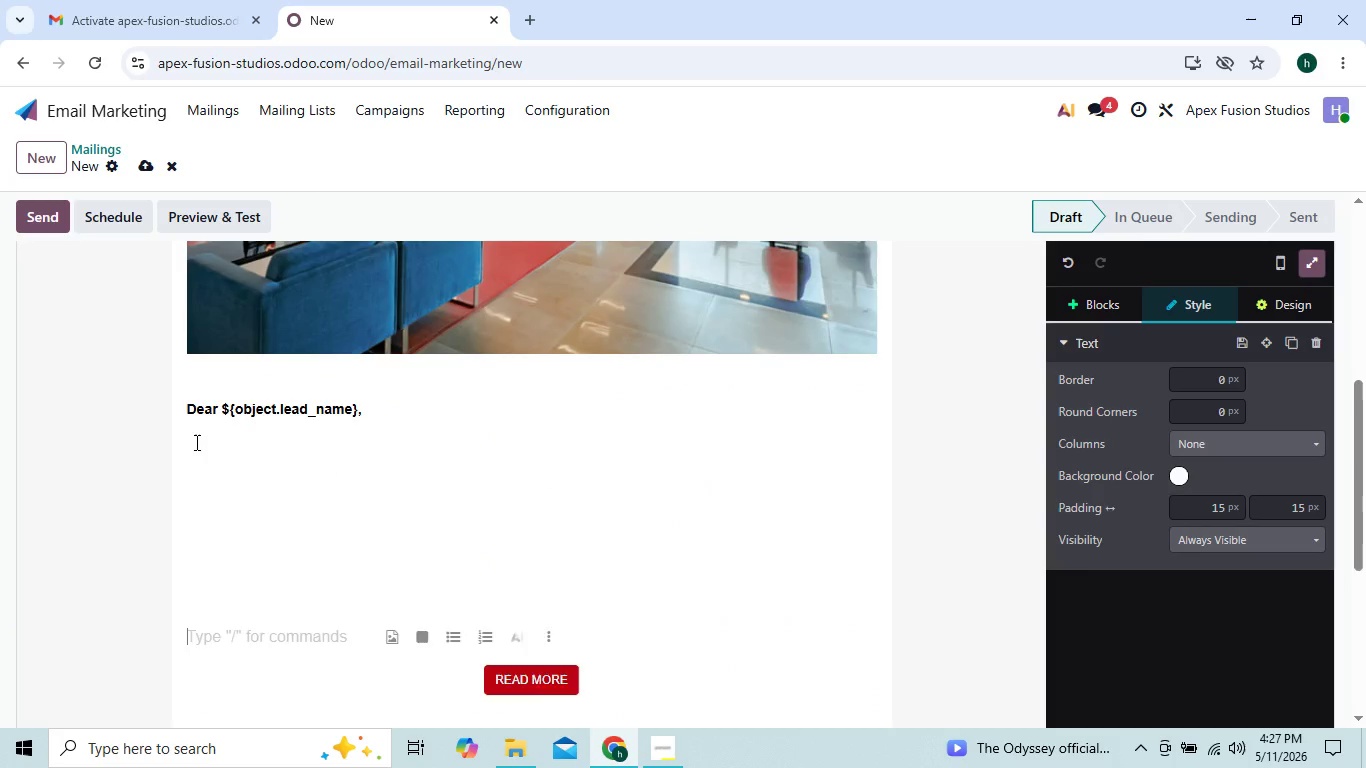 
key(Enter)
 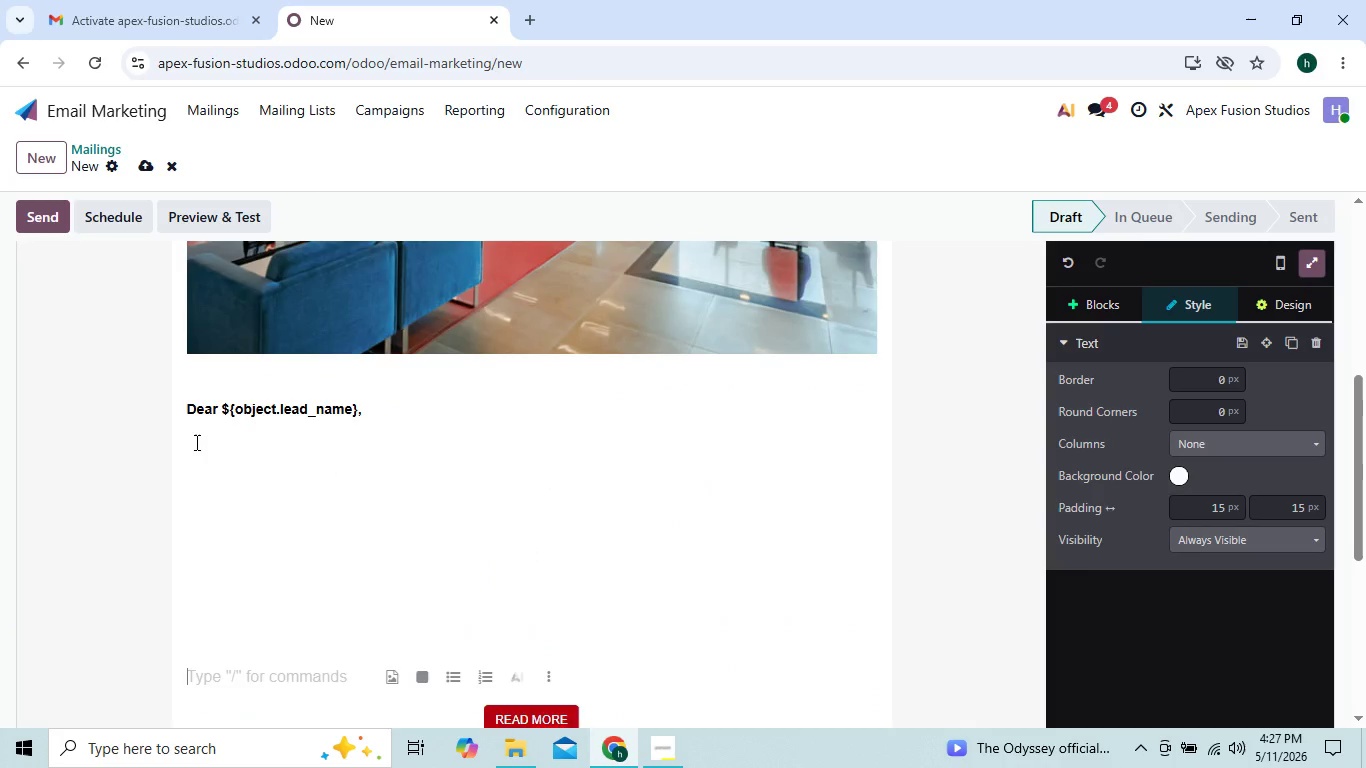 
key(Enter)
 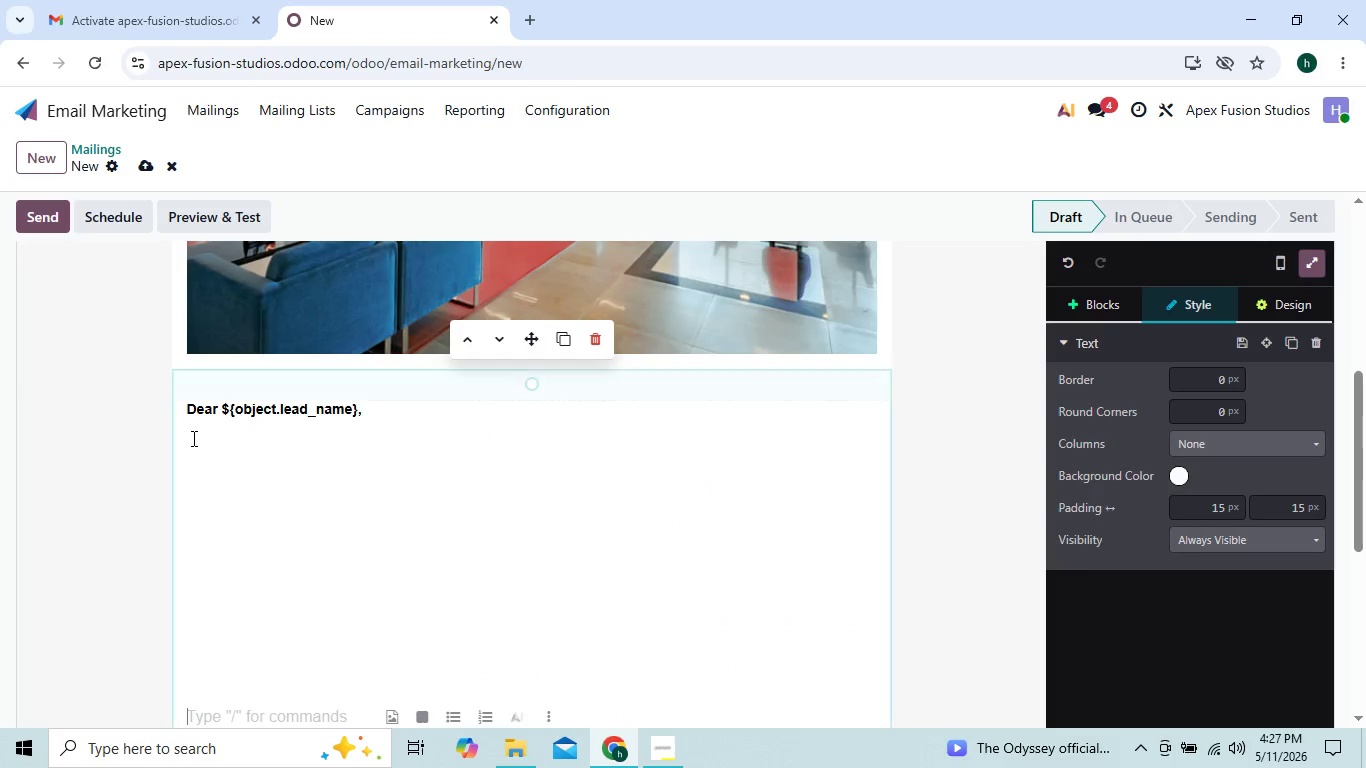 
left_click([192, 437])
 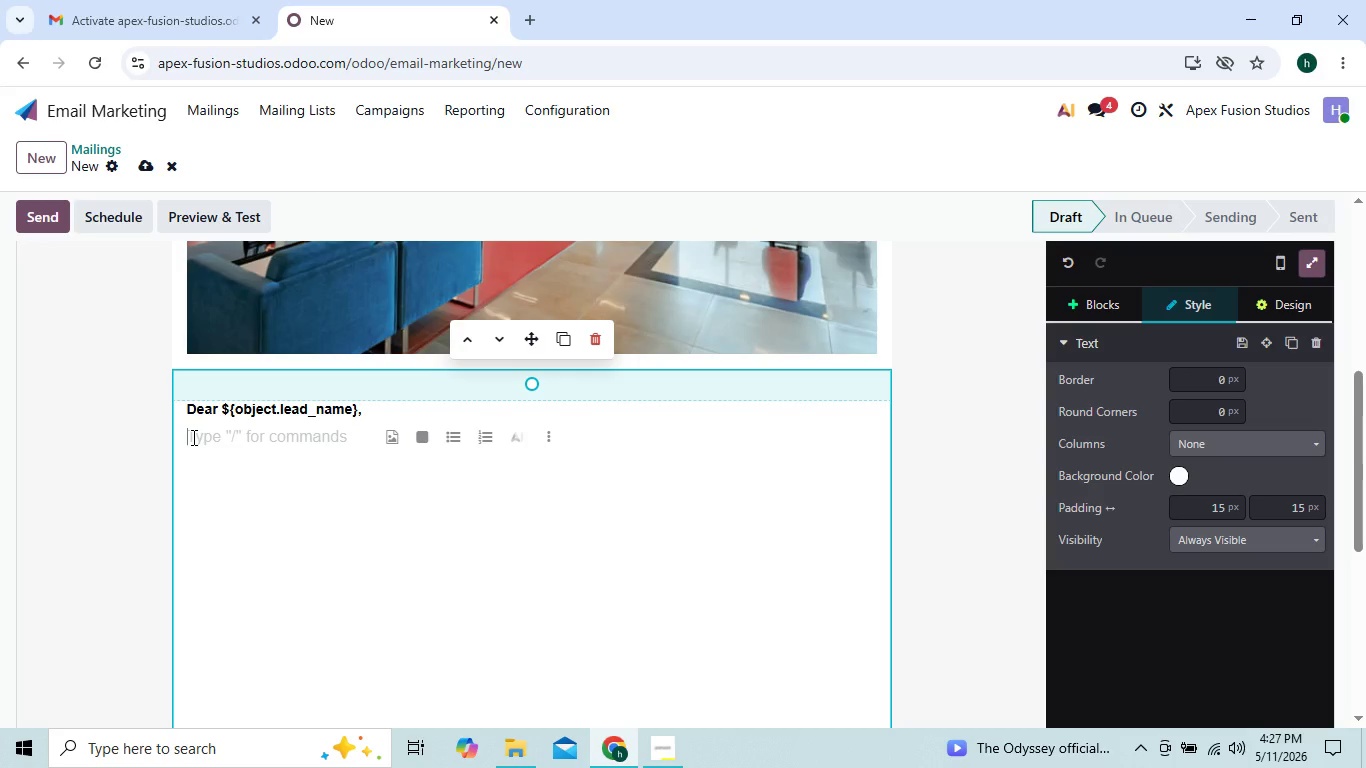 
type(Dear)
 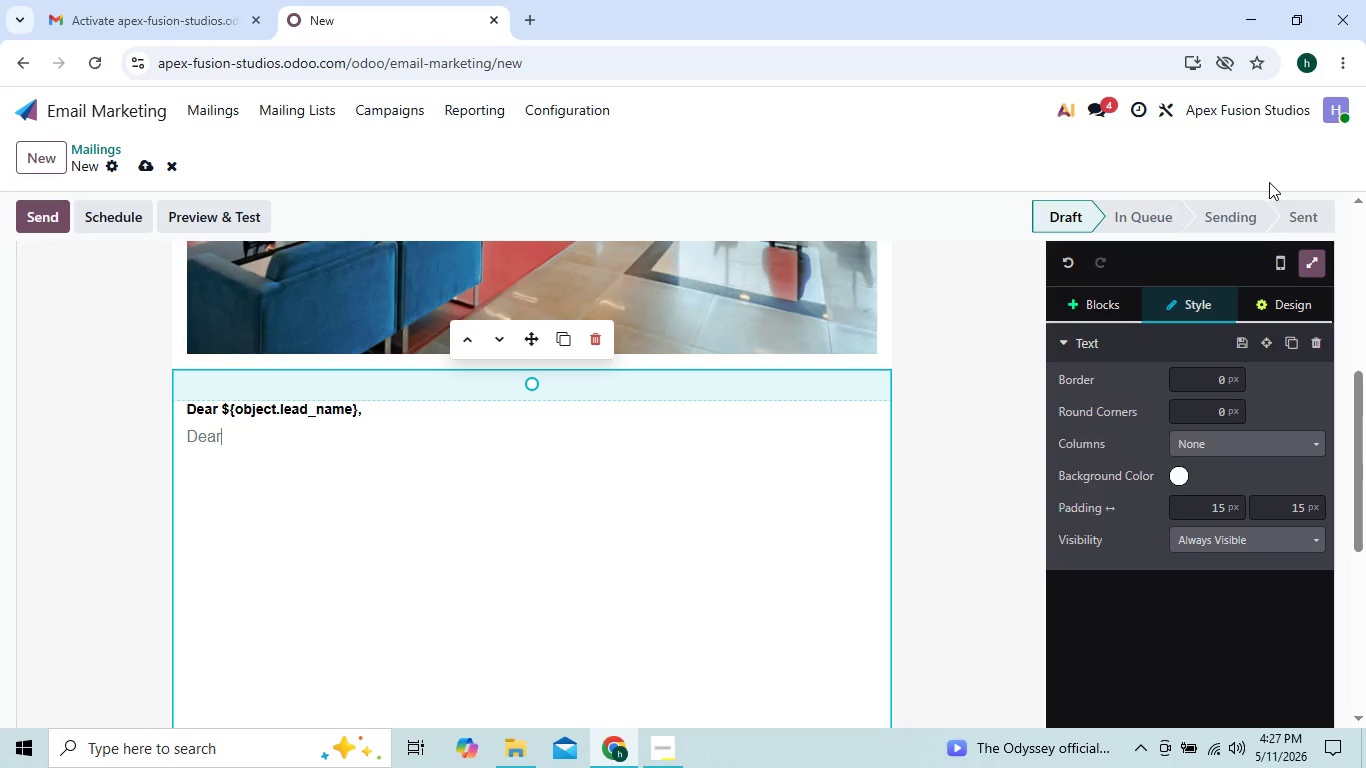 
left_click([1302, 294])
 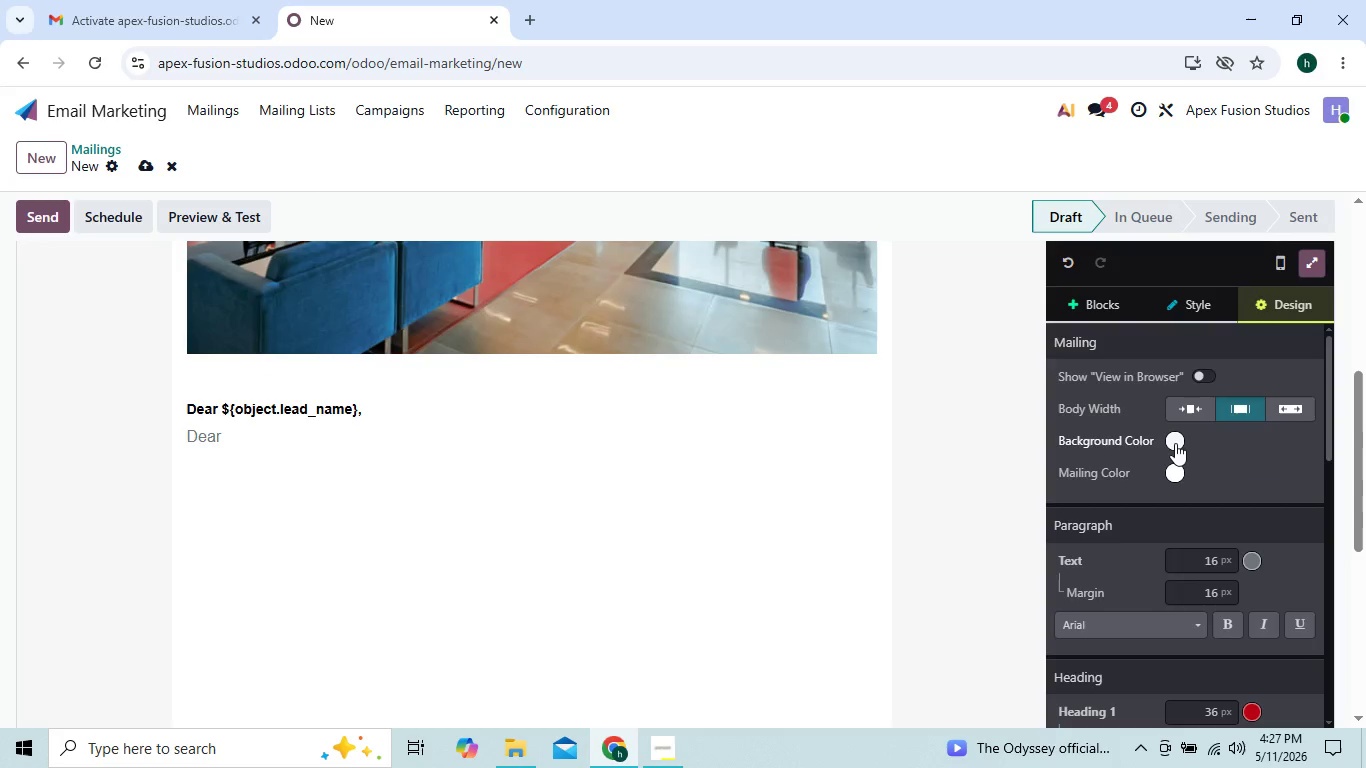 
left_click([1171, 443])
 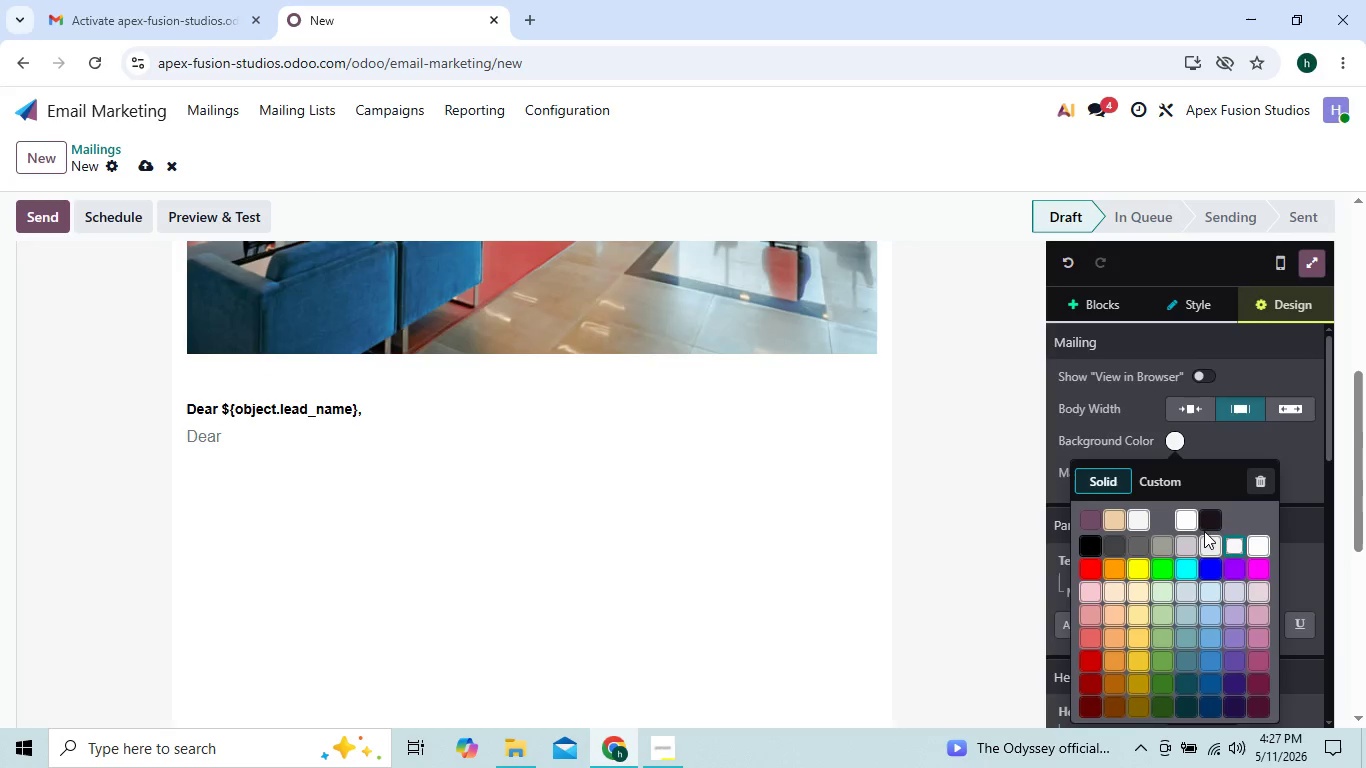 
left_click([1207, 518])
 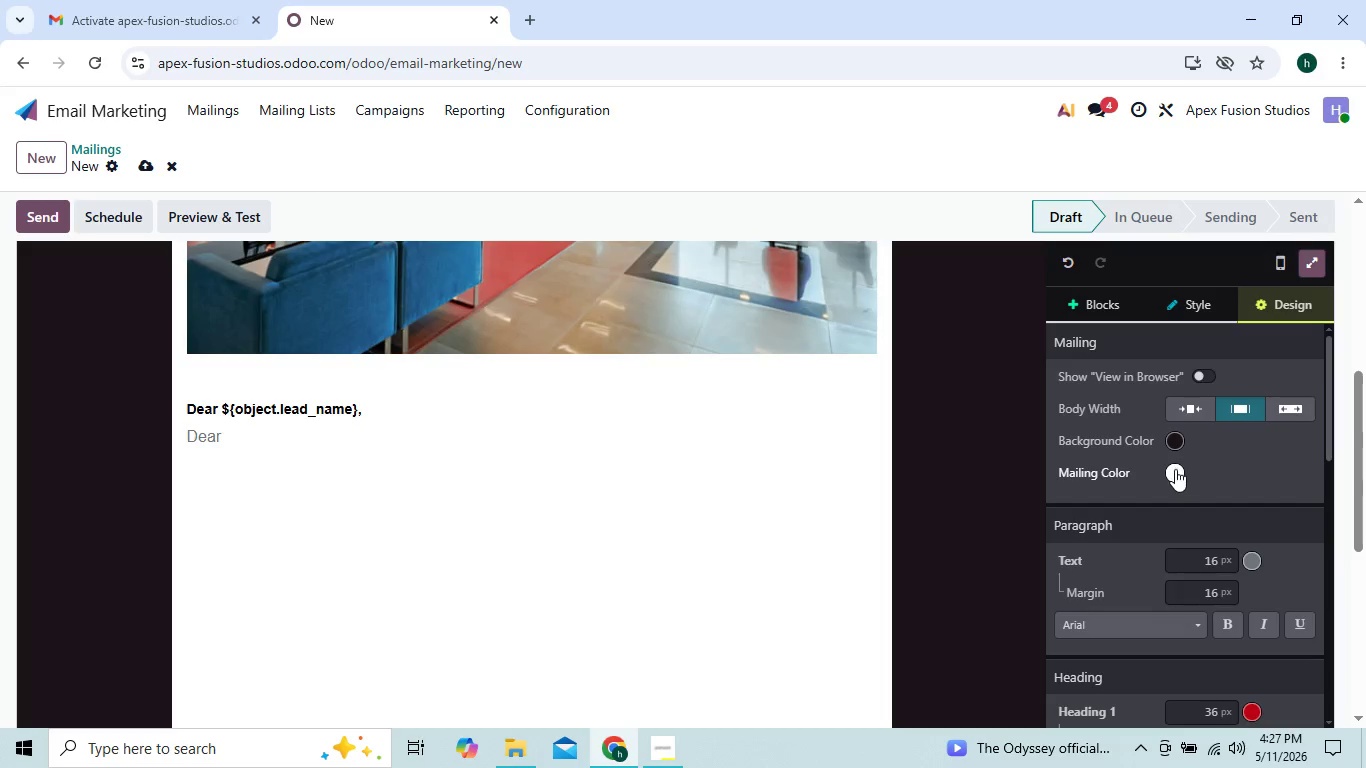 
left_click([1175, 469])
 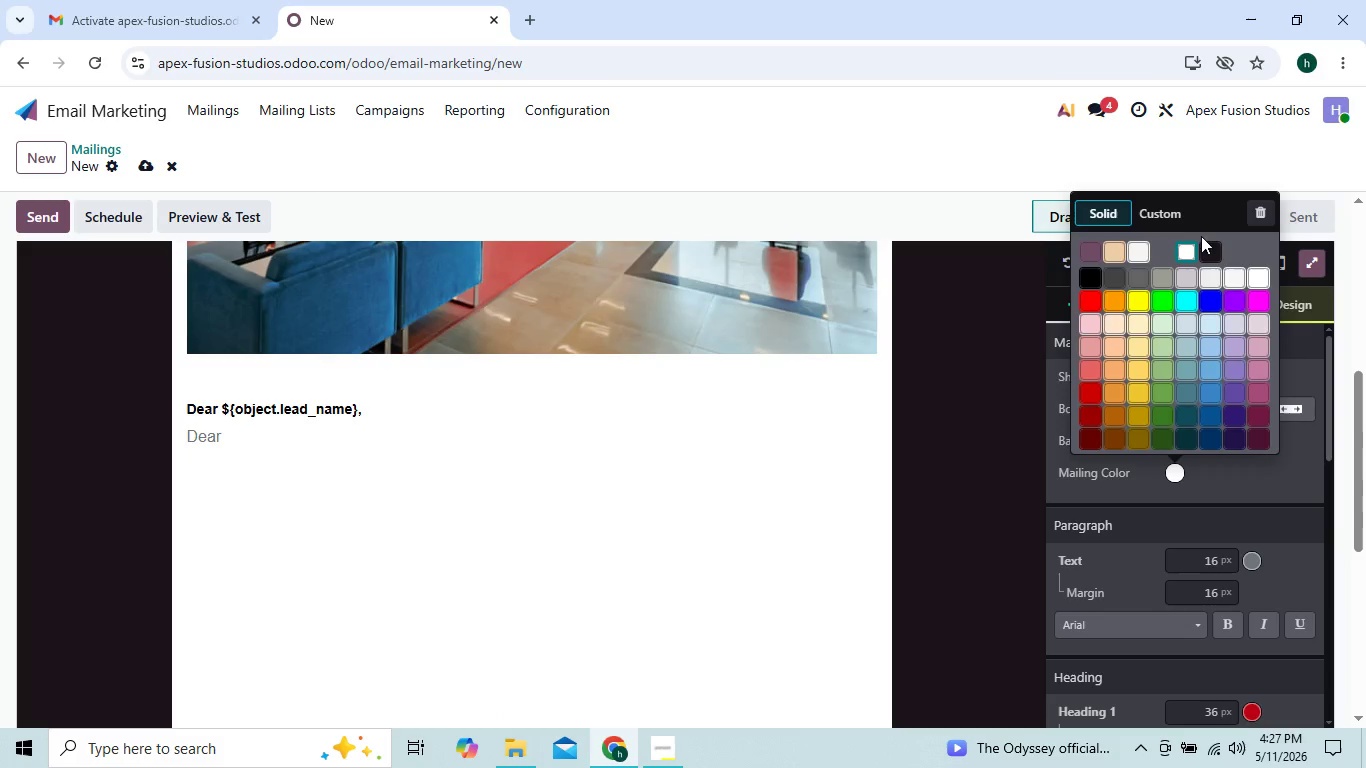 
left_click([1214, 244])
 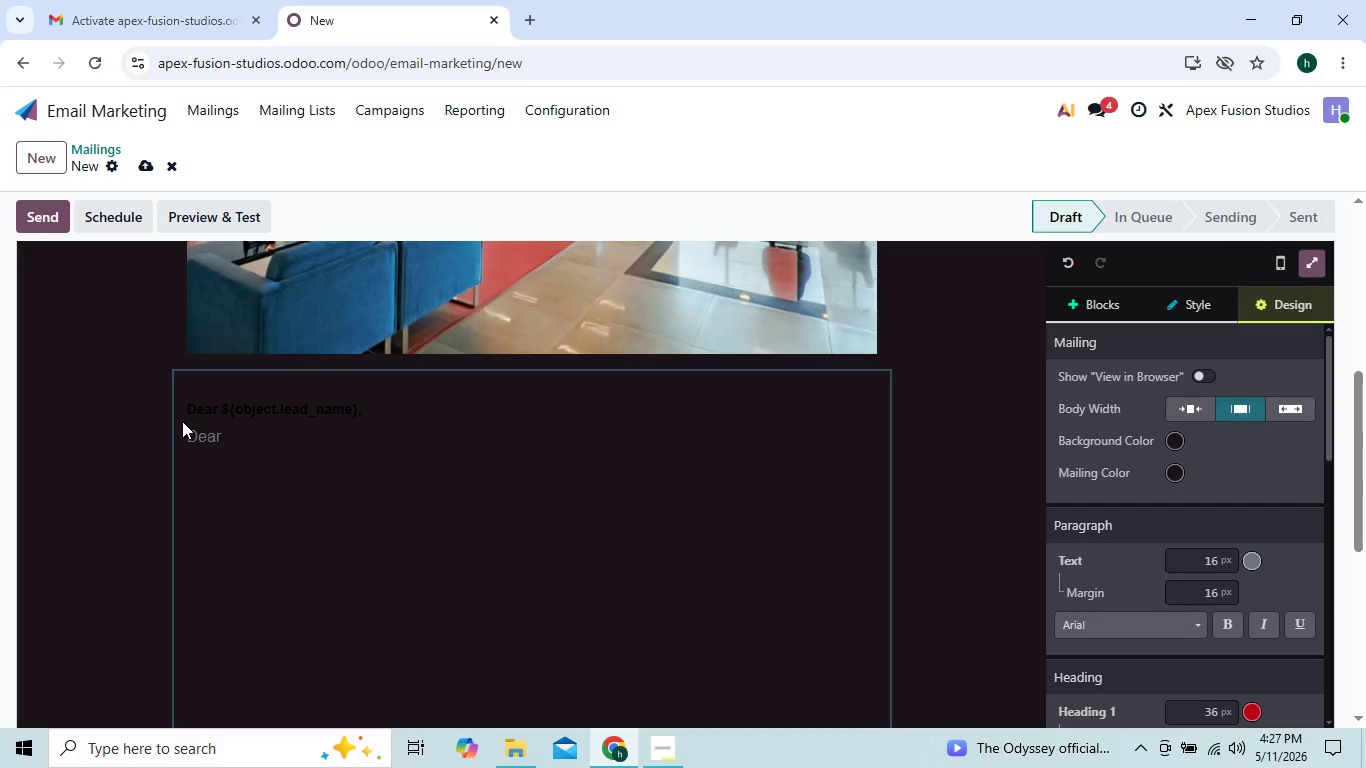 
left_click_drag(start_coordinate=[187, 409], to_coordinate=[368, 405])
 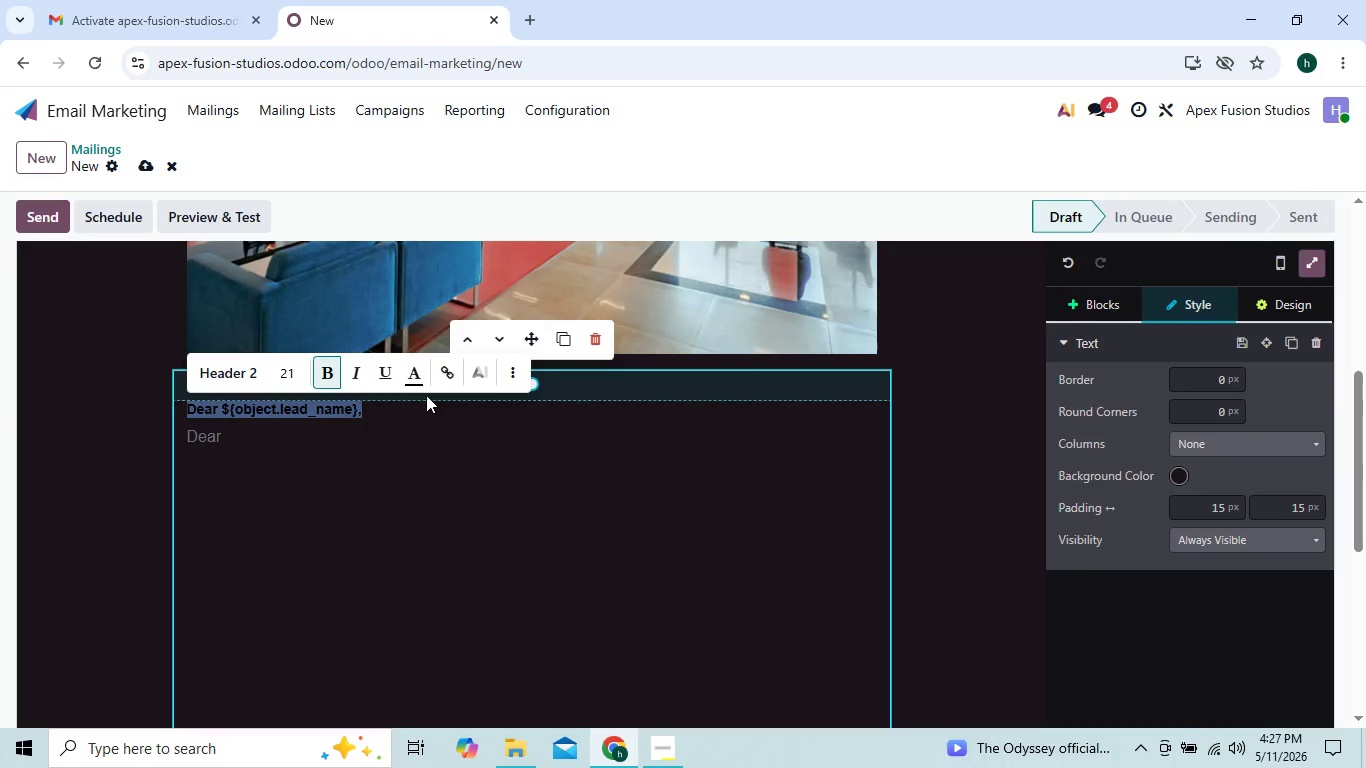 
left_click([415, 376])
 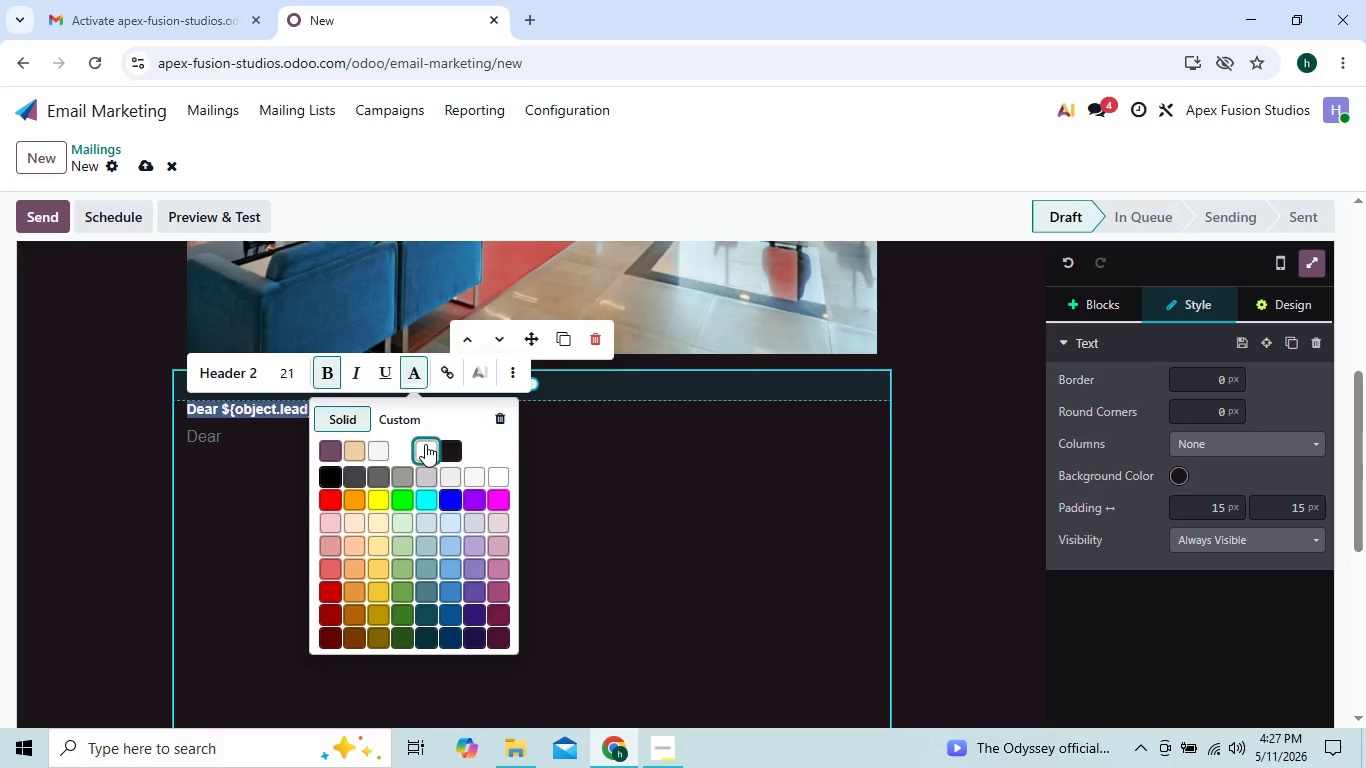 
left_click([424, 444])
 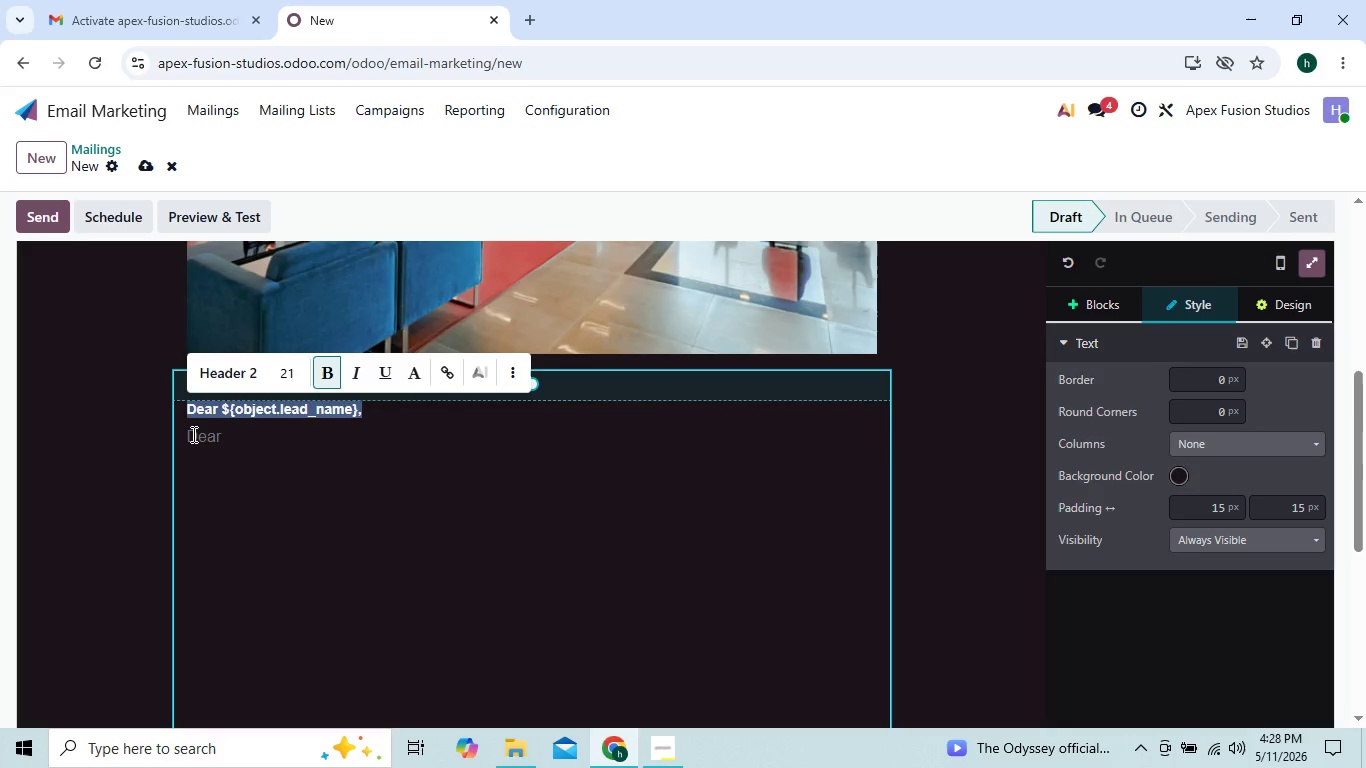 
left_click_drag(start_coordinate=[188, 434], to_coordinate=[225, 437])
 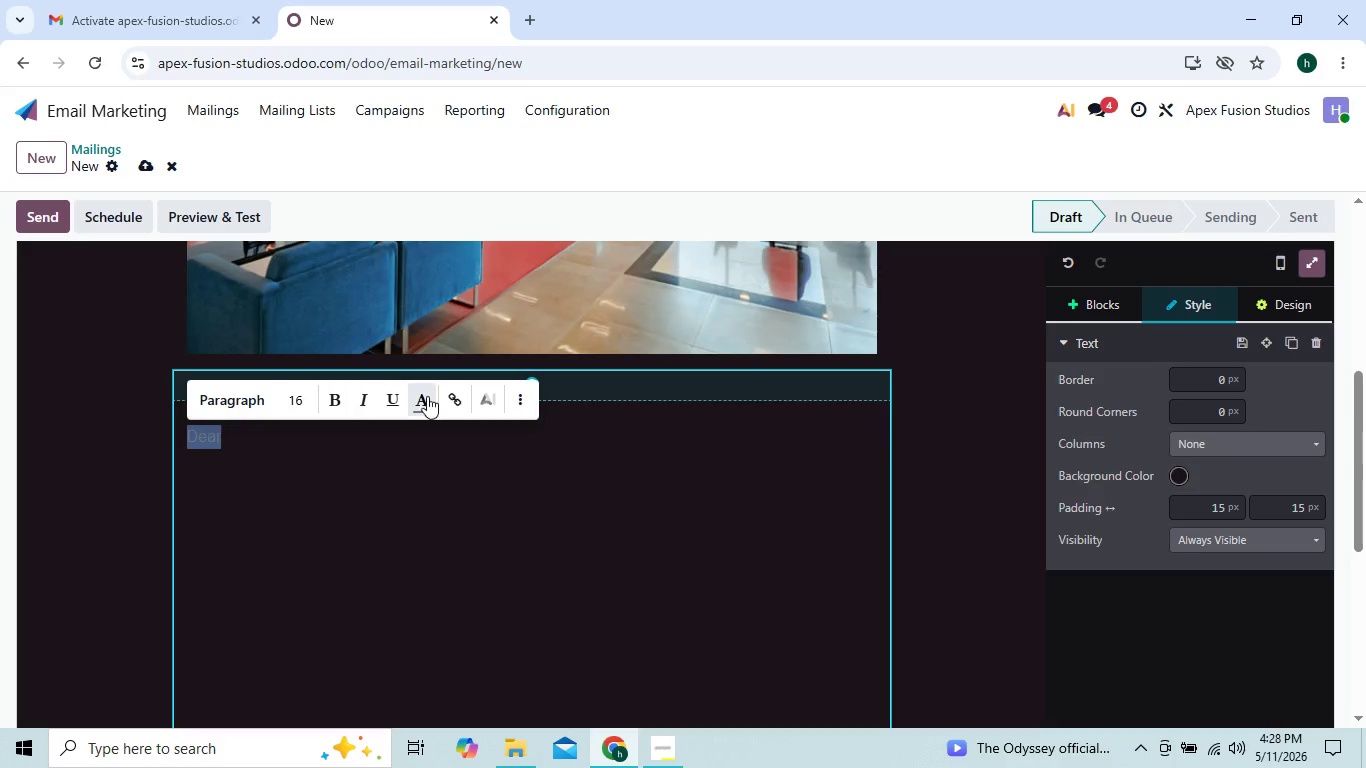 
left_click([424, 397])
 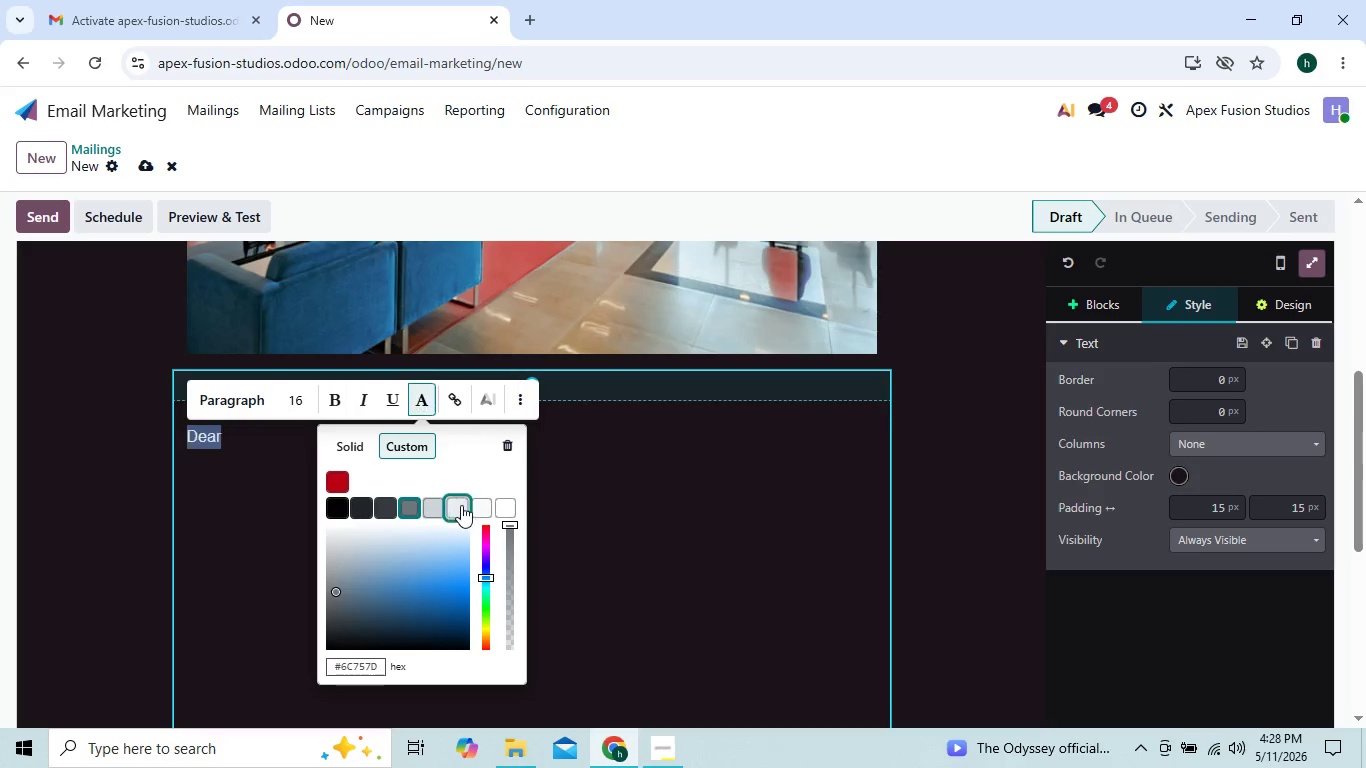 
left_click([477, 513])
 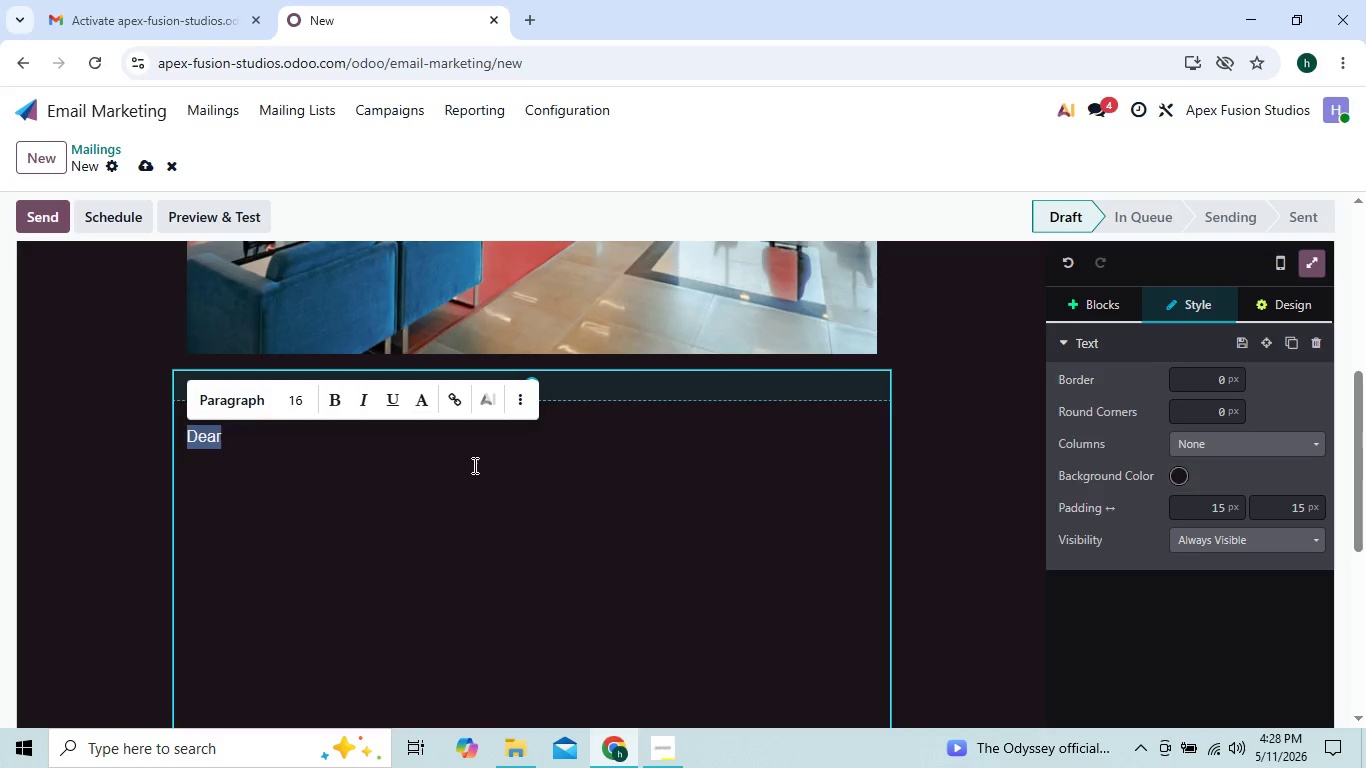 
left_click([834, 612])
 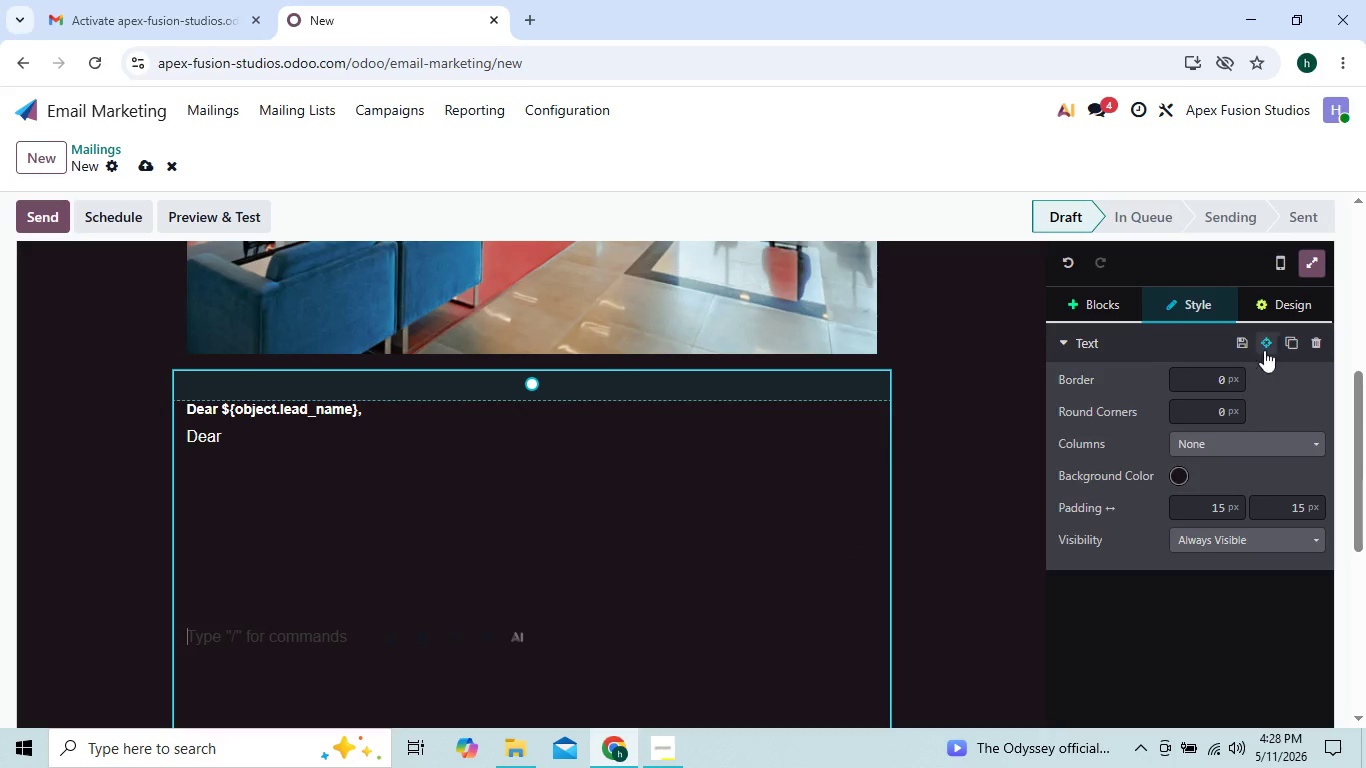 
left_click([1278, 315])
 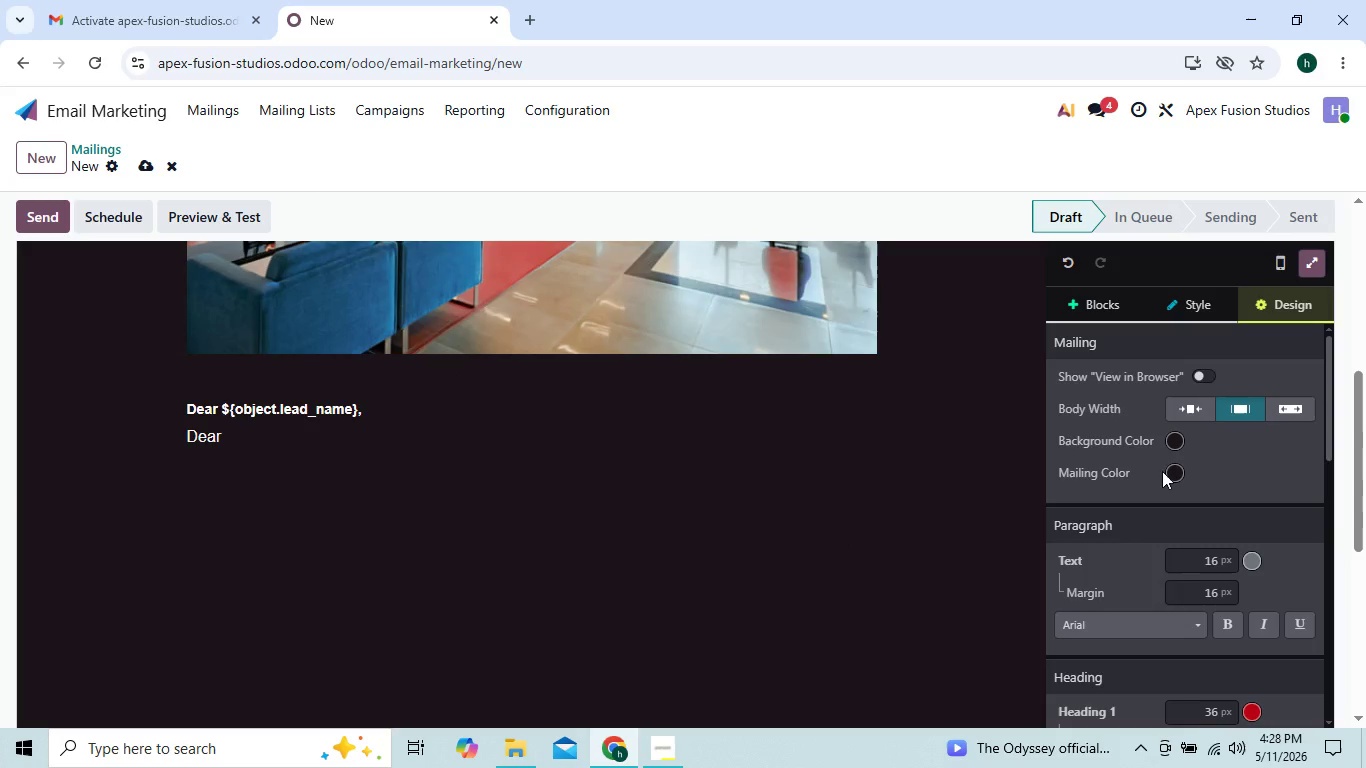 
left_click([1169, 471])
 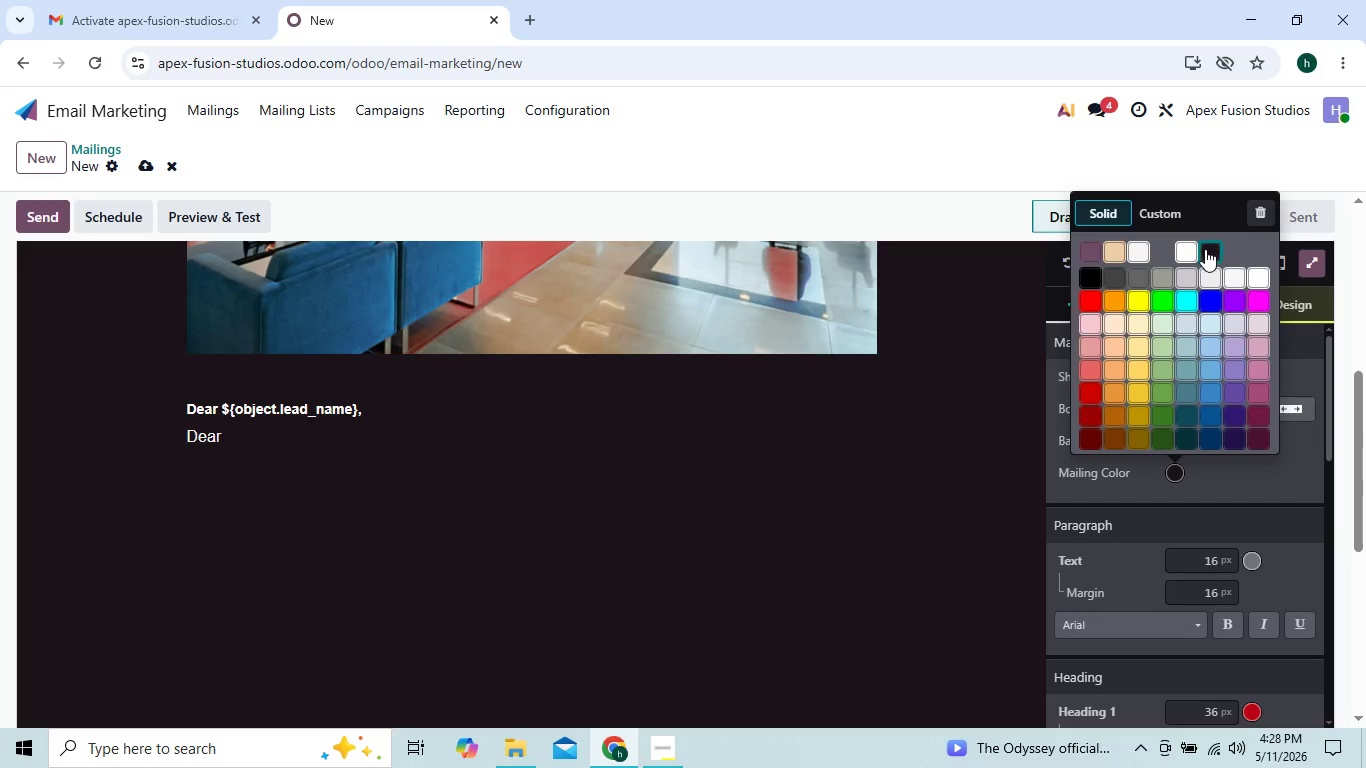 
left_click([1184, 248])
 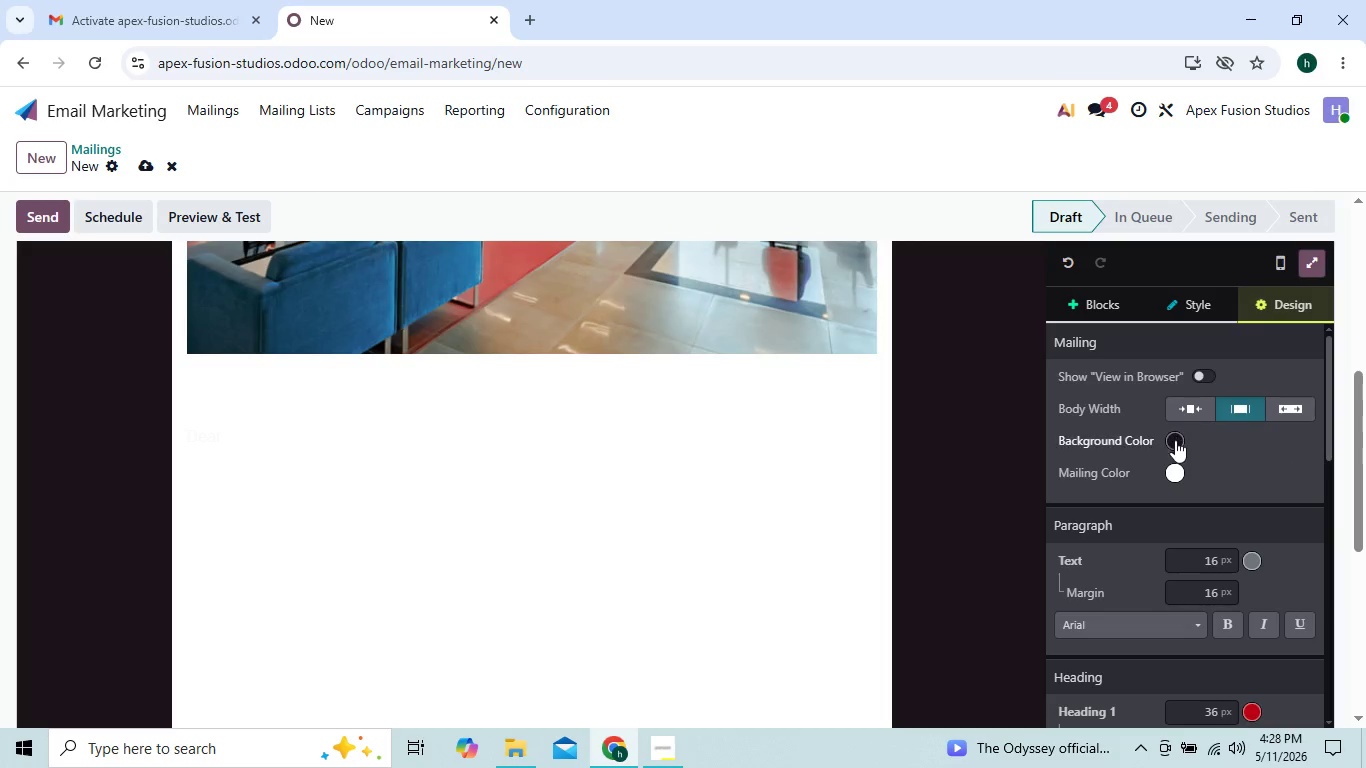 
left_click([1172, 466])
 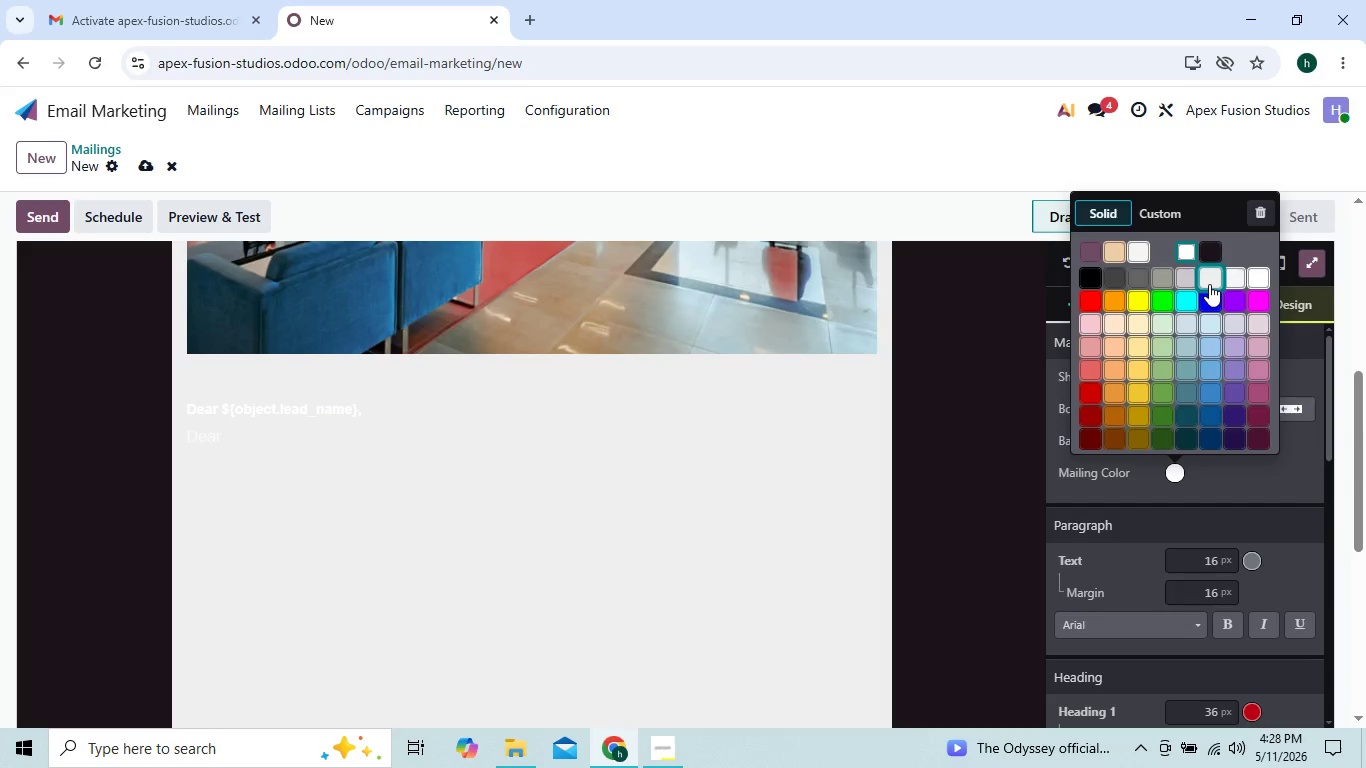 
wait(5.05)
 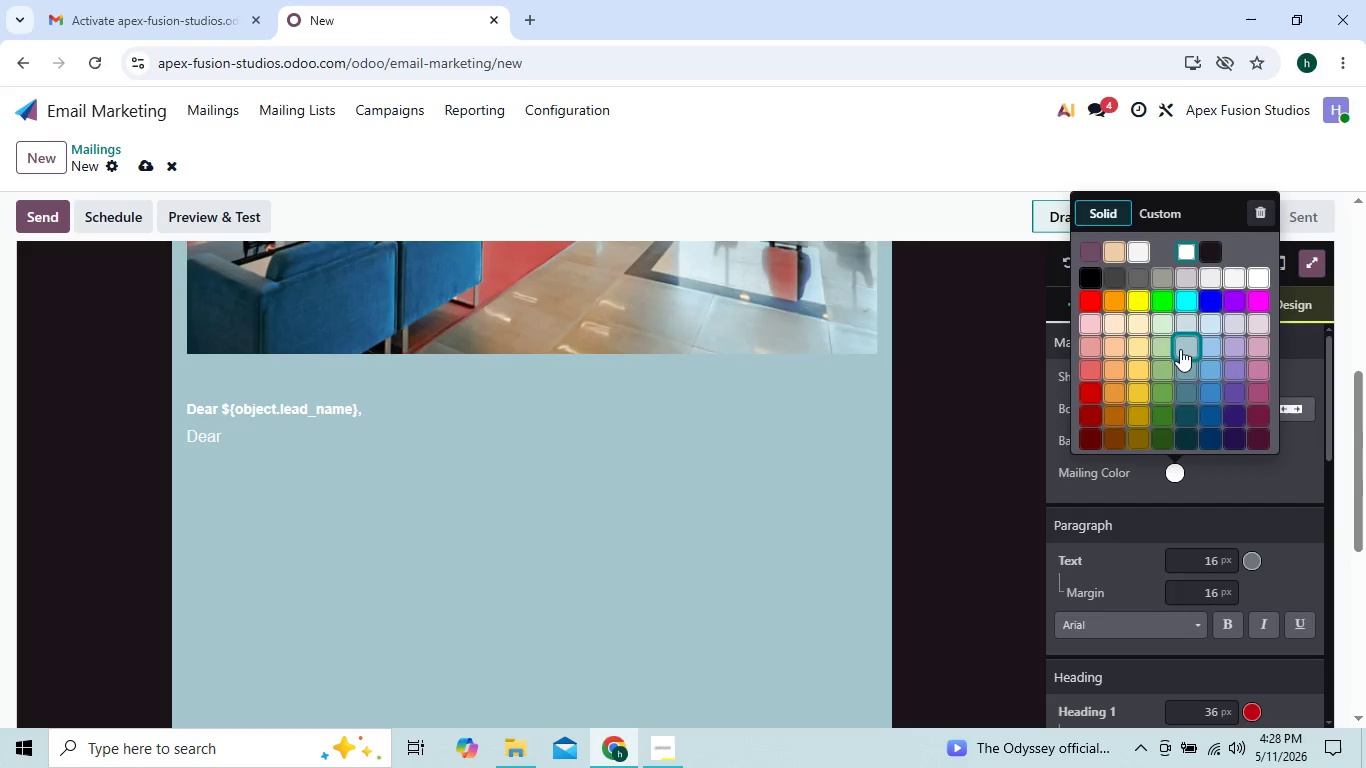 
left_click([1209, 284])
 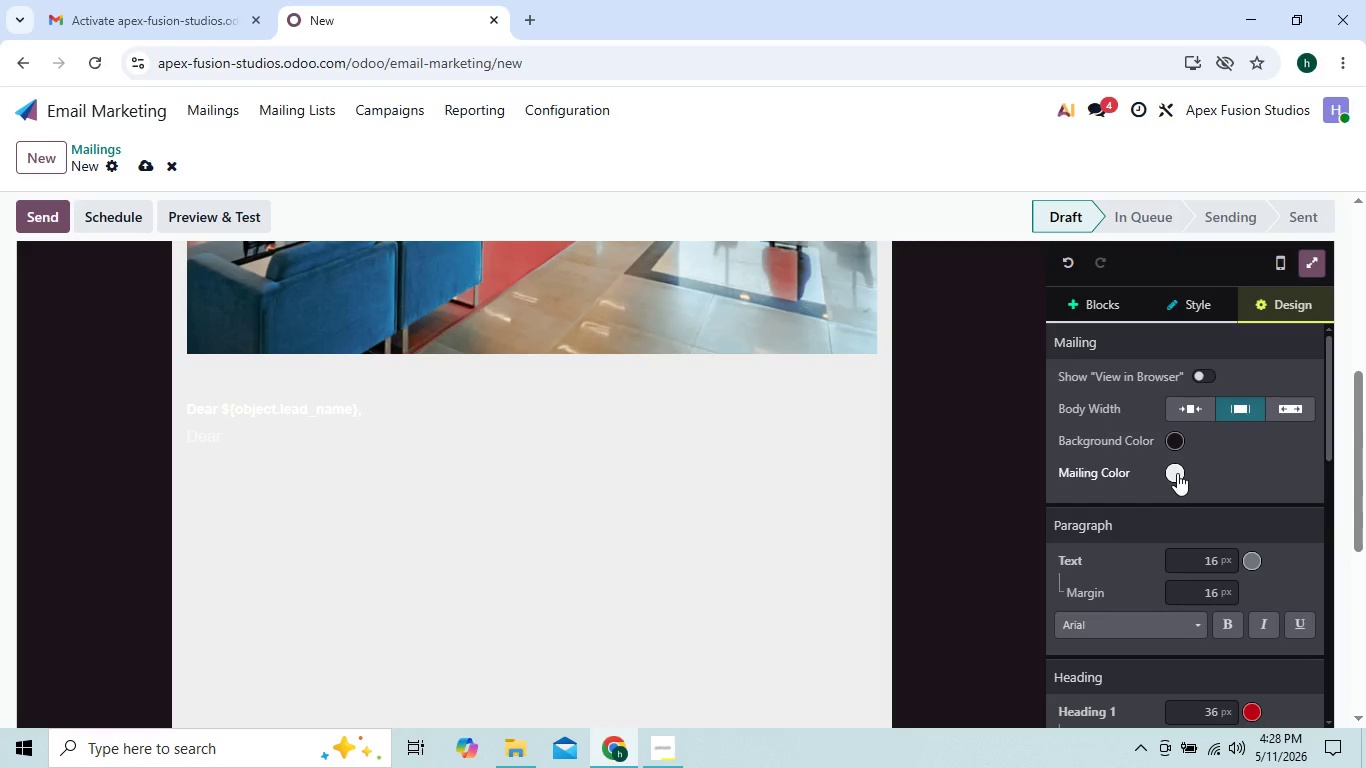 
left_click([1177, 473])
 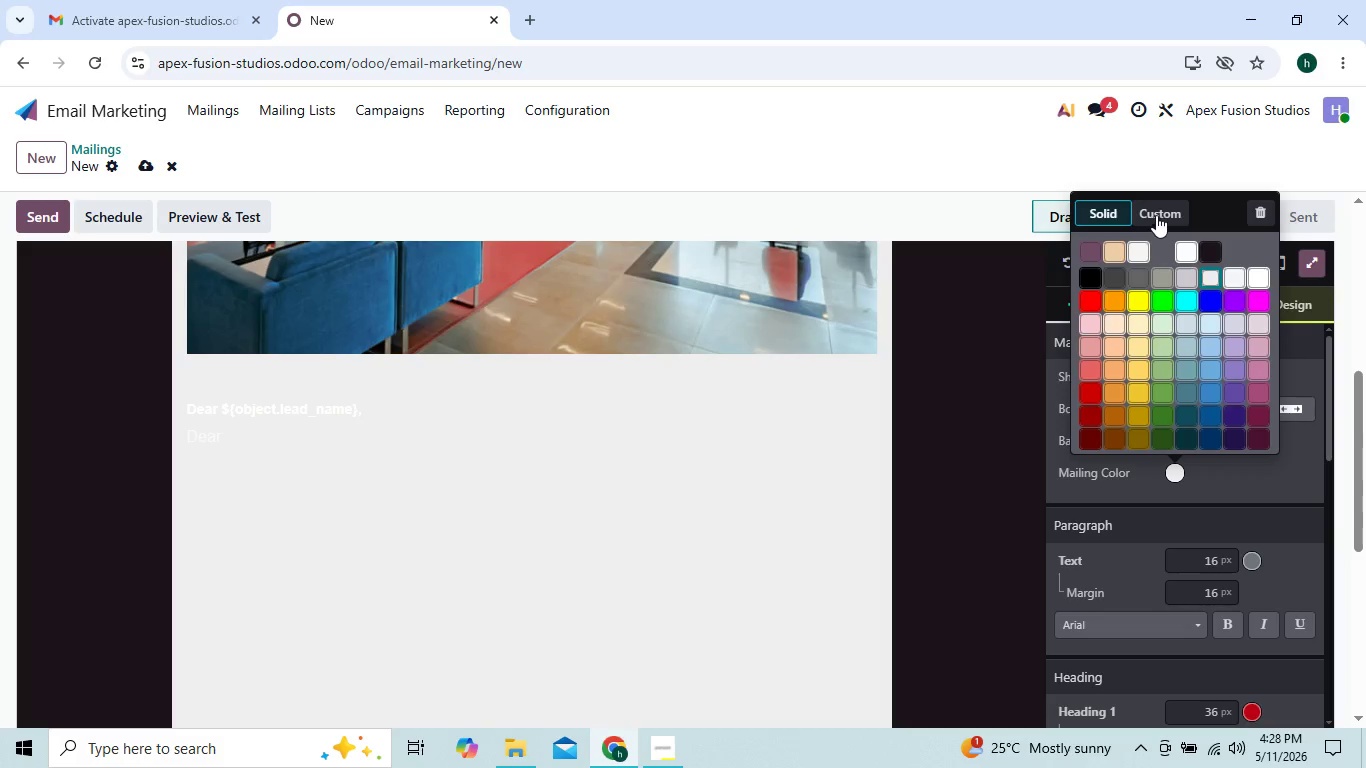 
wait(6.81)
 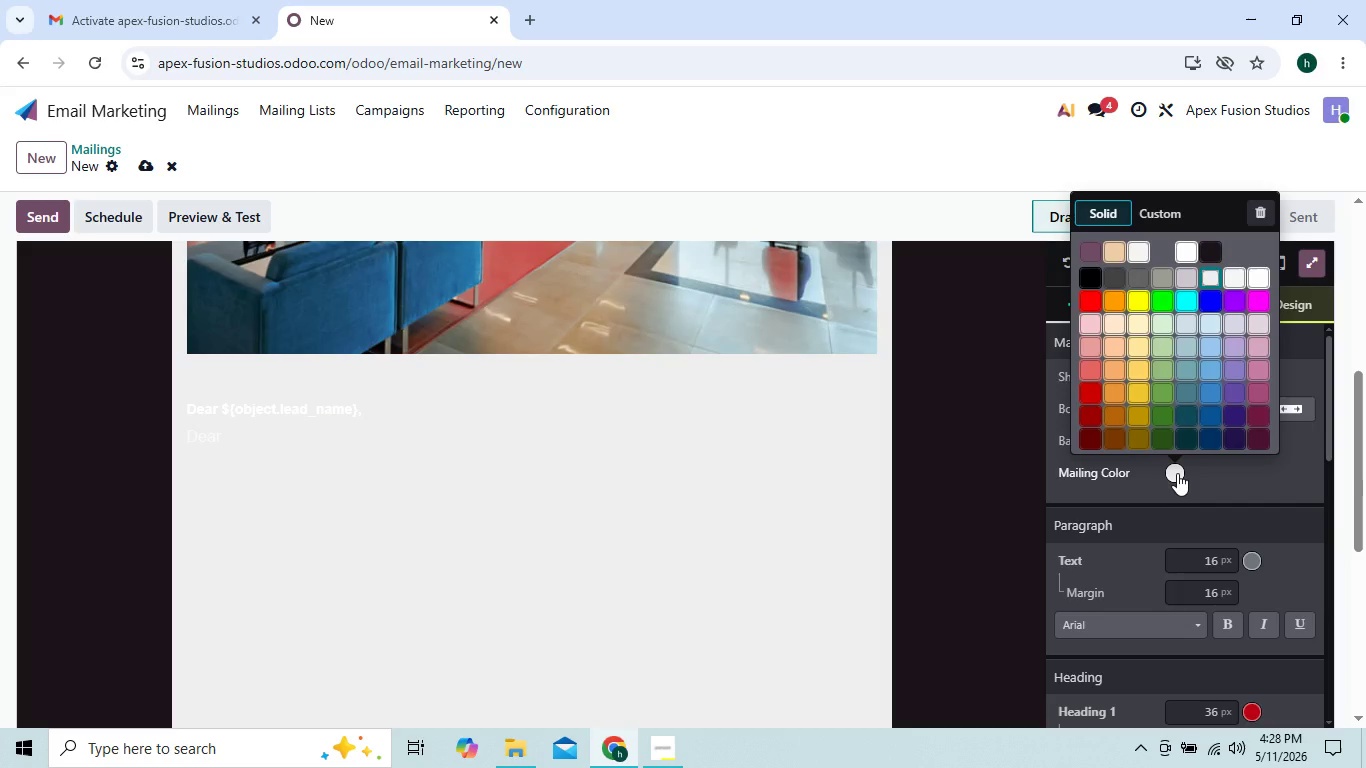 
left_click([1206, 244])
 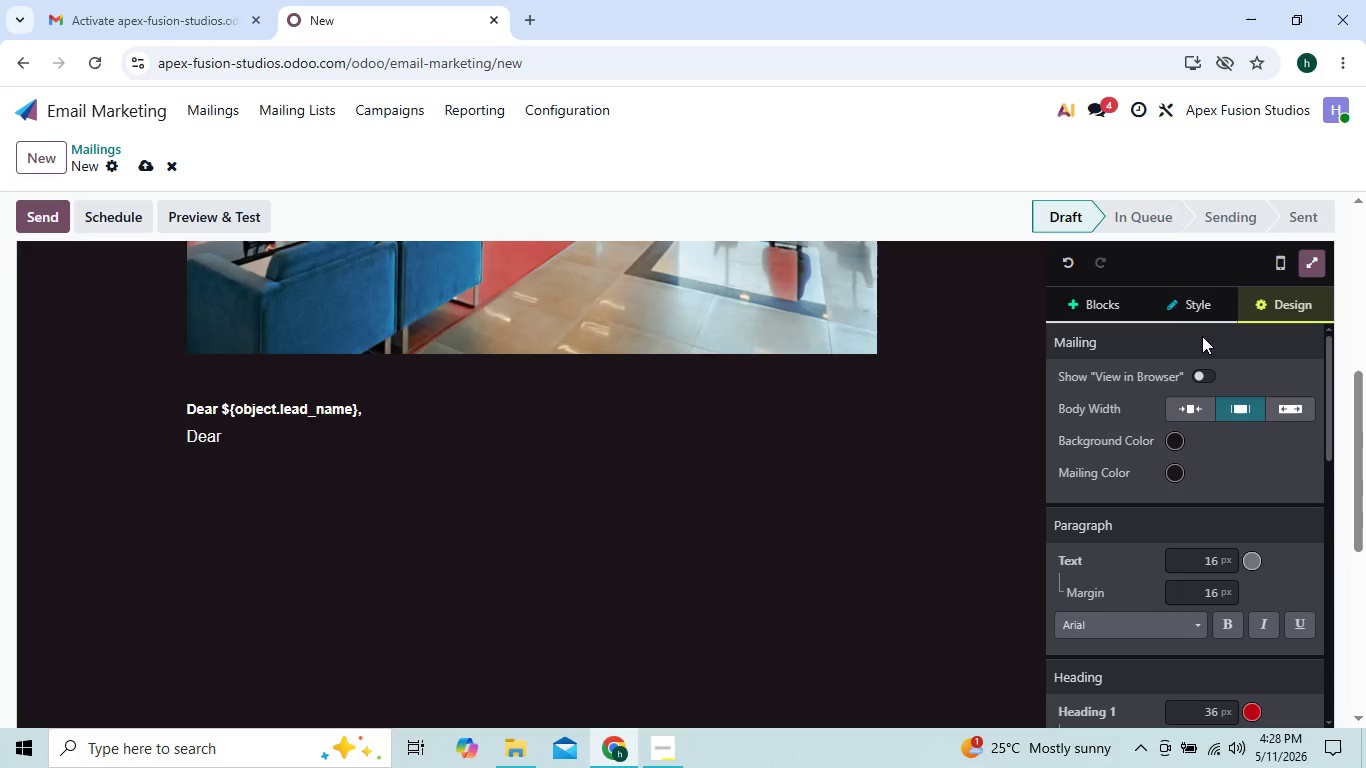 
wait(8.78)
 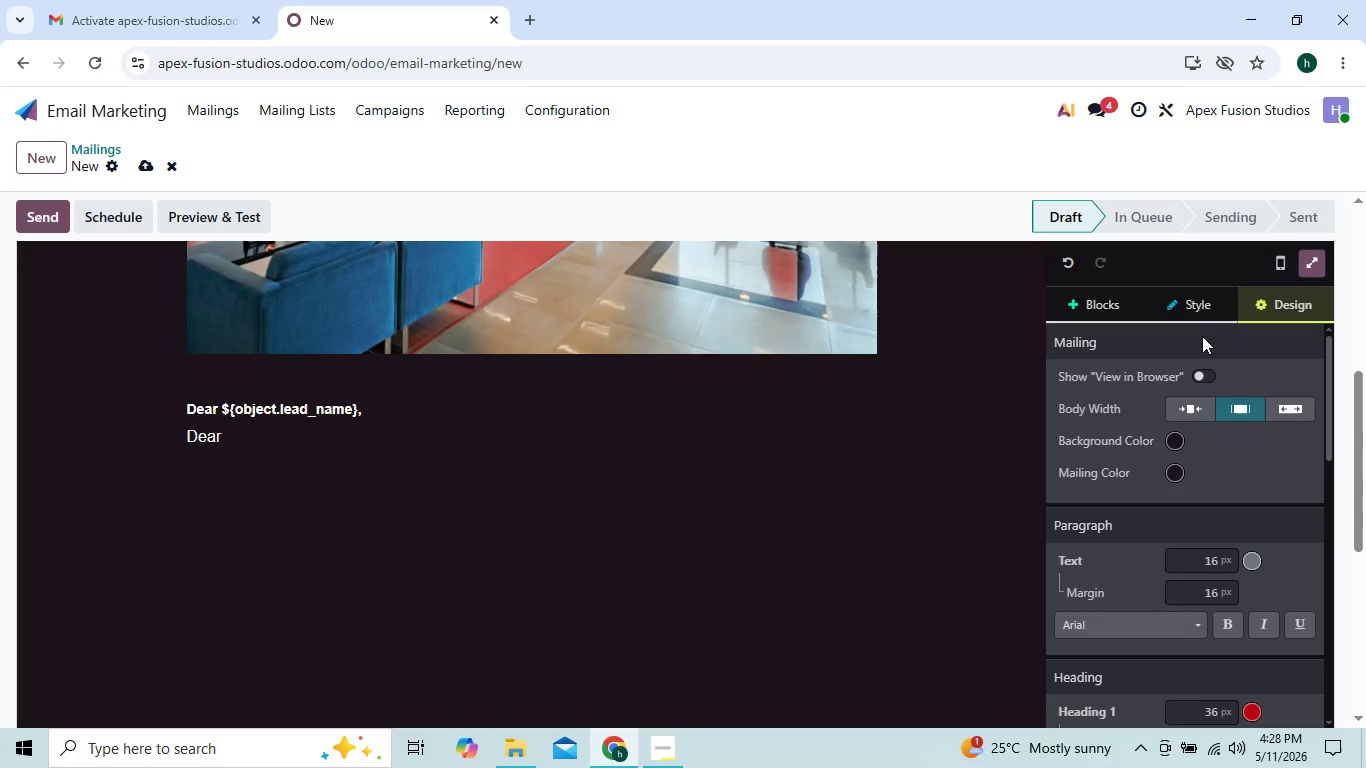 
left_click([950, 528])
 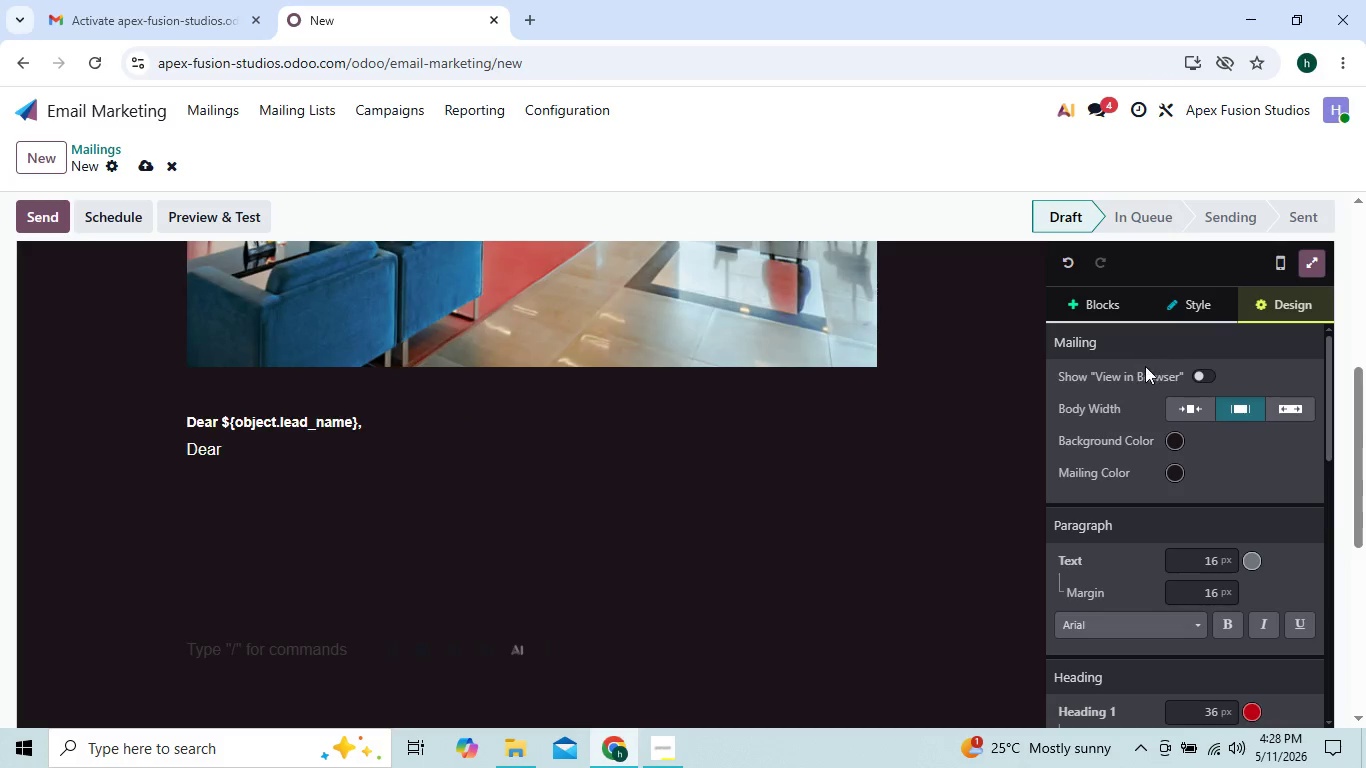 
left_click([1098, 320])
 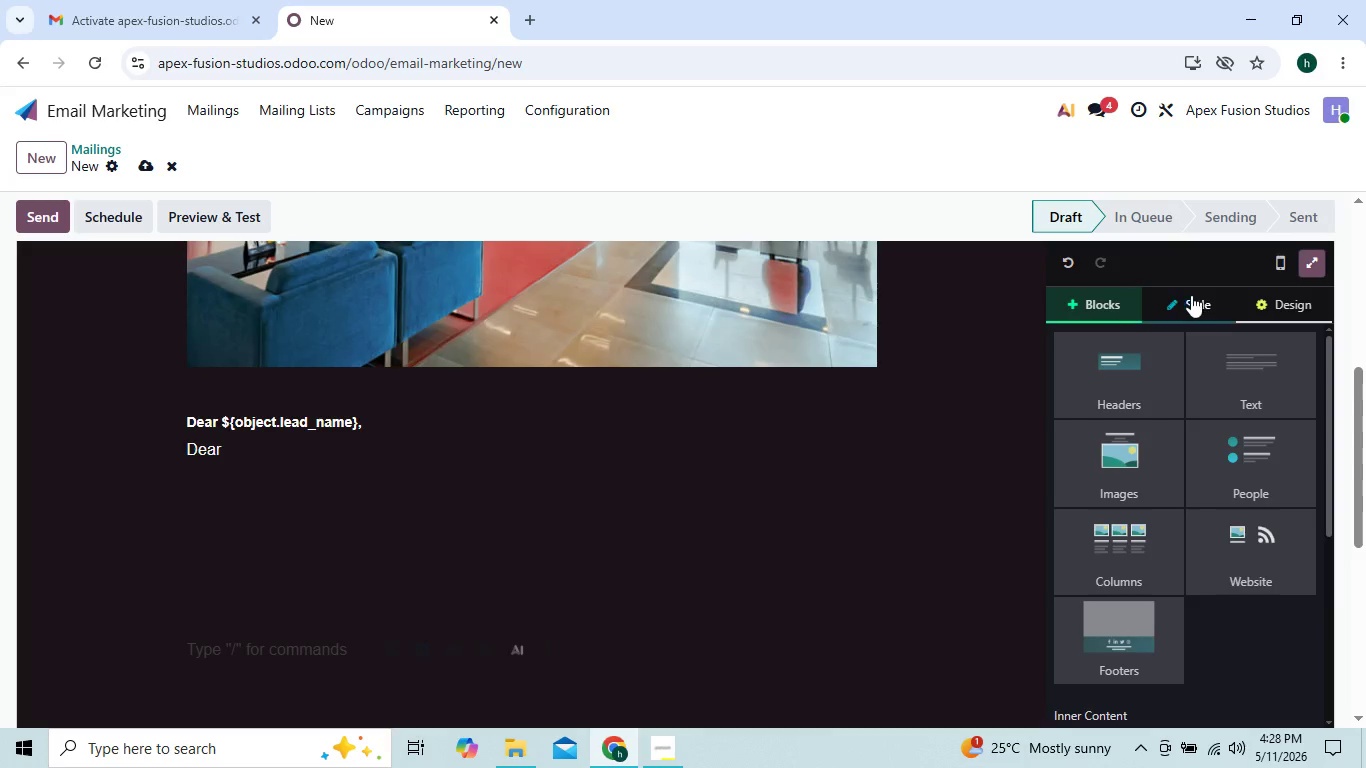 
left_click([1191, 295])
 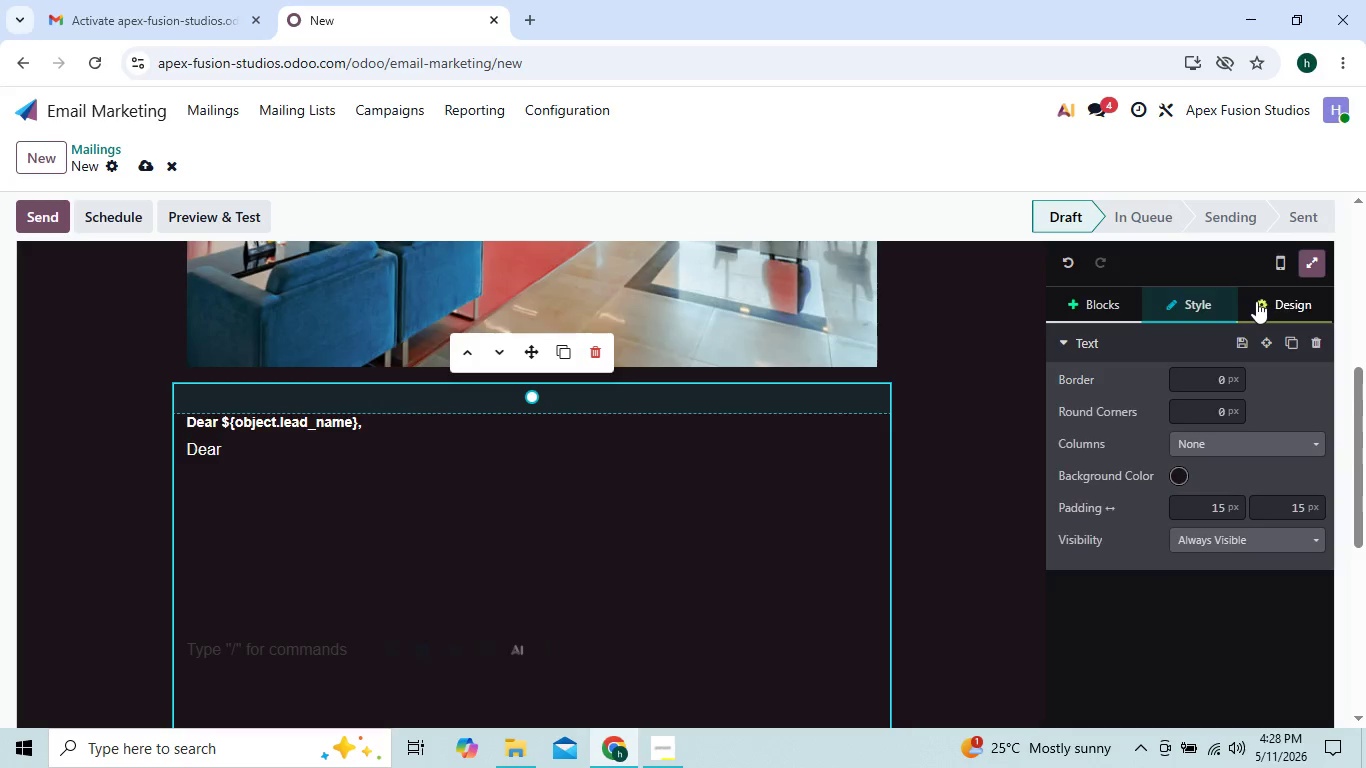 
left_click([1256, 301])
 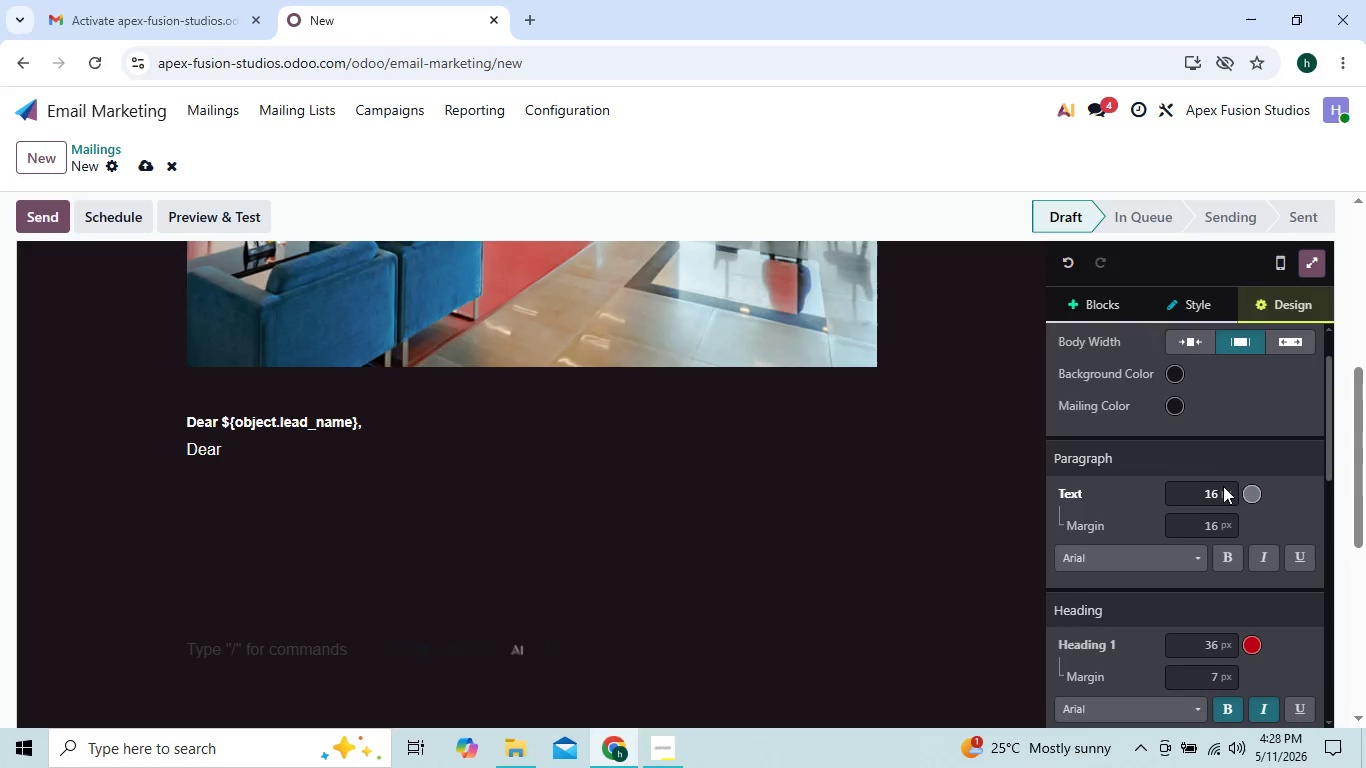 
left_click([1255, 492])
 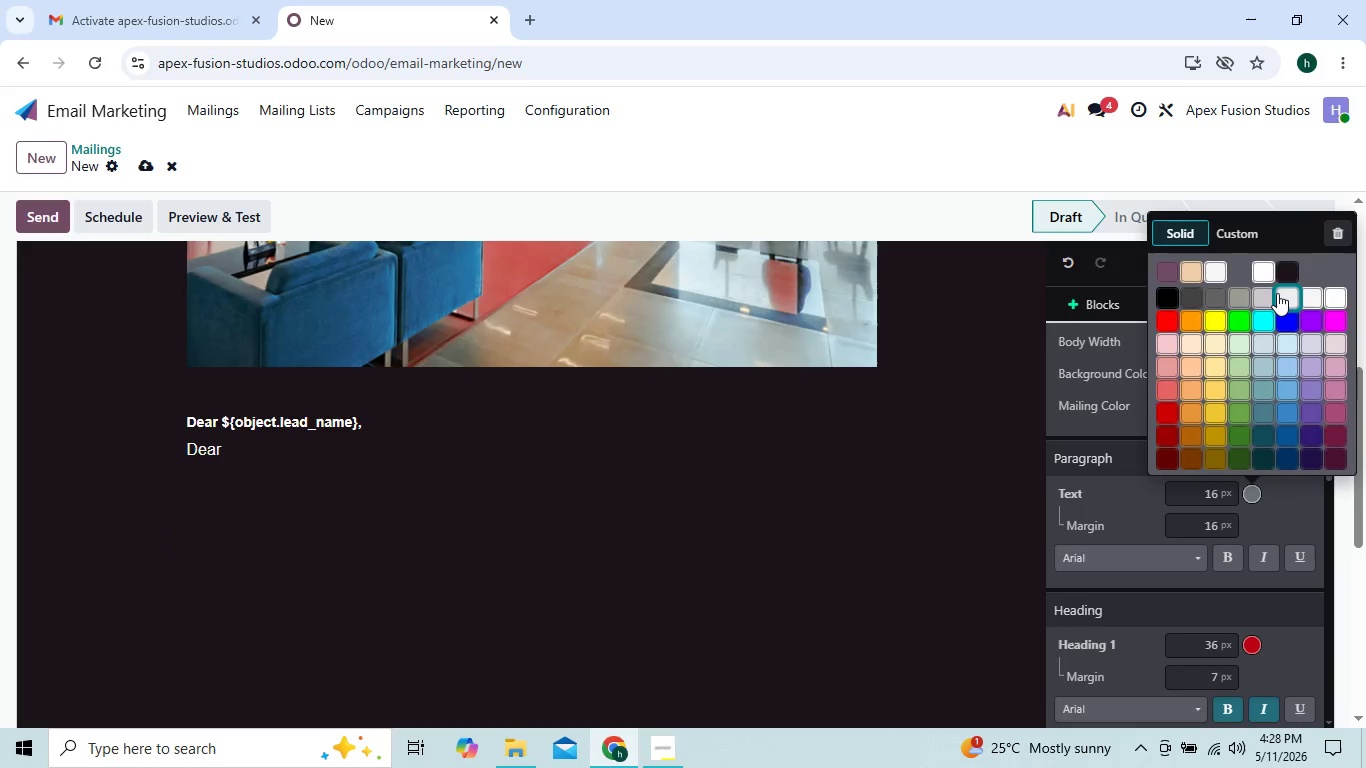 
left_click([1292, 298])
 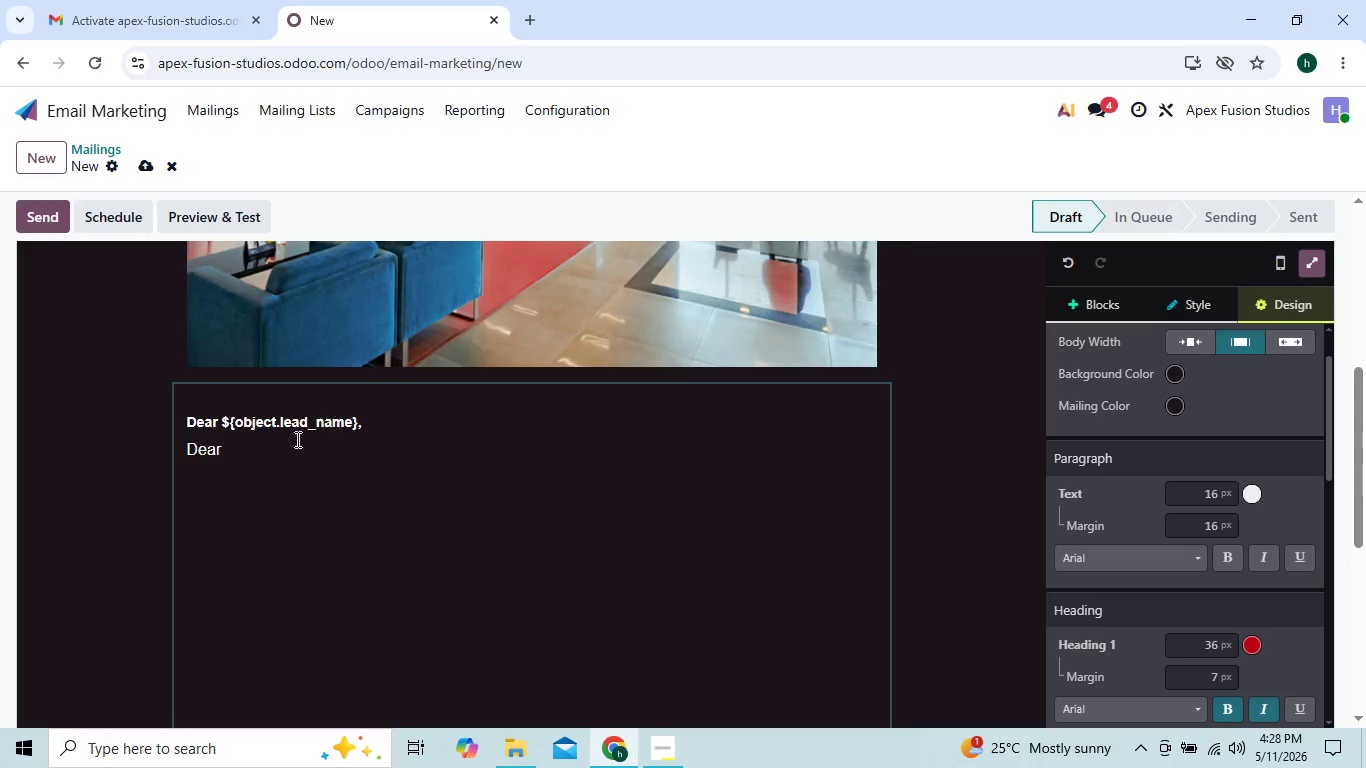 
left_click([259, 447])
 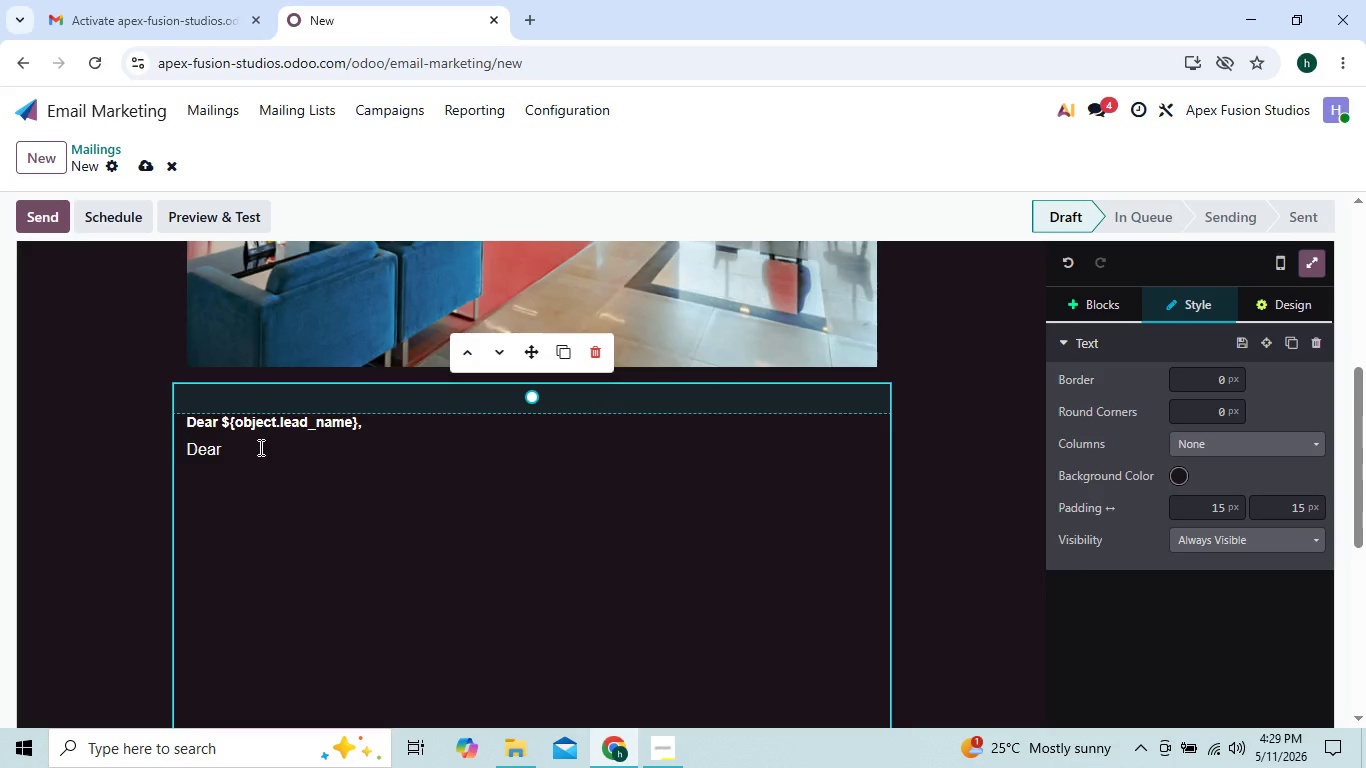 
type( %)
key(Backspace)
type($ {objet)
 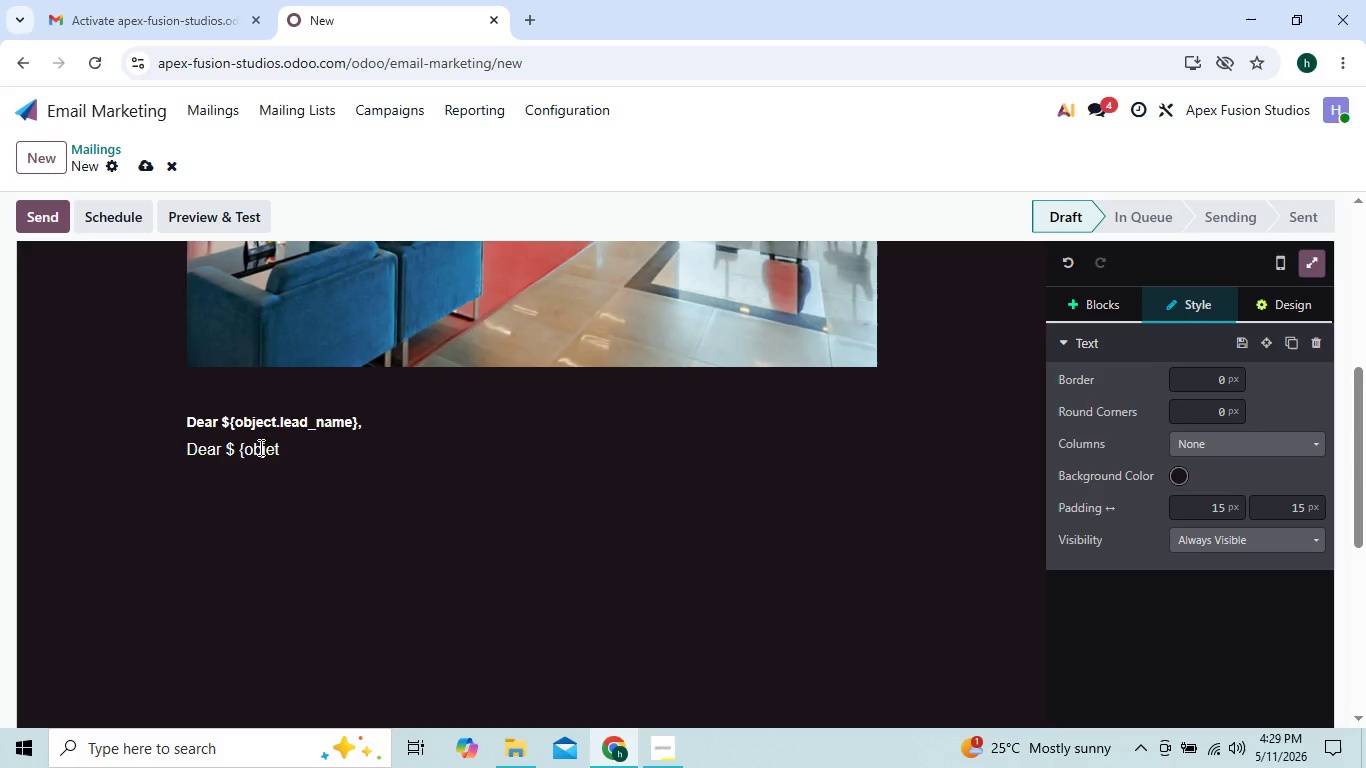 
key(ArrowLeft)
 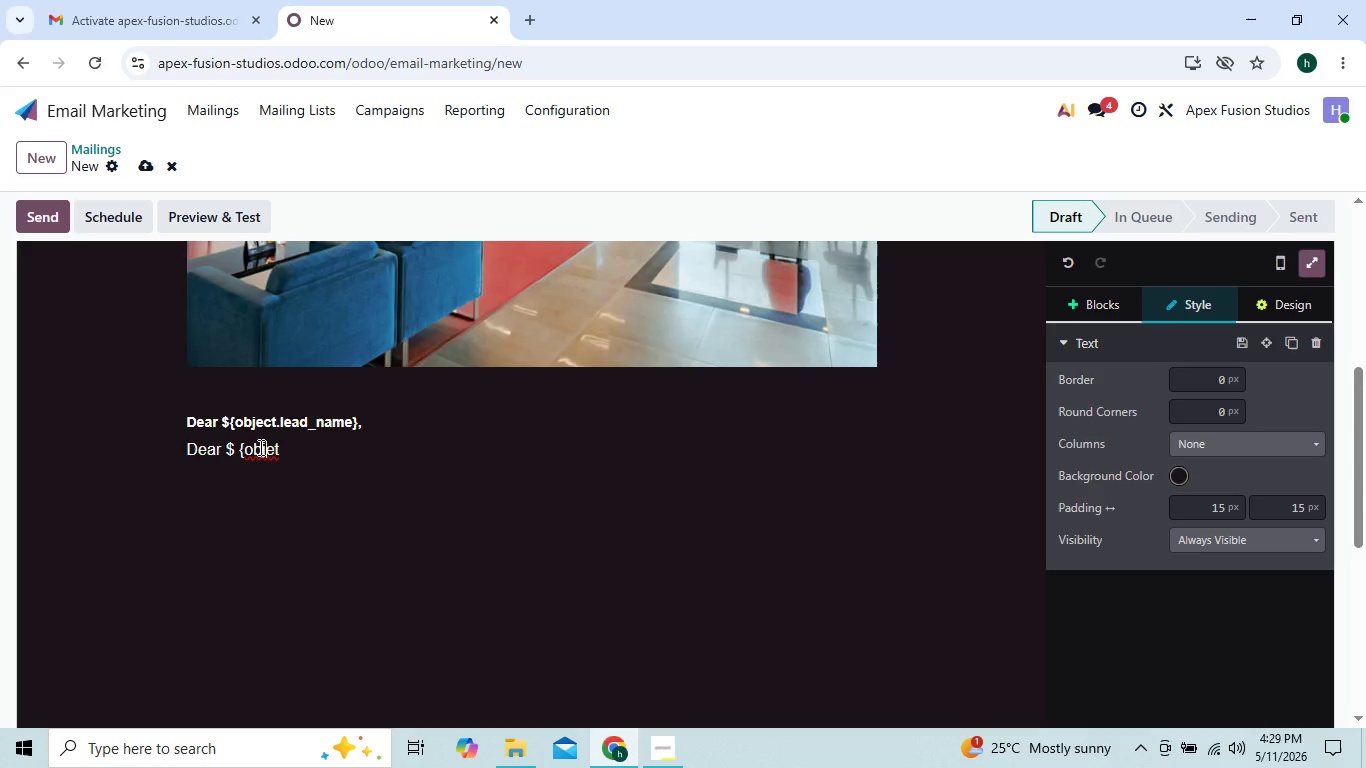 
key(ArrowLeft)
 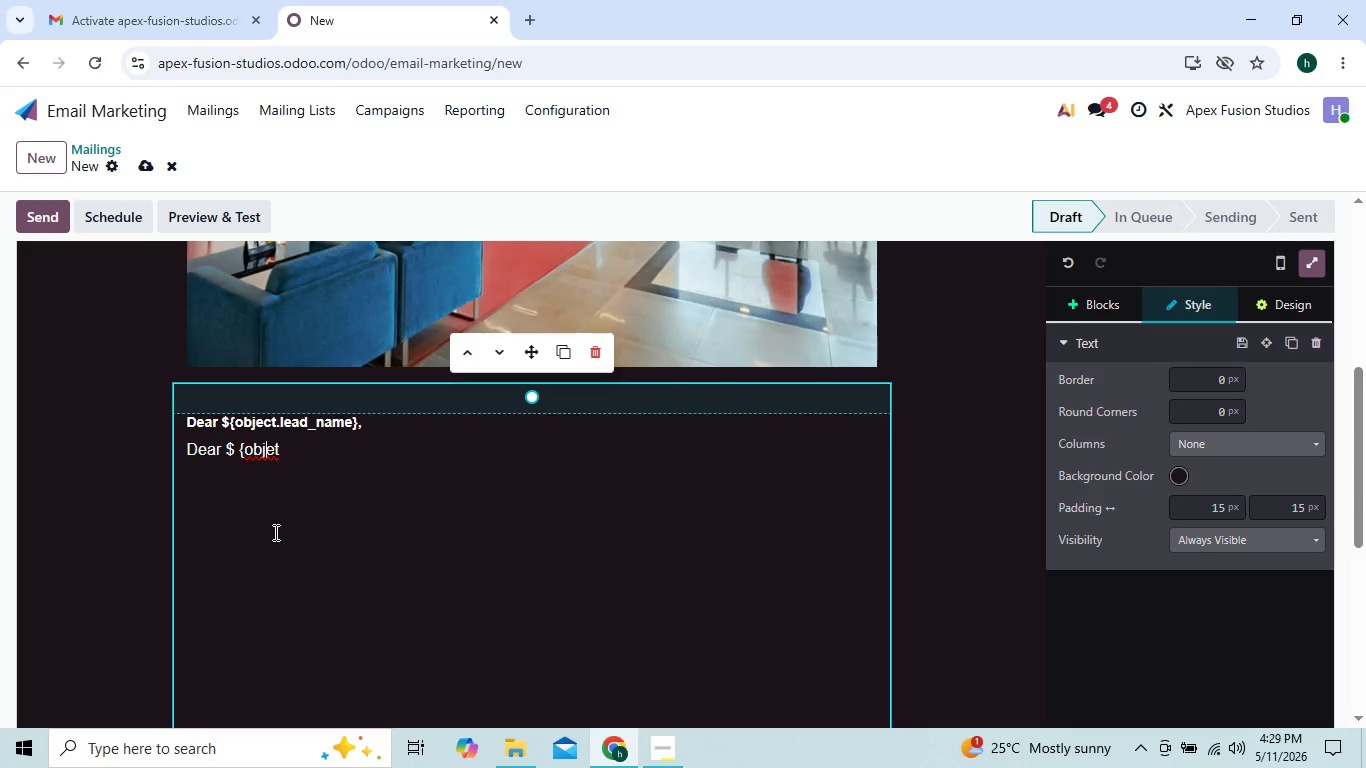 
key(ArrowRight)
 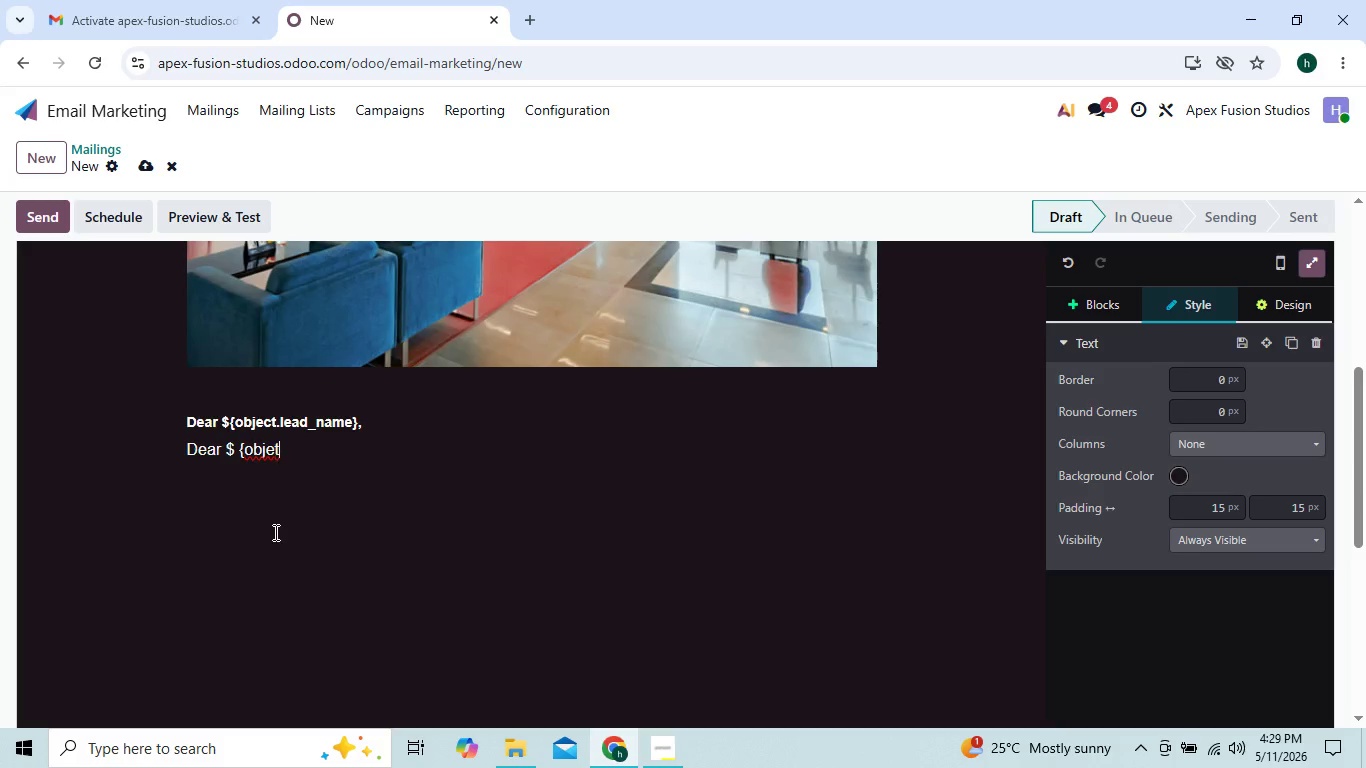 
key(ArrowRight)
 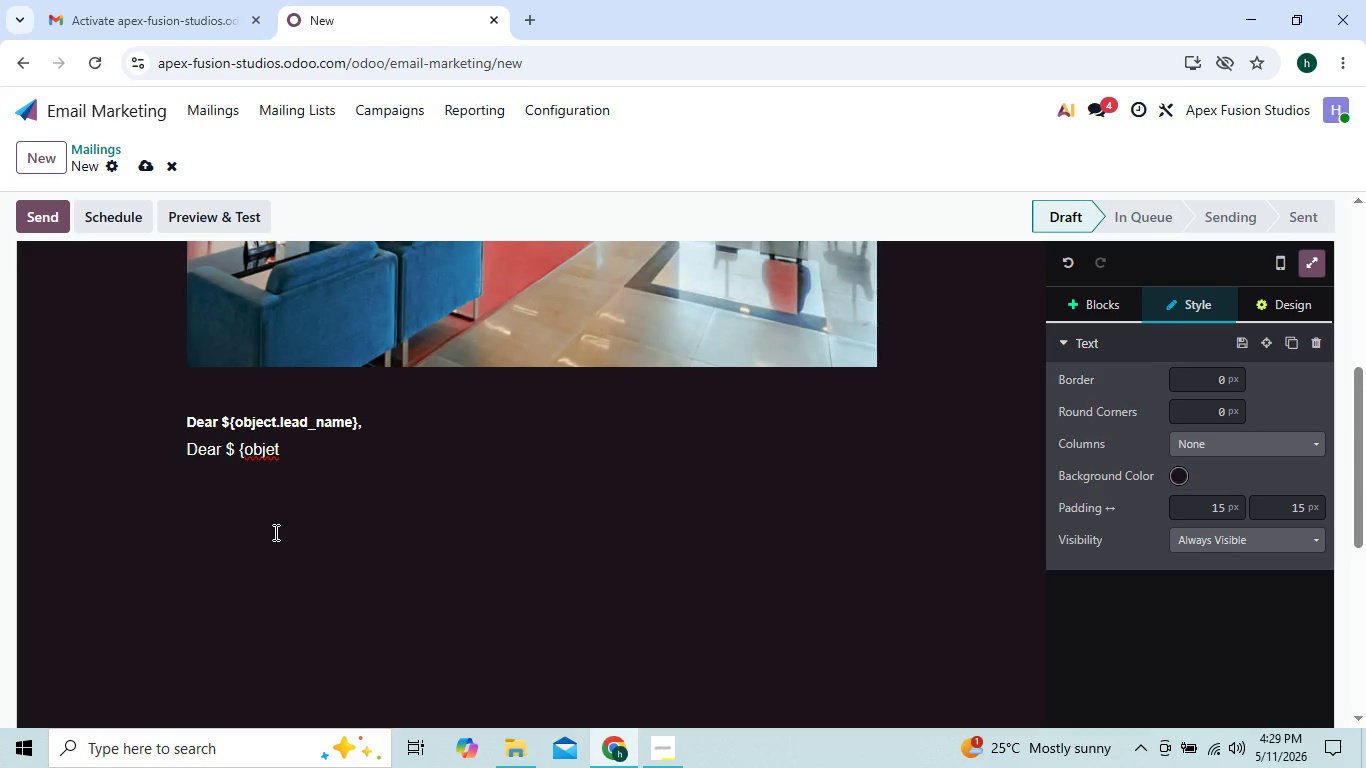 
key(Backspace)
 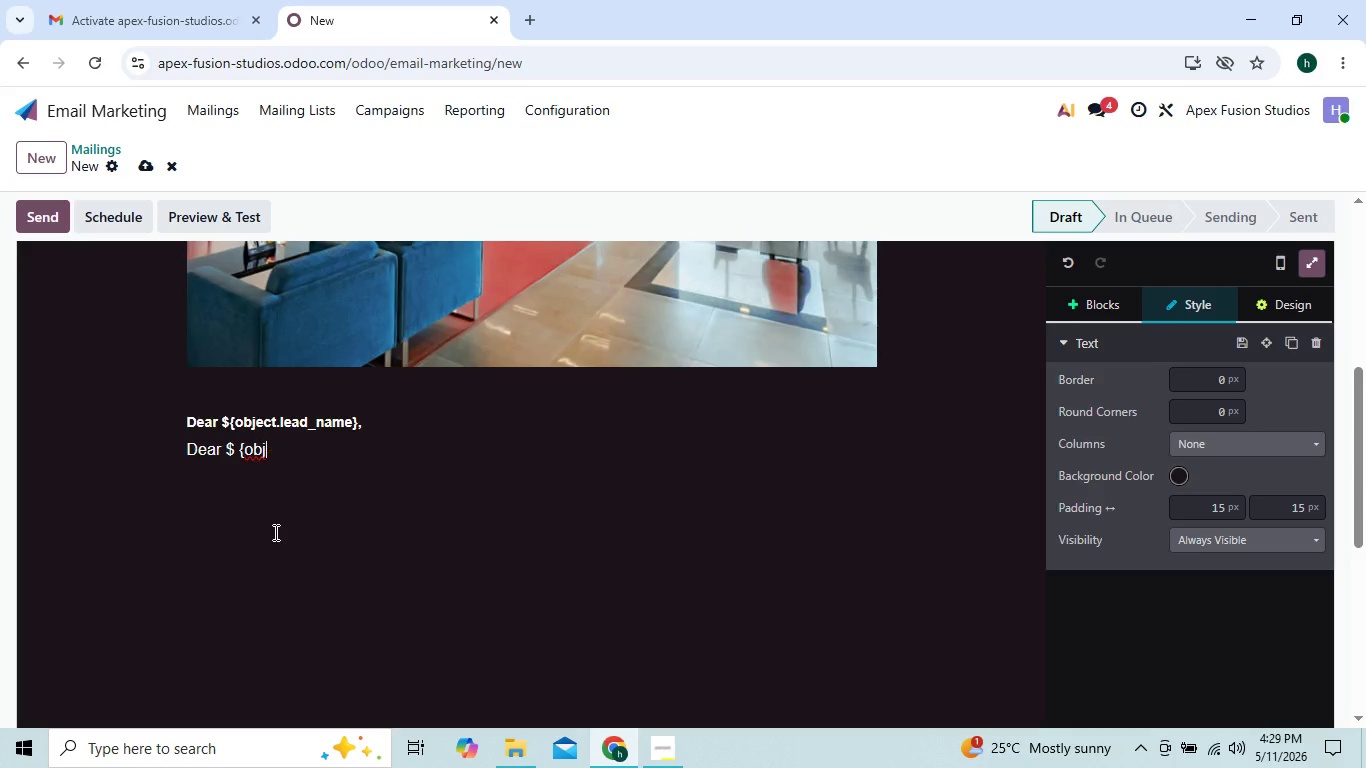 
key(Backspace)
 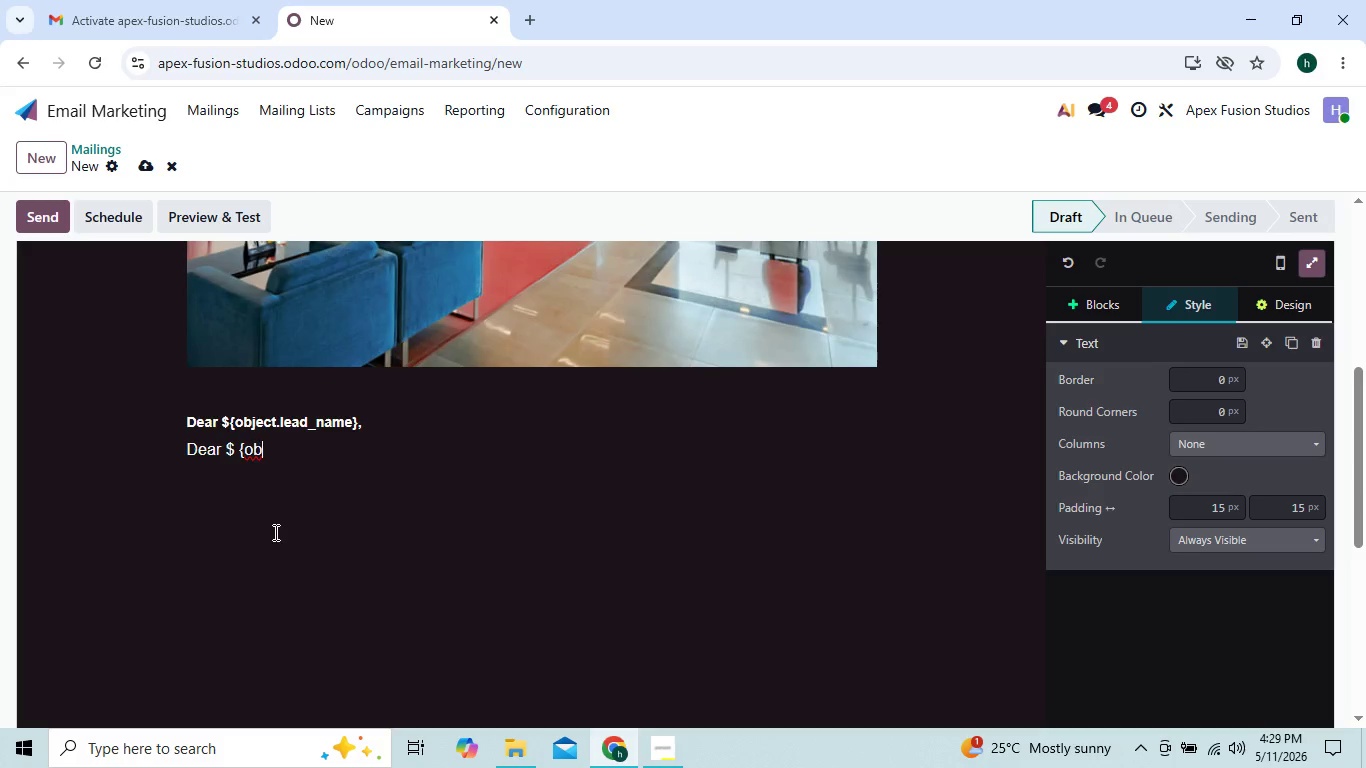 
key(Backspace)
 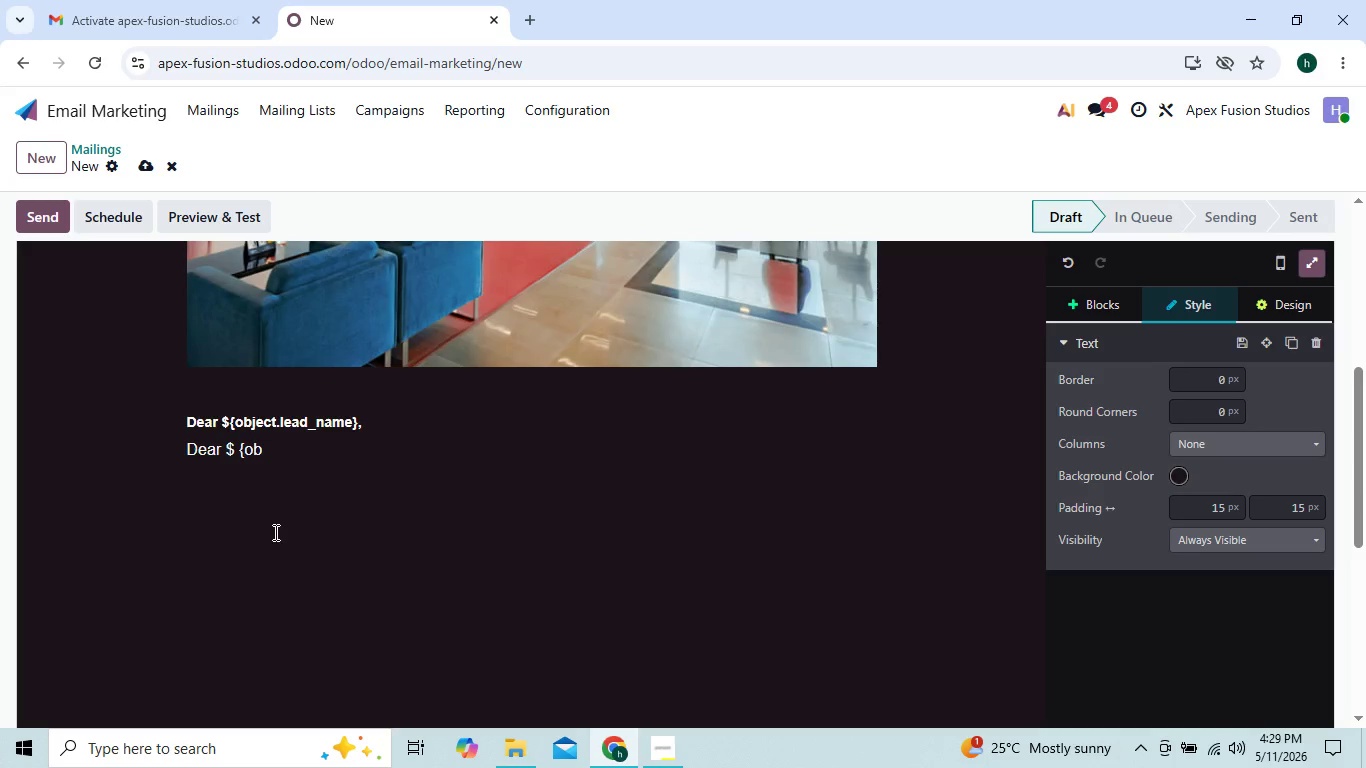 
key(ArrowLeft)
 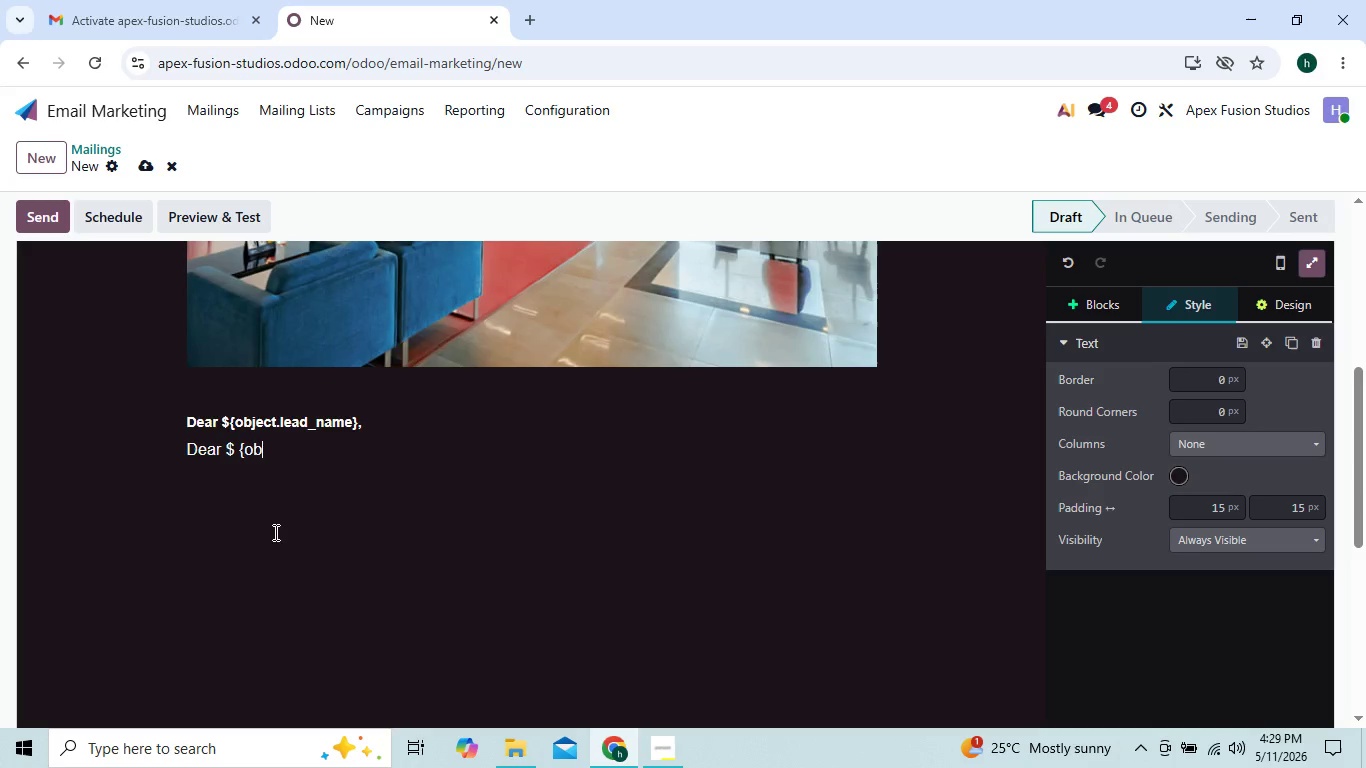 
key(ArrowRight)
 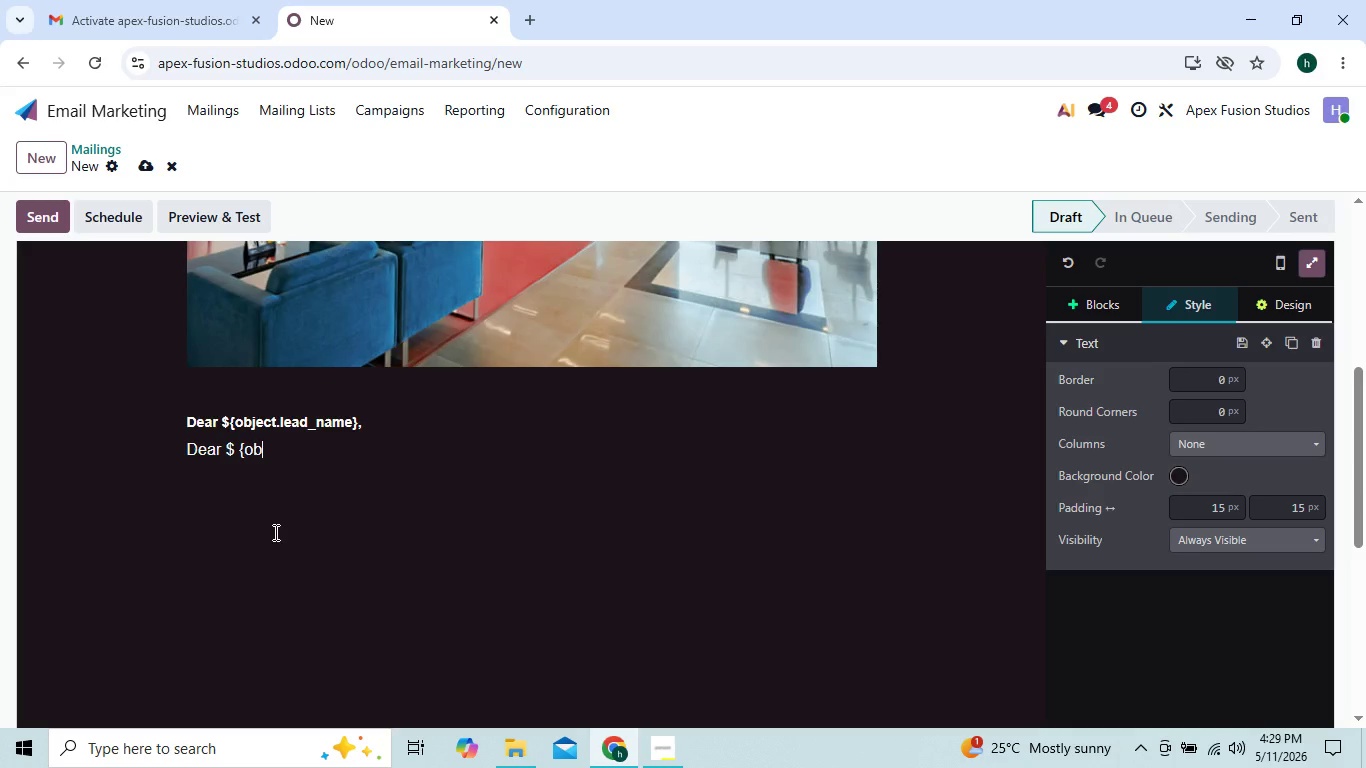 
type(ject.lead_)
 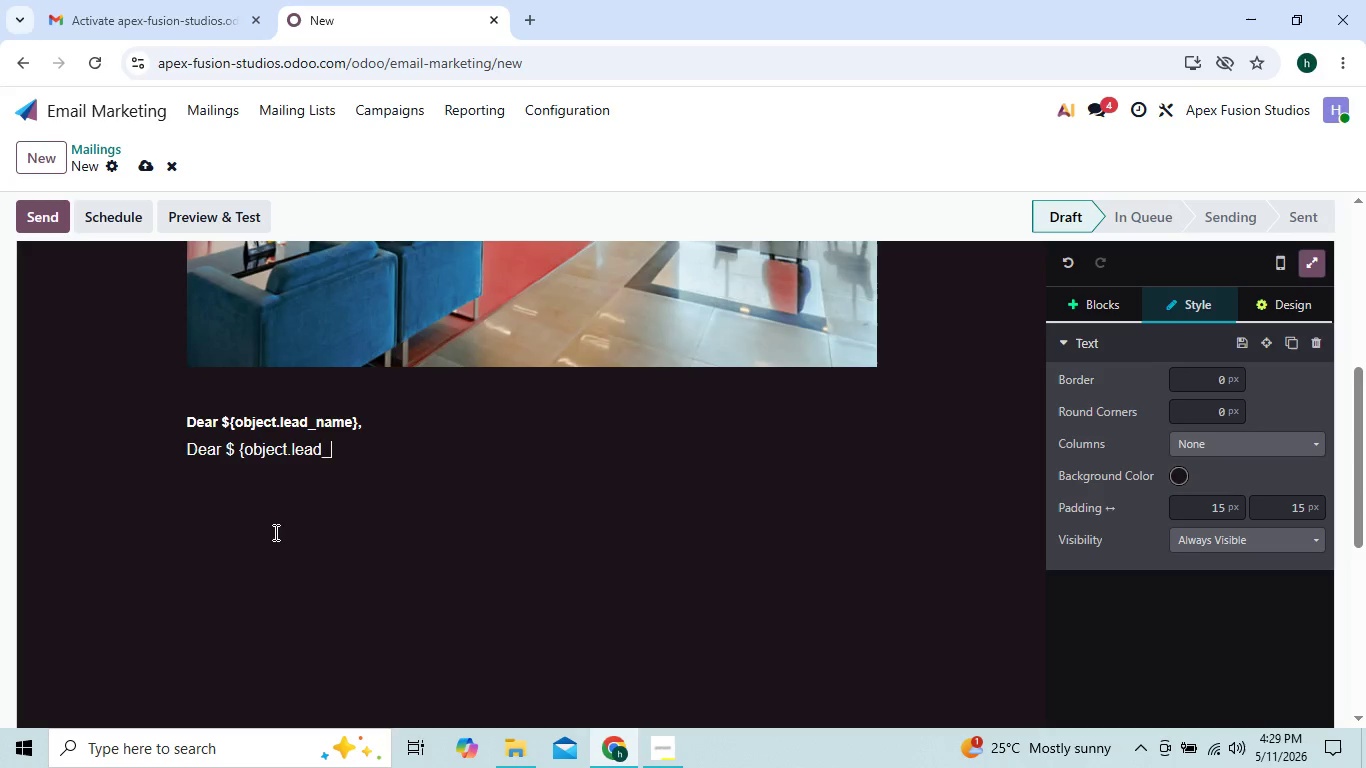 
type(name])
 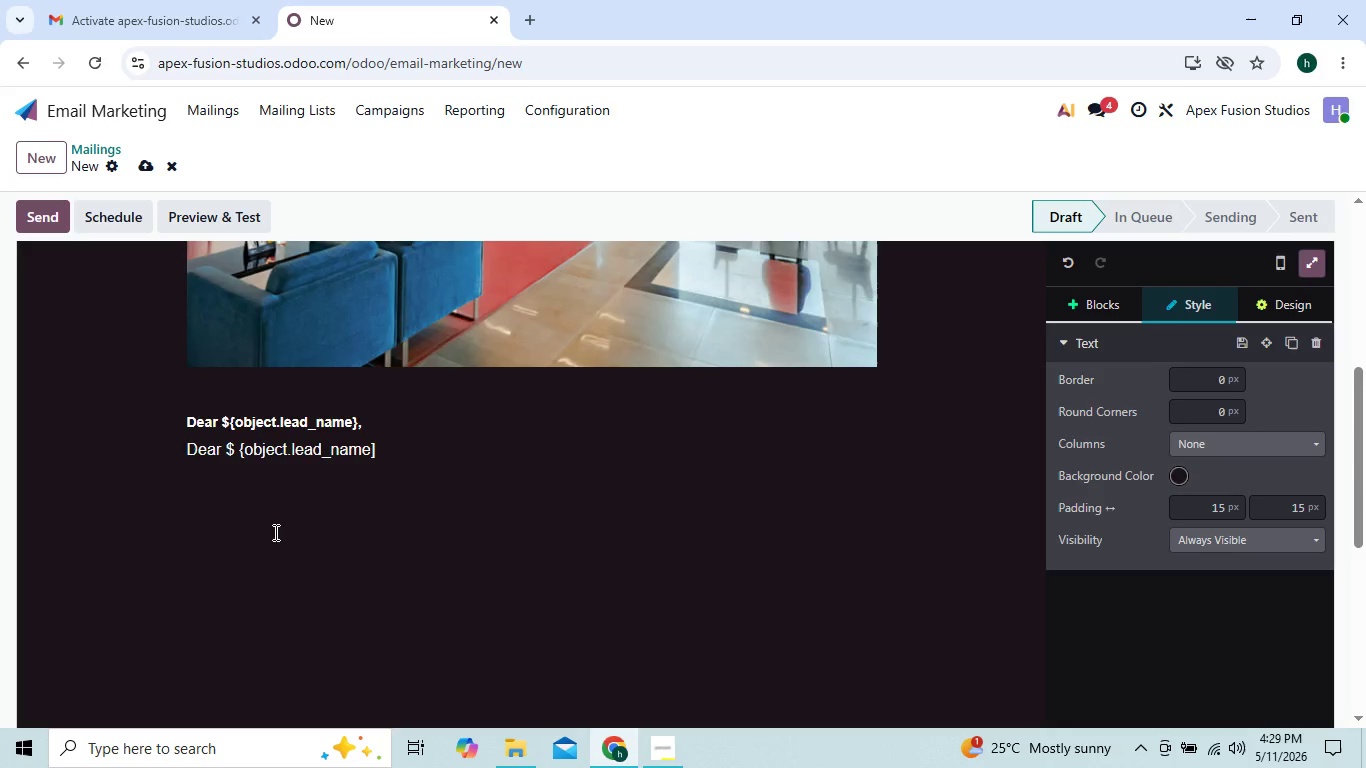 
key(ArrowUp)
 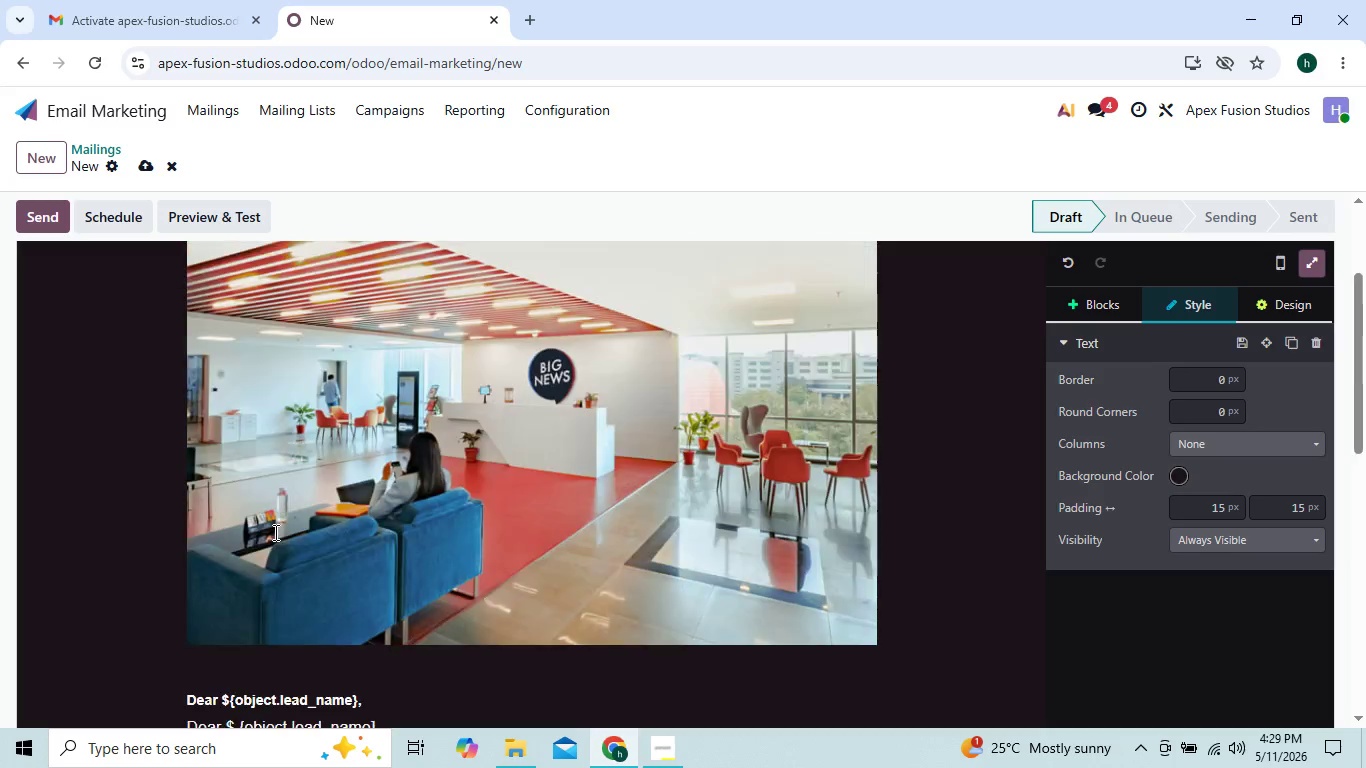 
key(ArrowUp)
 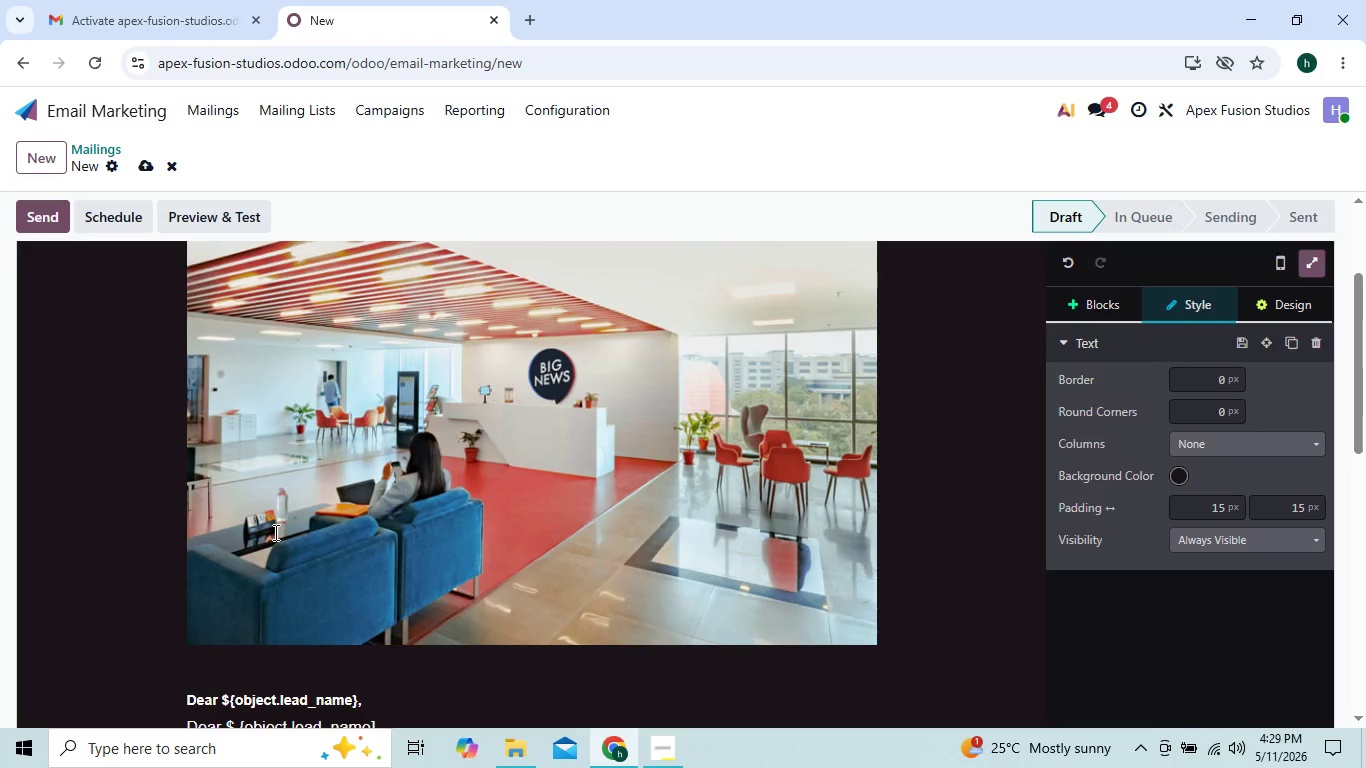 
key(ArrowDown)
 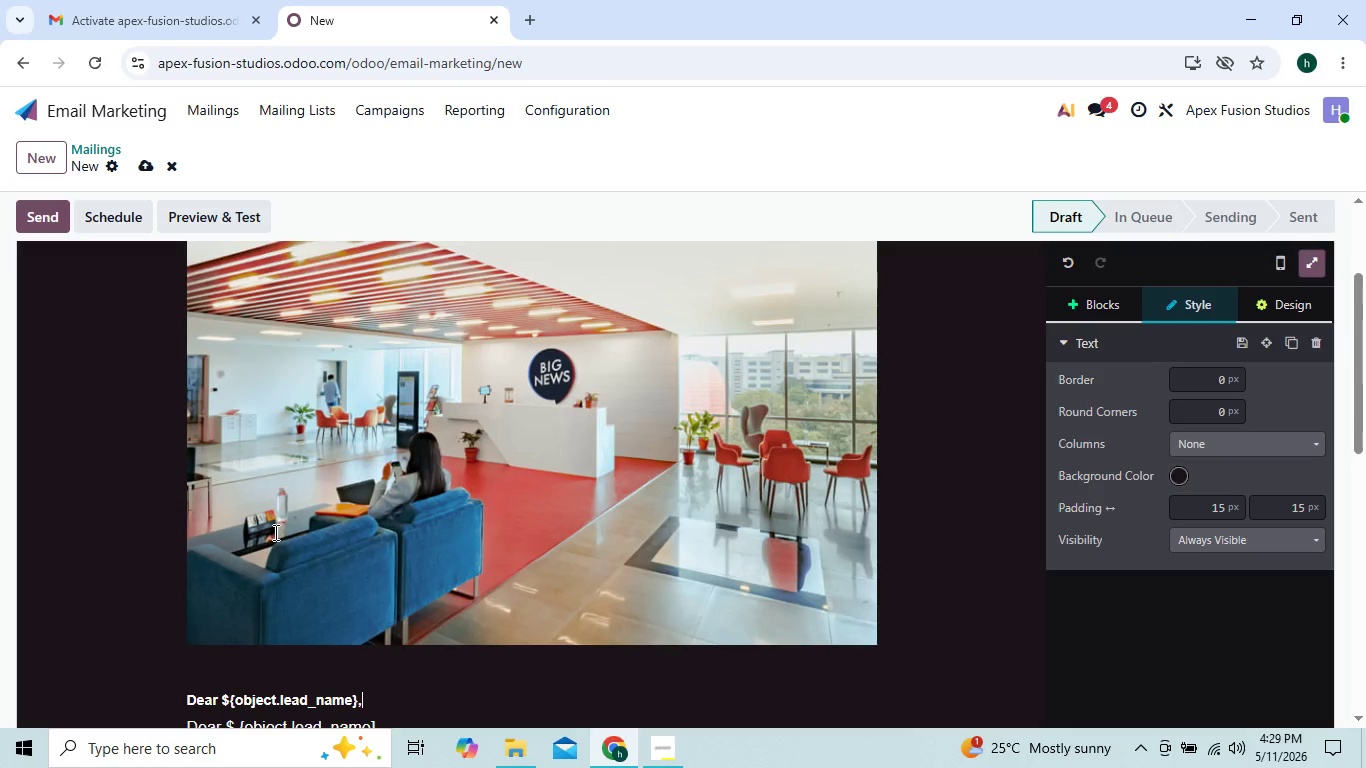 
key(ArrowDown)
 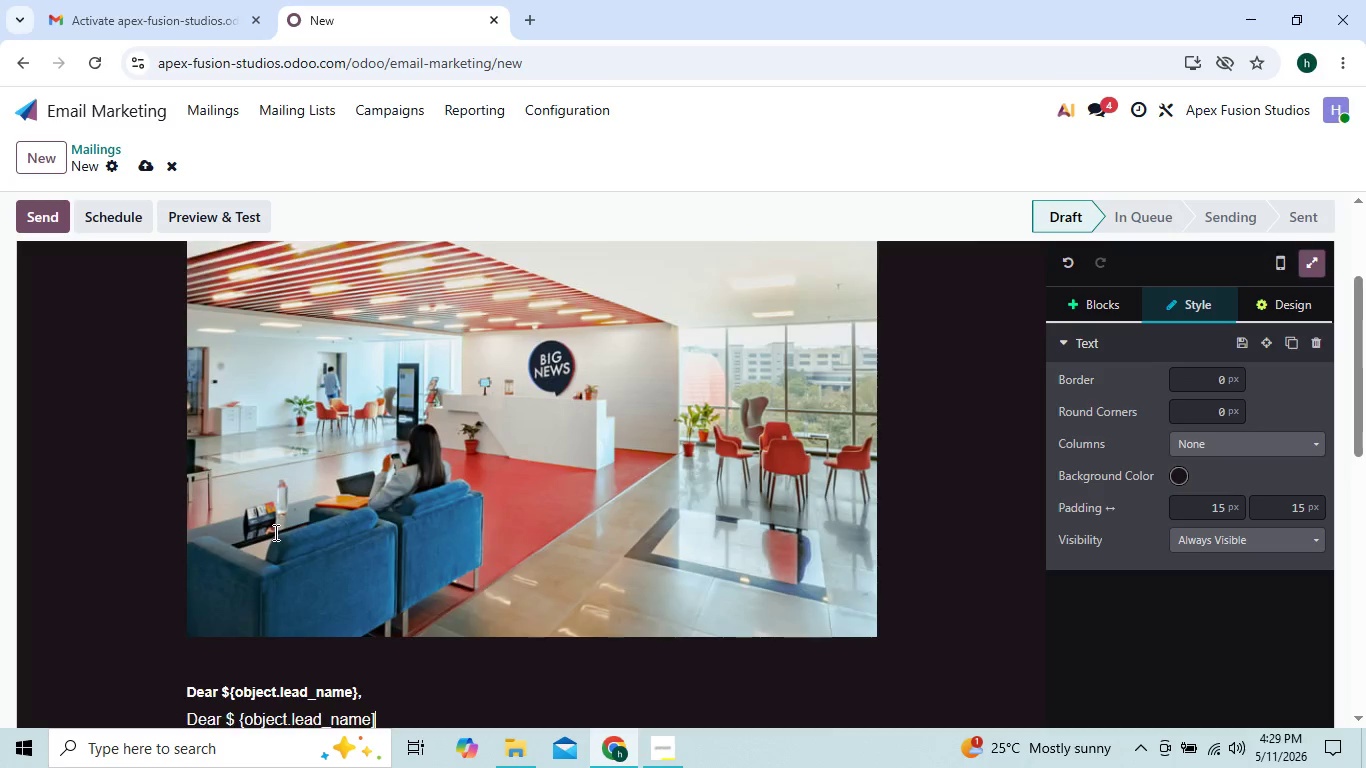 
key(ArrowDown)
 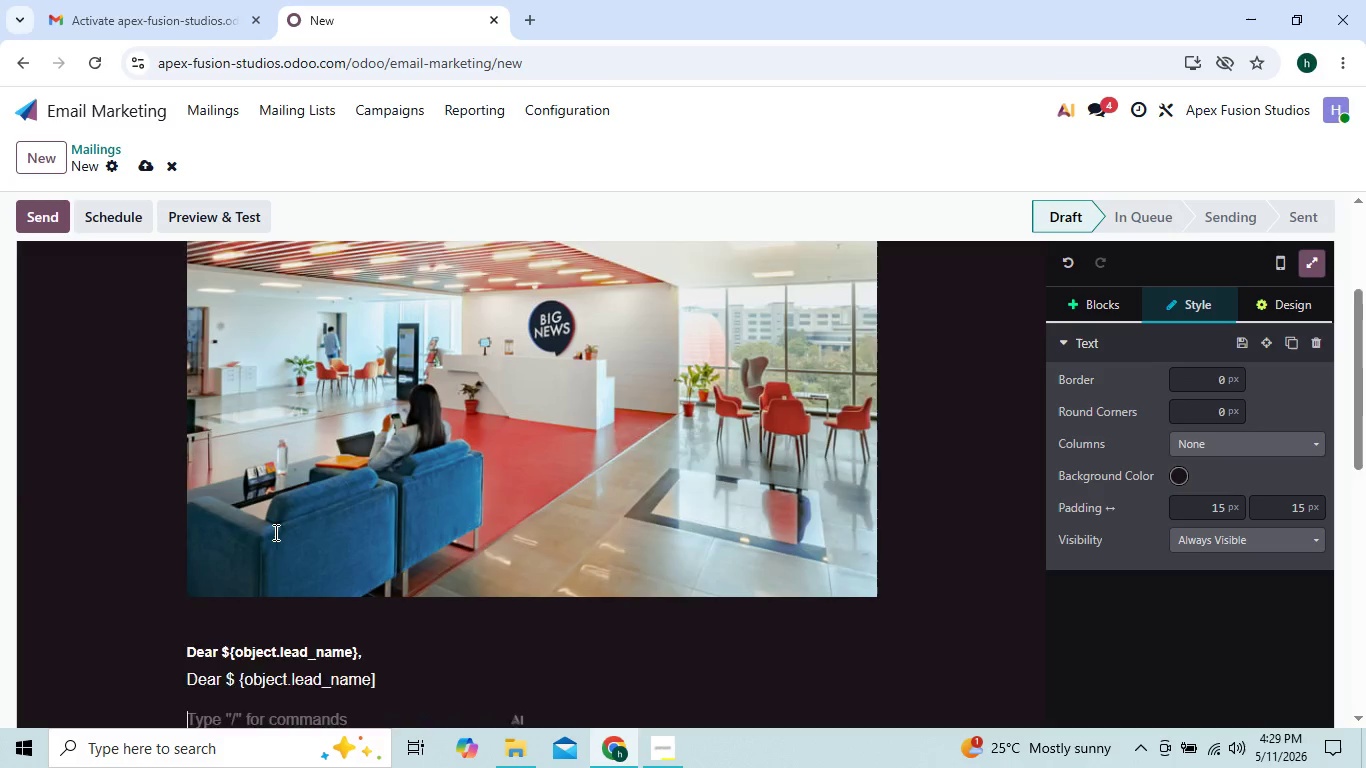 
key(ArrowDown)
 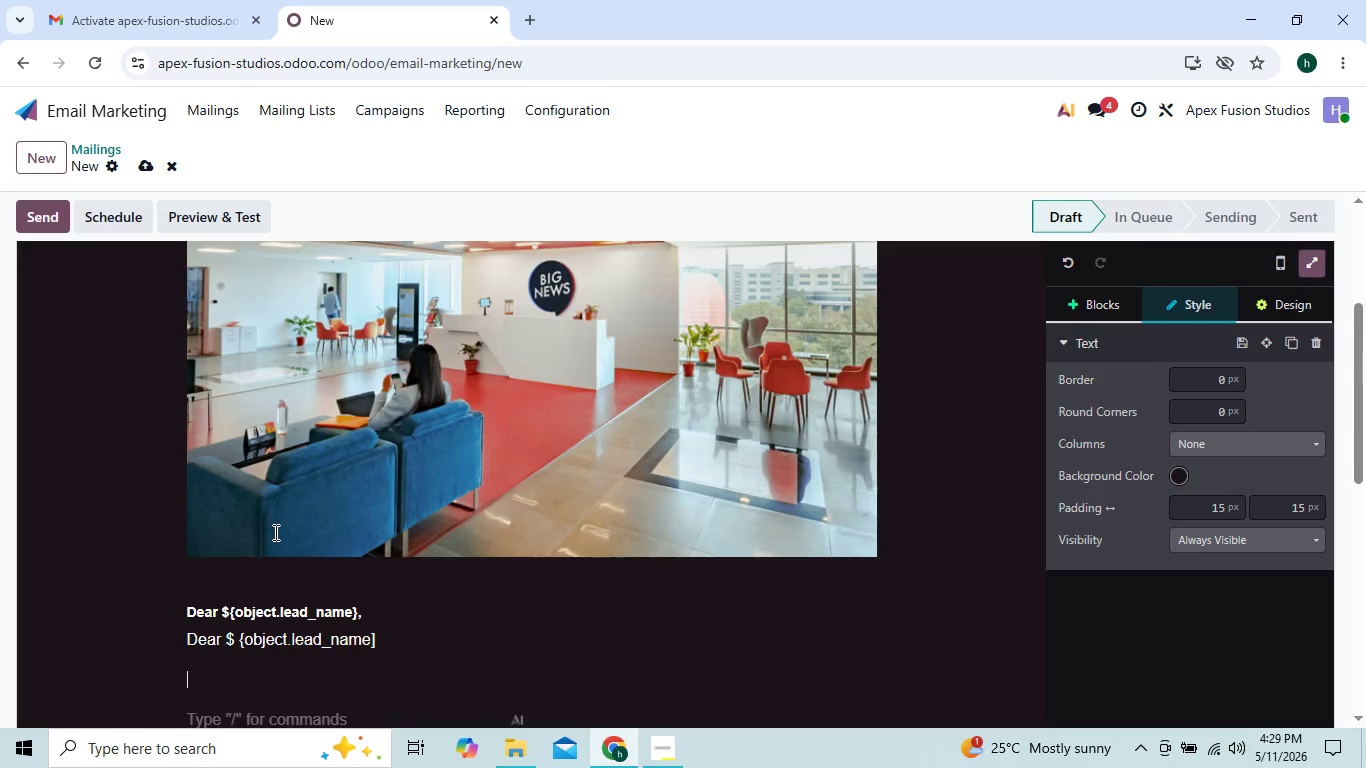 
key(ArrowLeft)
 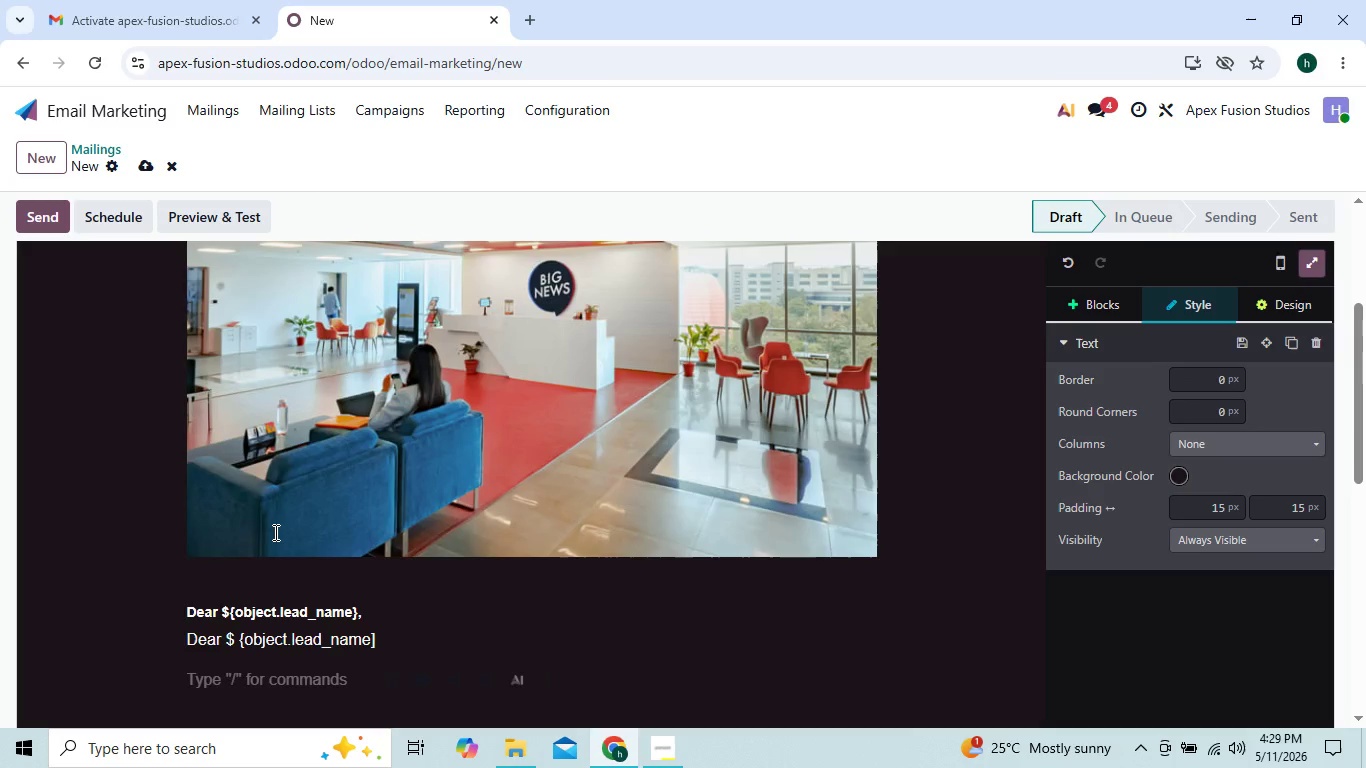 
key(ArrowUp)
 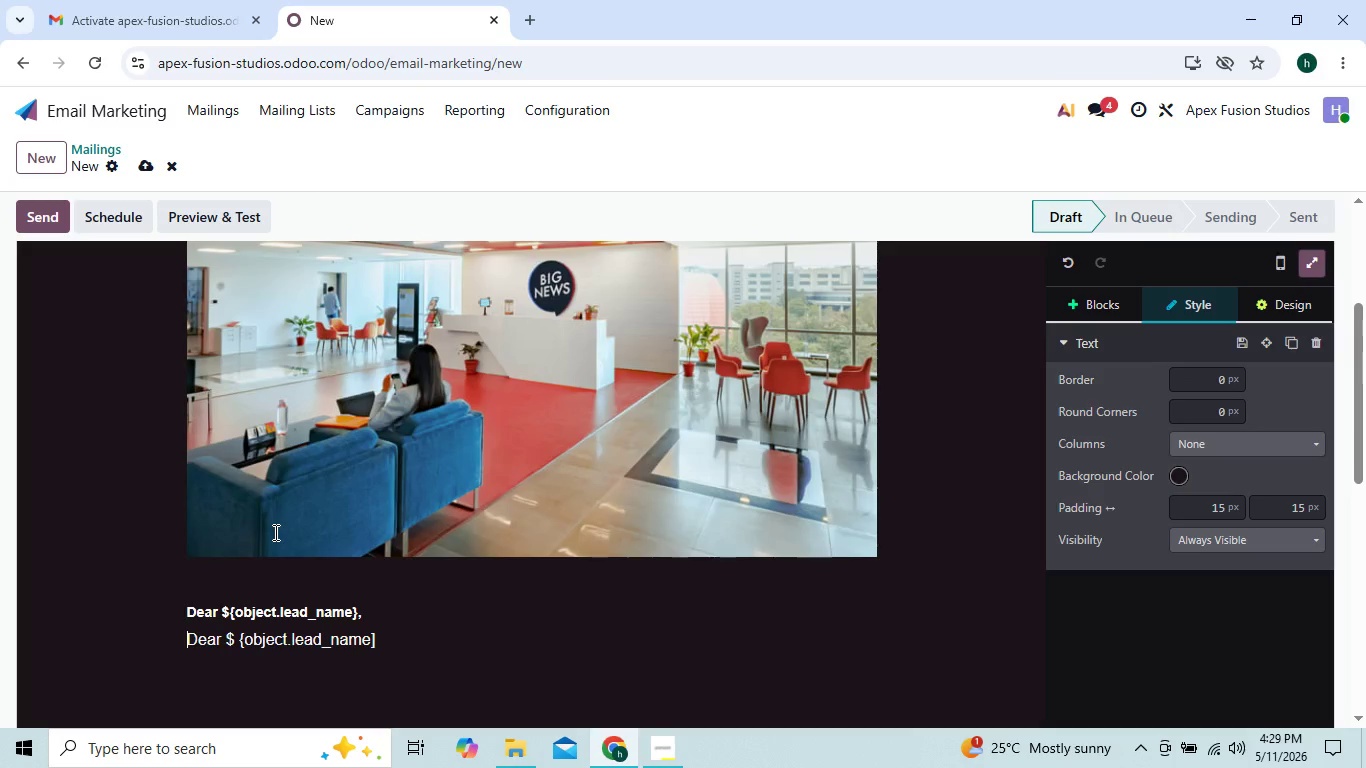 
key(ArrowRight)
 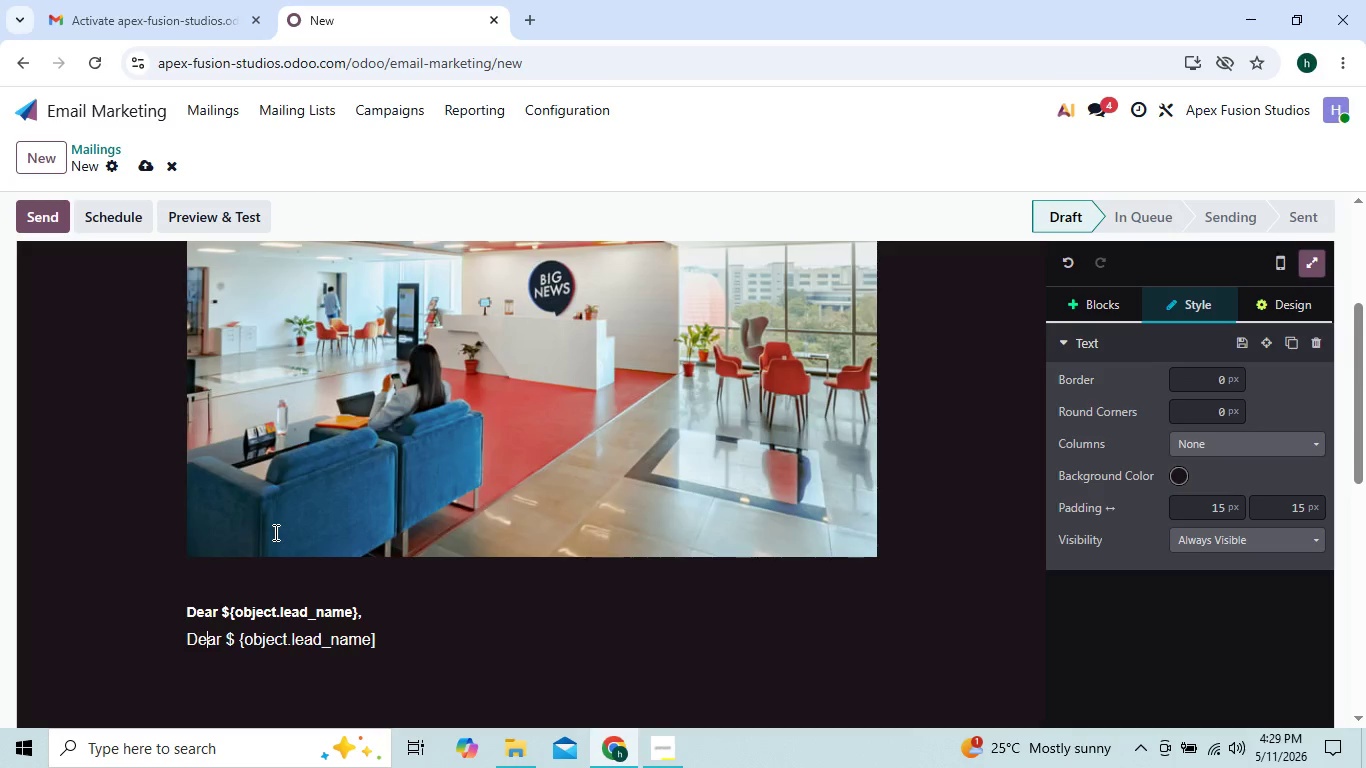 
key(ArrowRight)
 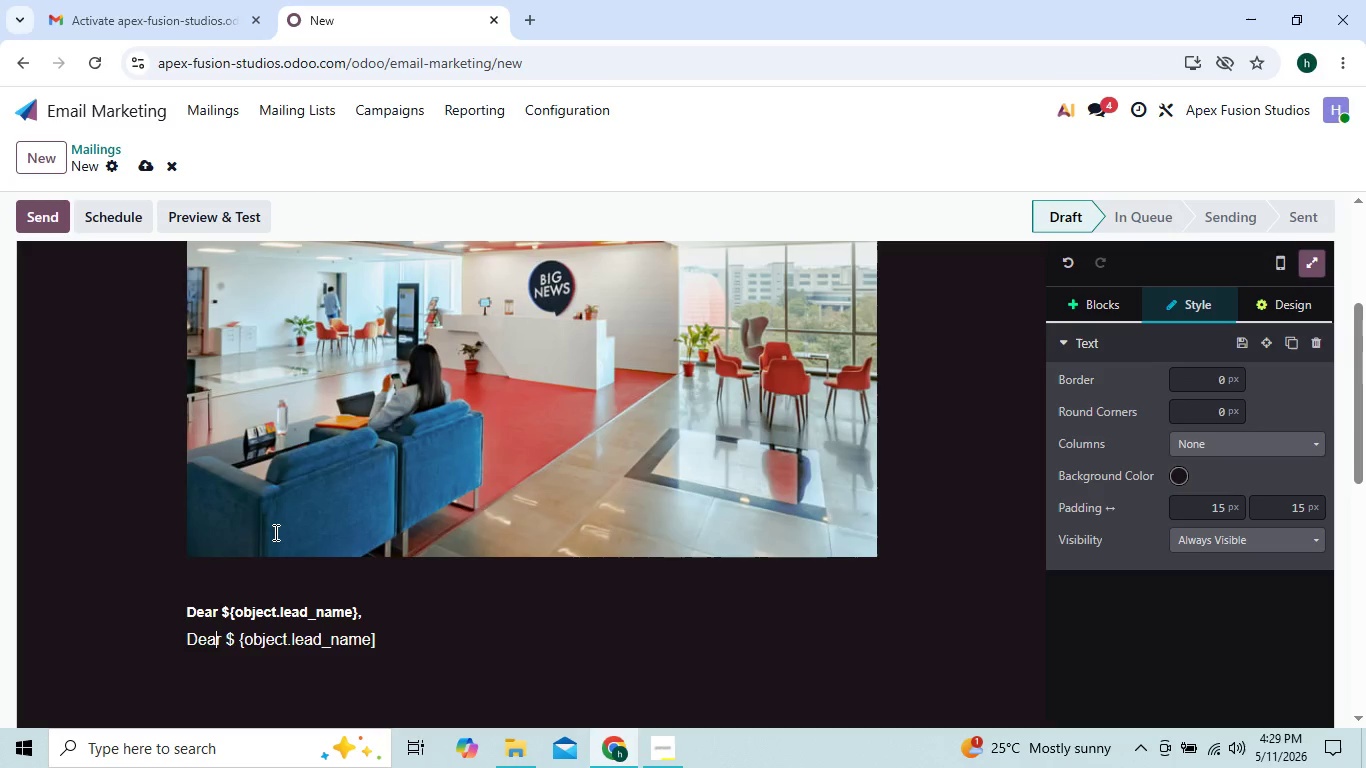 
key(ArrowRight)
 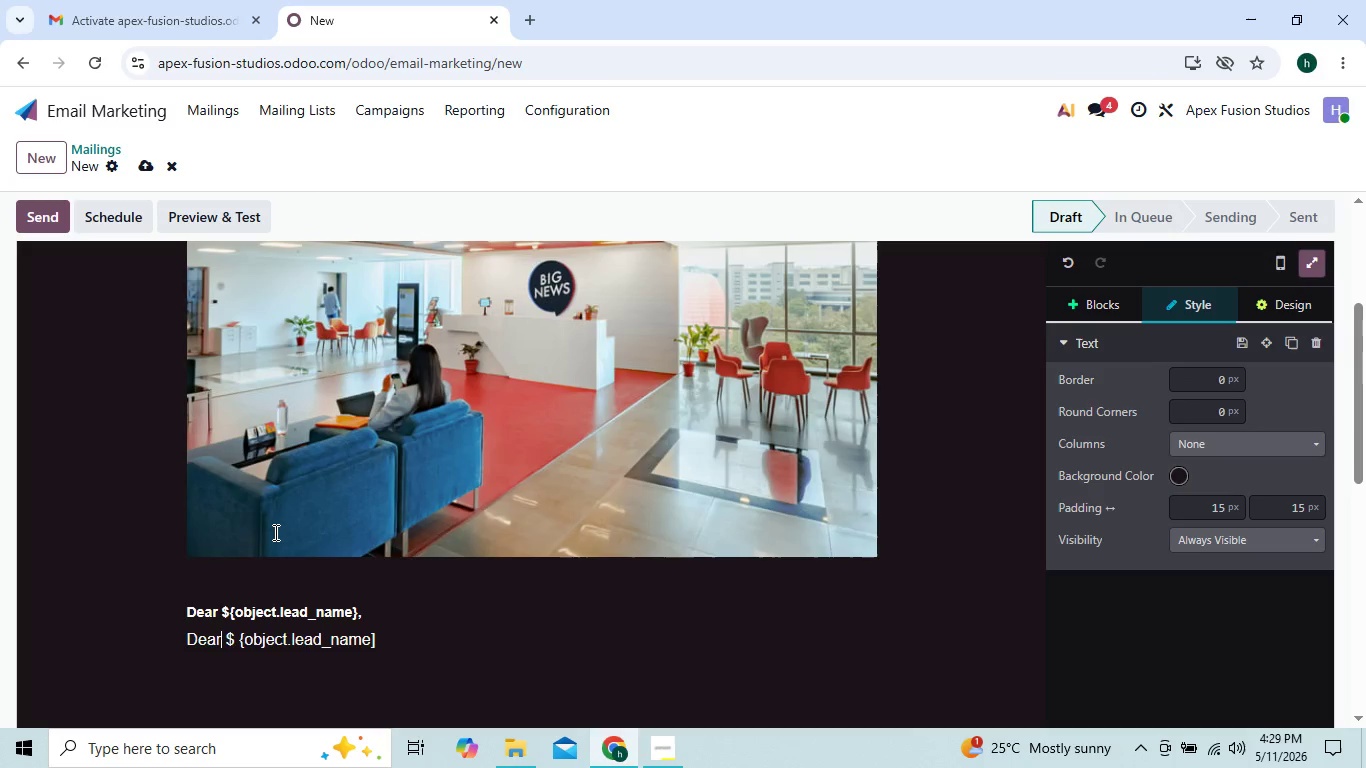 
key(ArrowRight)
 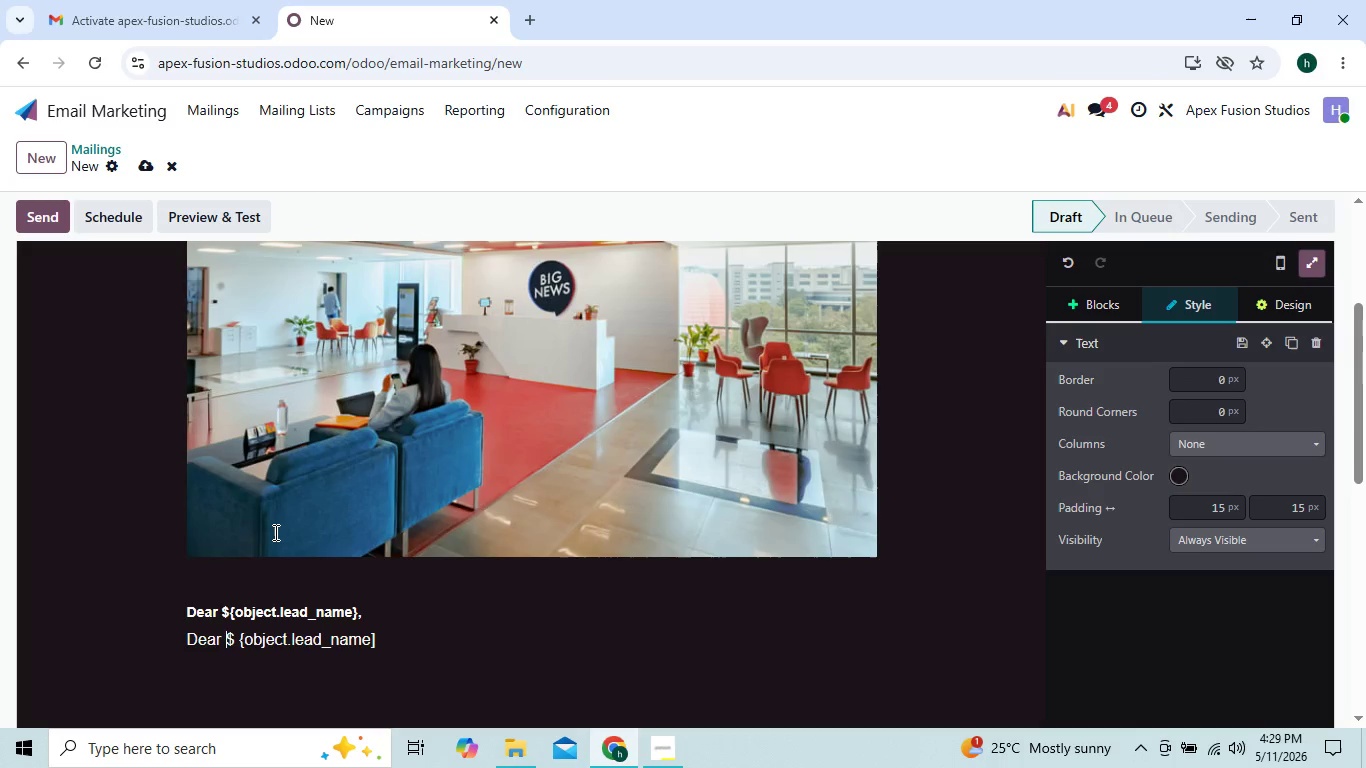 
key(ArrowRight)
 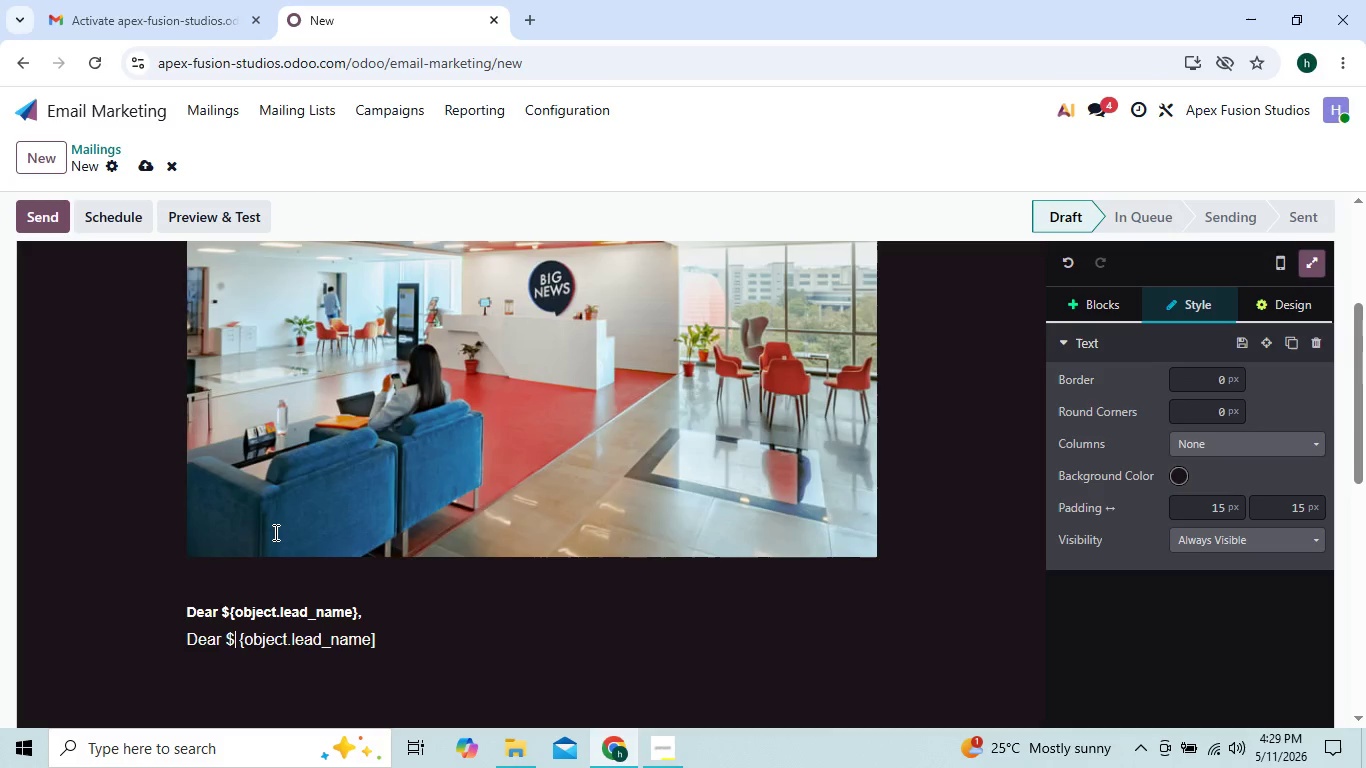 
key(ArrowRight)
 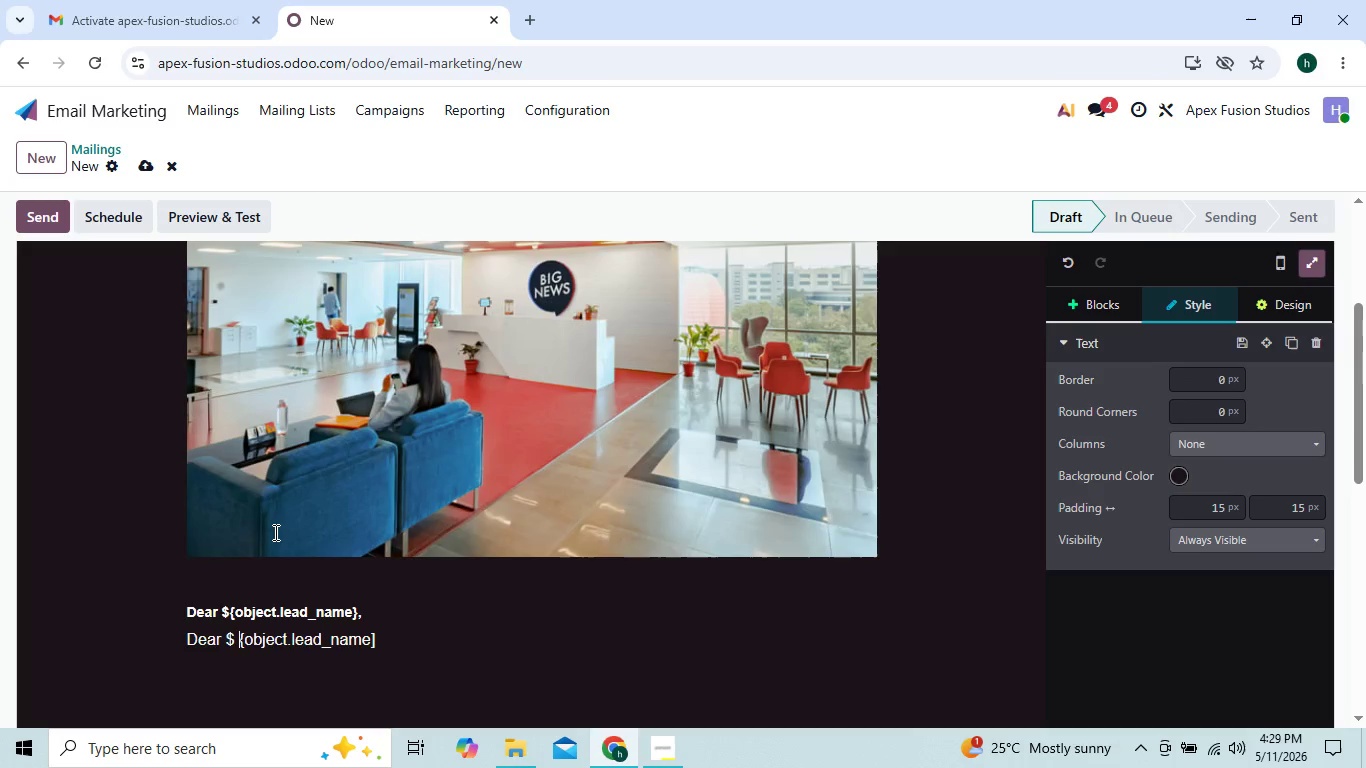 
key(ArrowRight)
 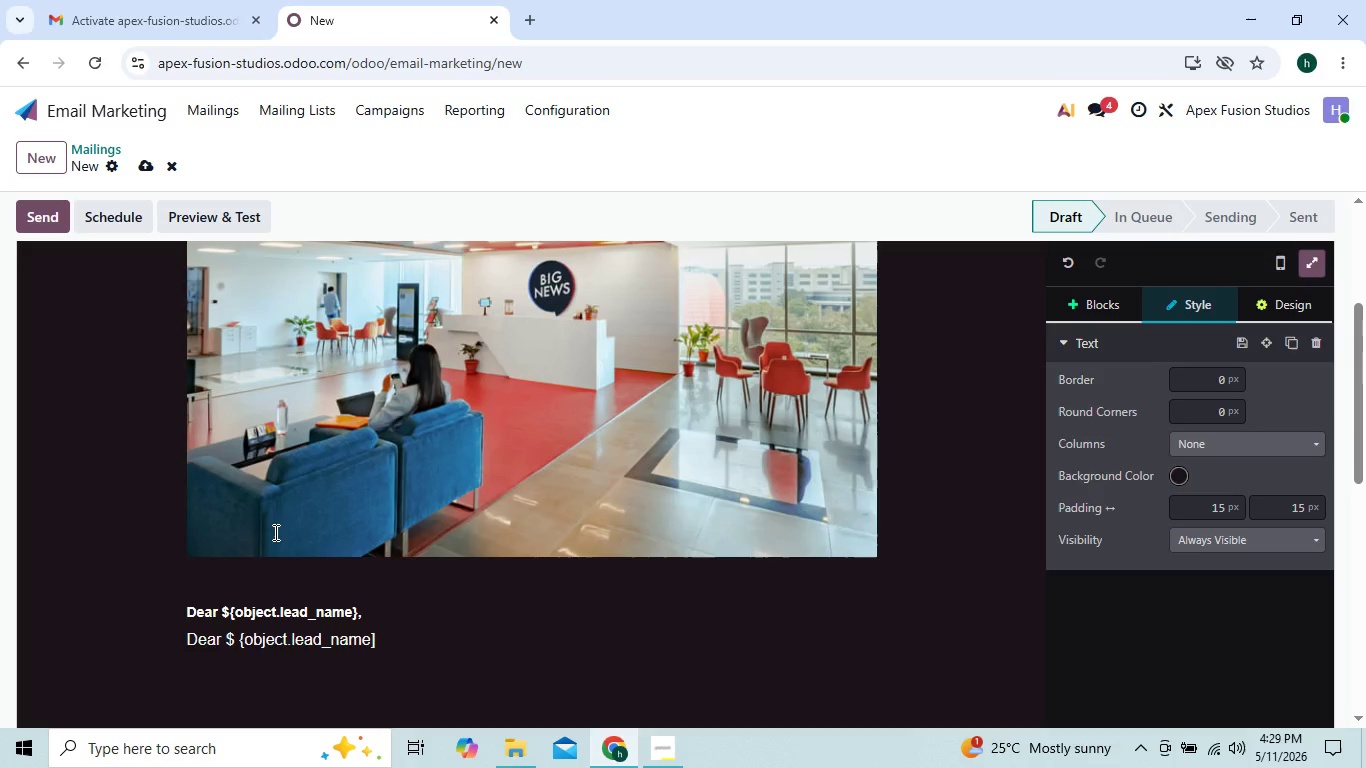 
key(Backspace)
 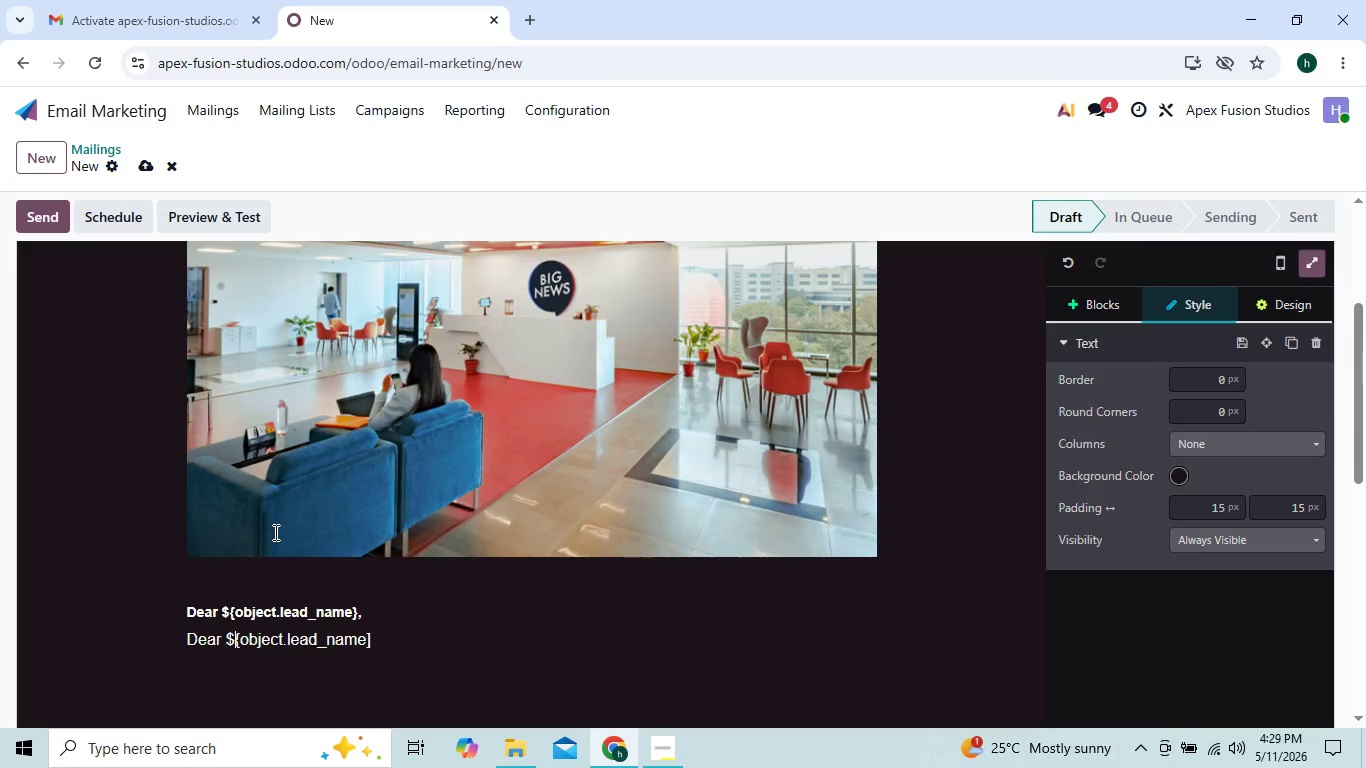 
key(ArrowRight)
 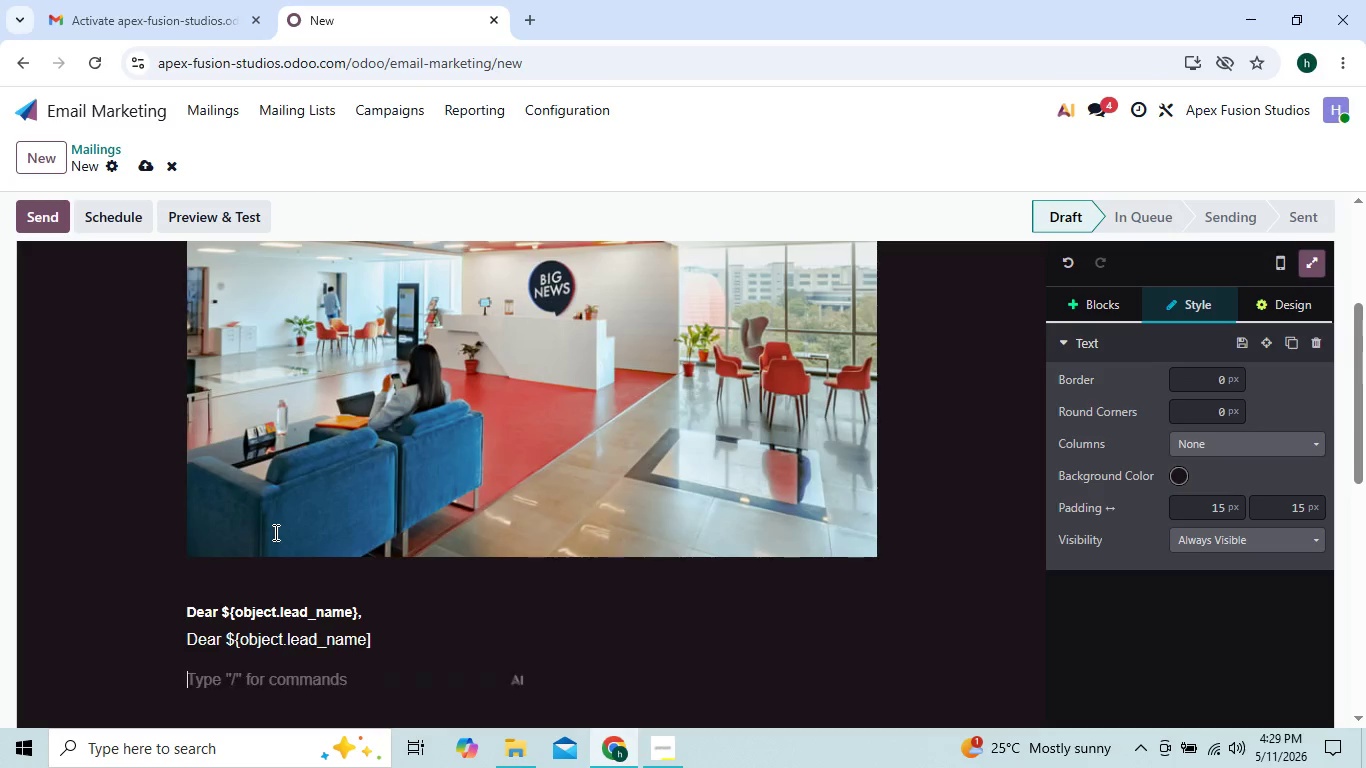 
key(ArrowDown)
 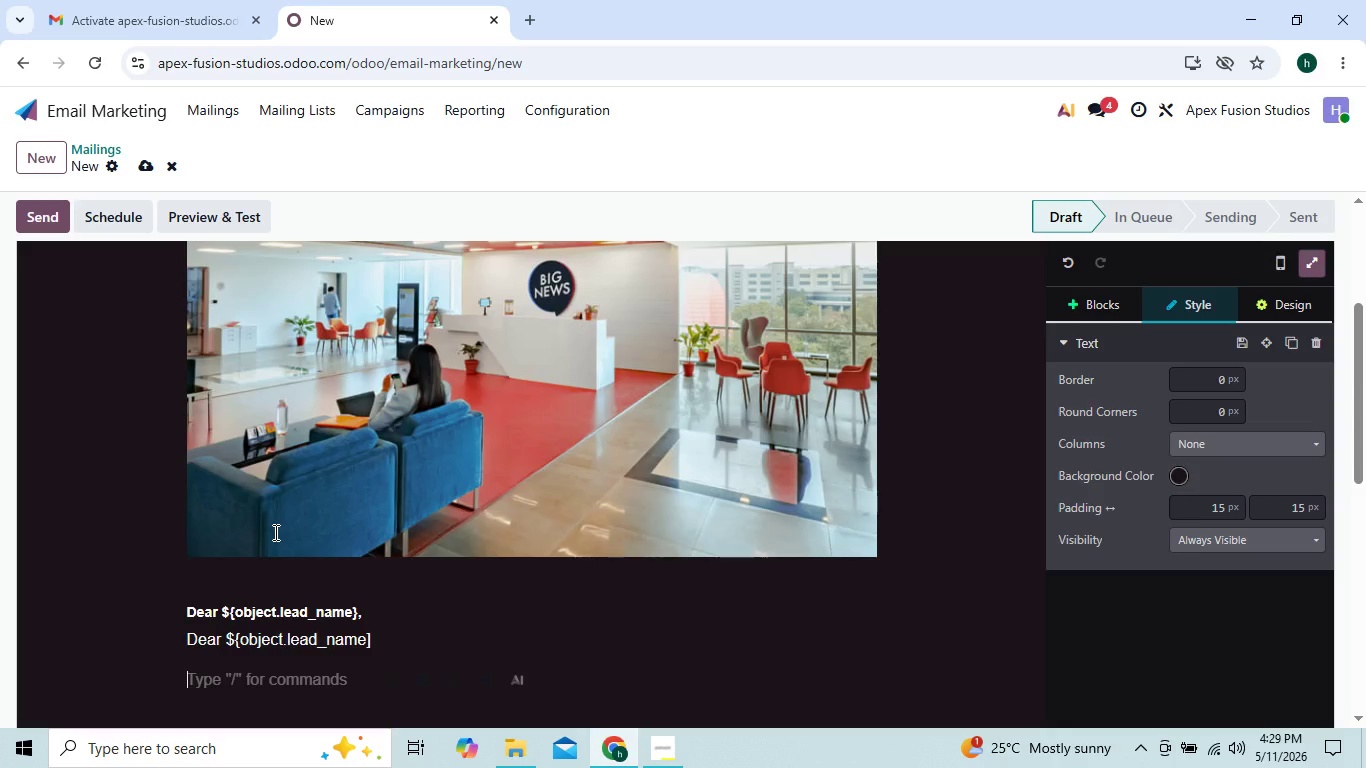 
type(Your Apex)
 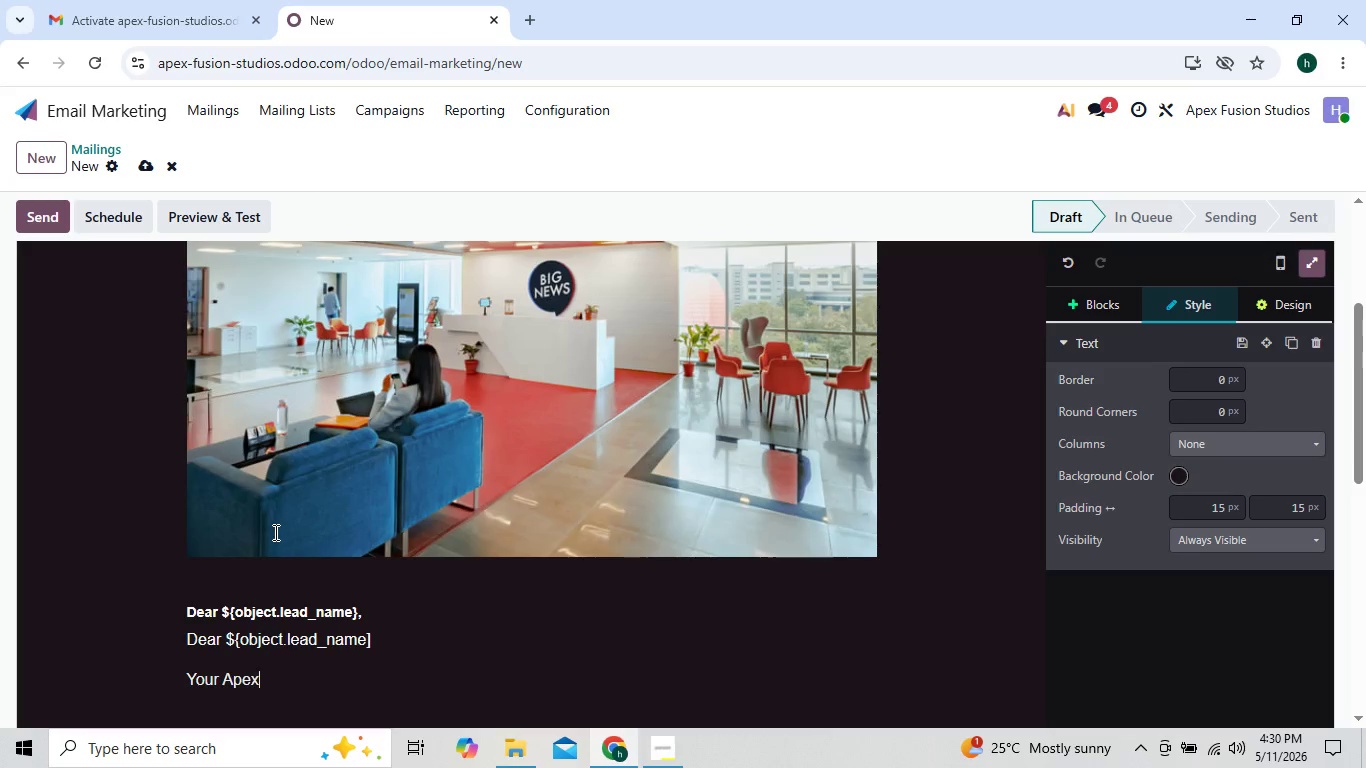 
 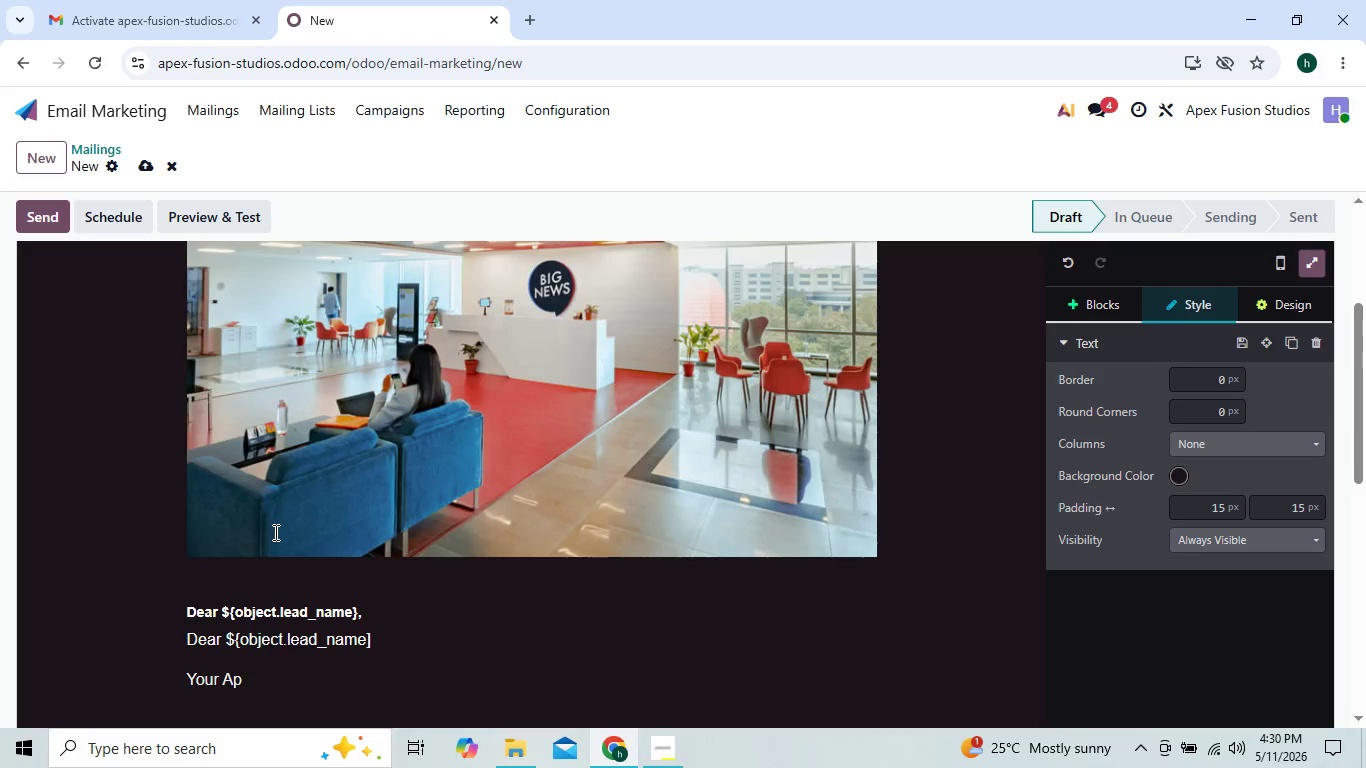 
hold_key(key=Space, duration=9.19)
 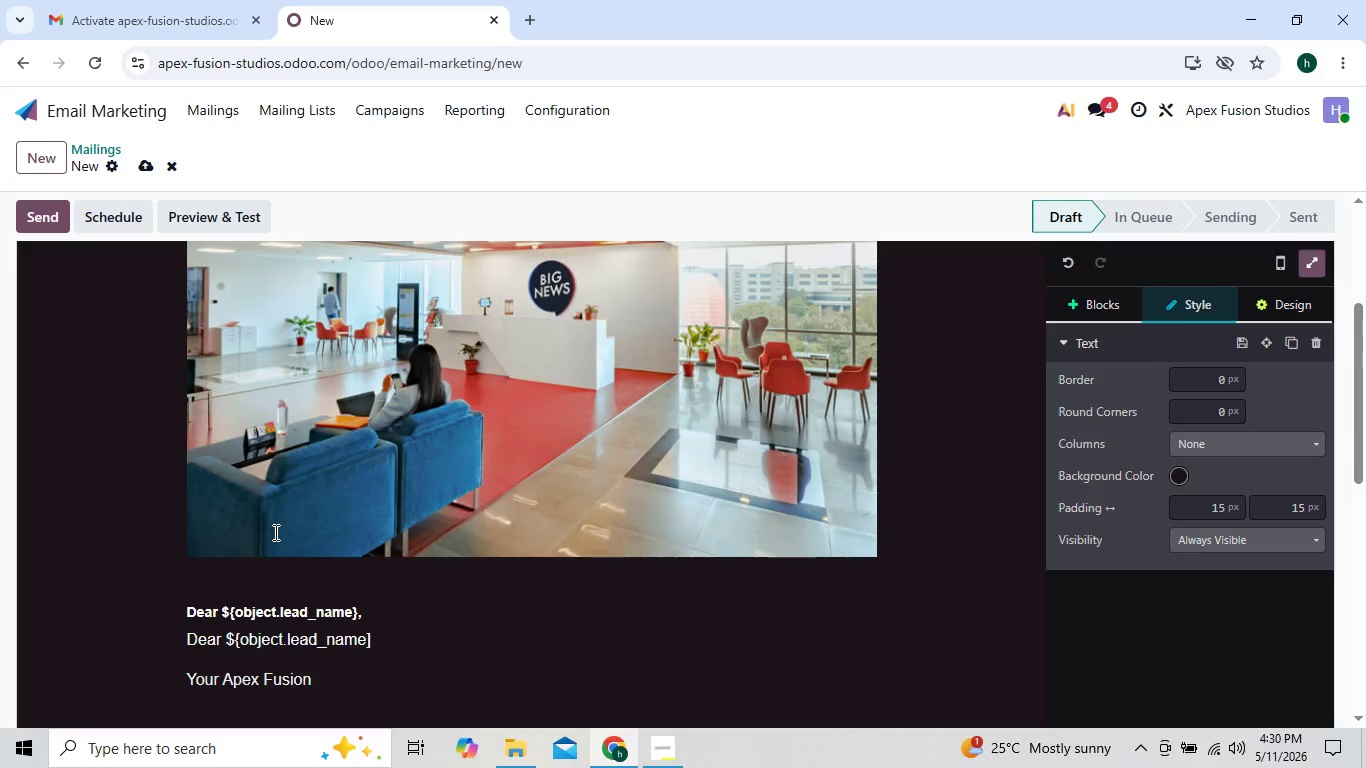 
type(Fusion)
 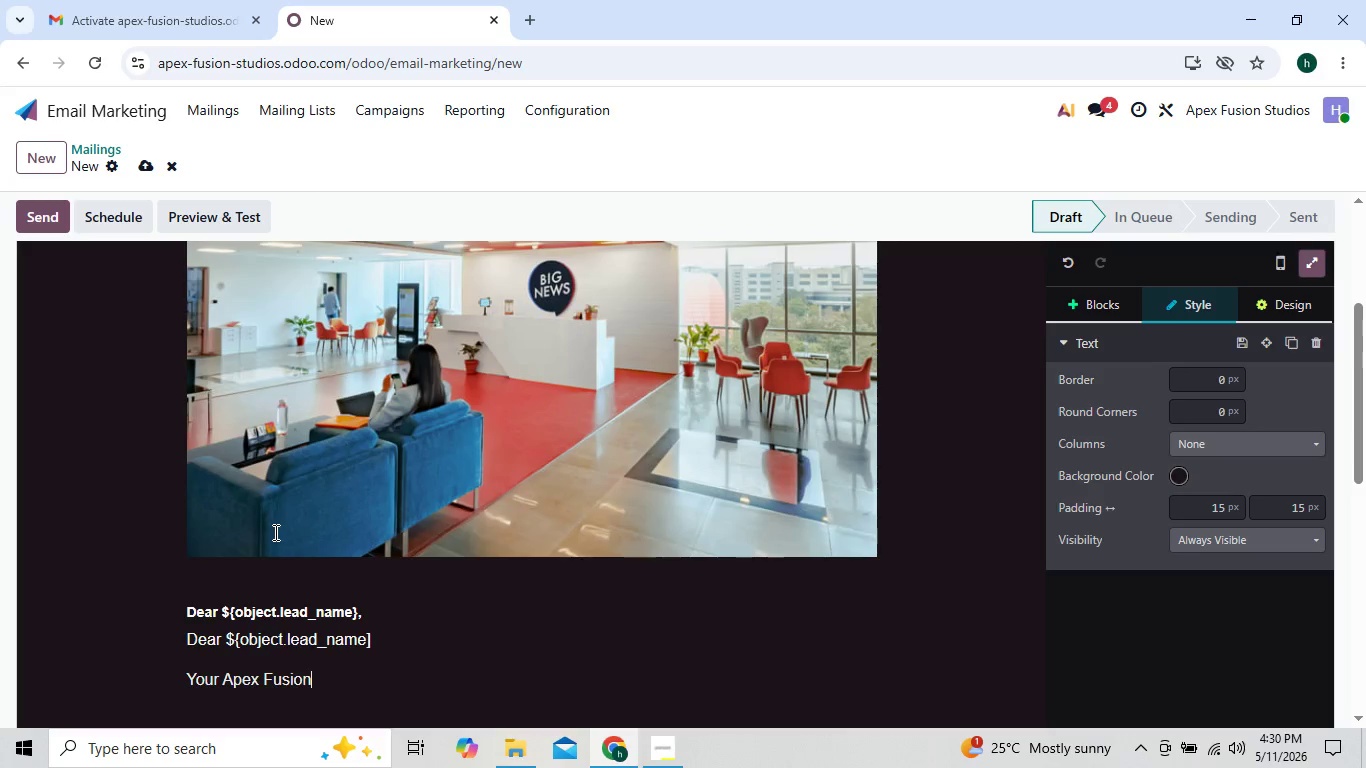 
type(Stu)
 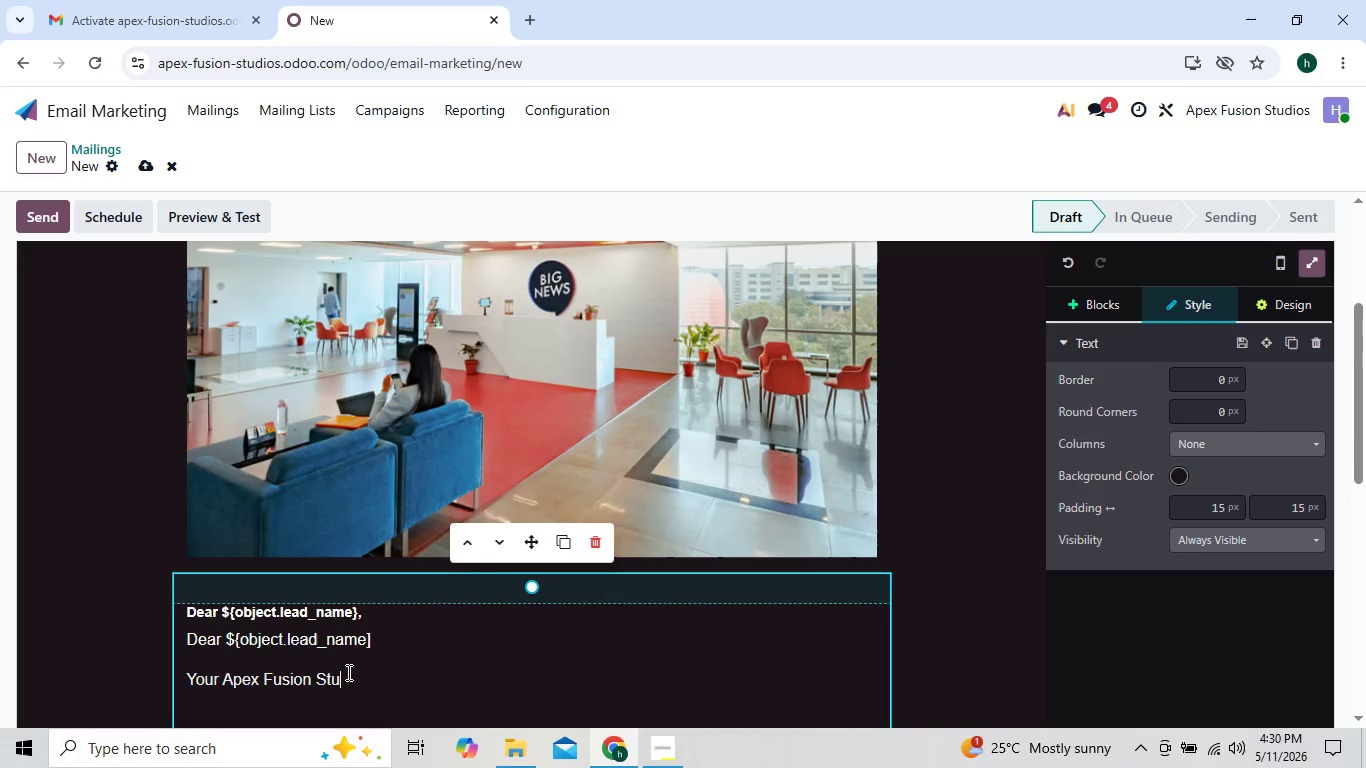 
wait(9.76)
 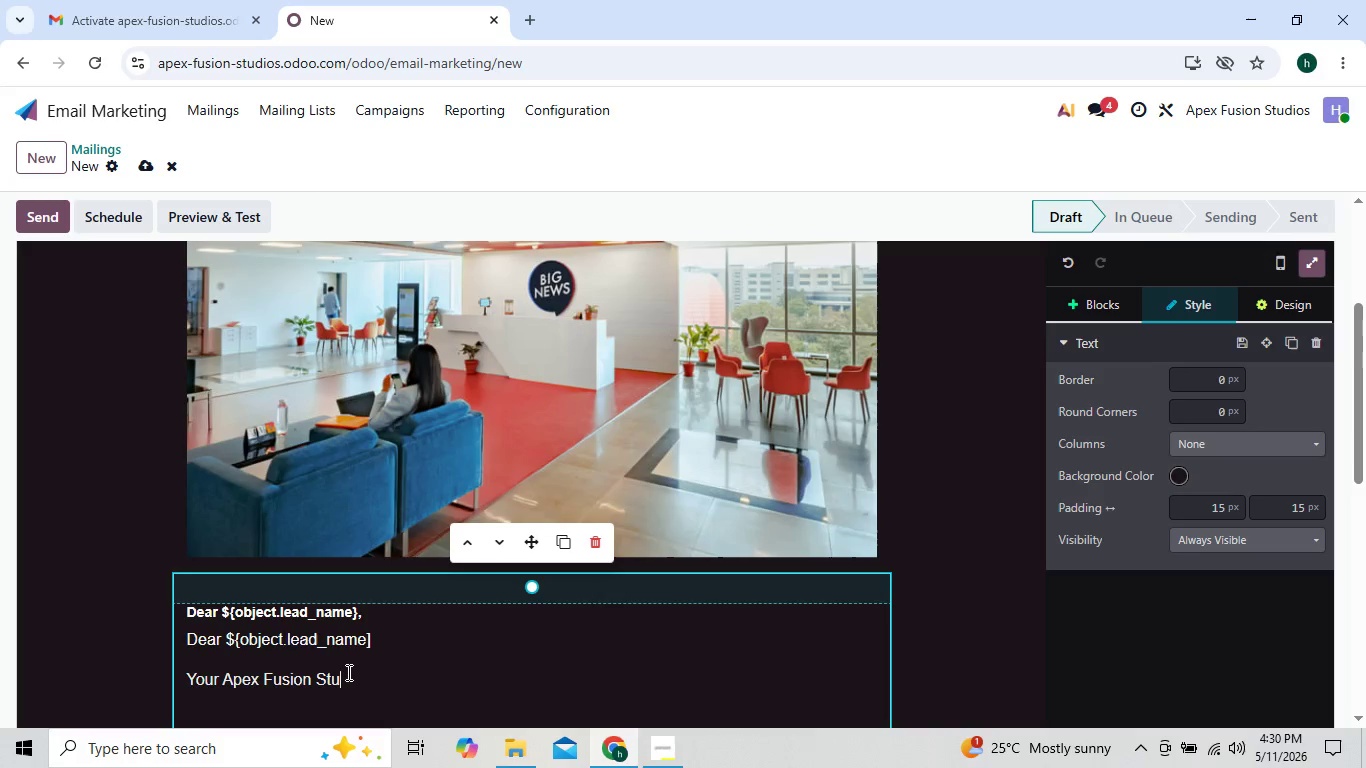 
left_click([340, 681])
 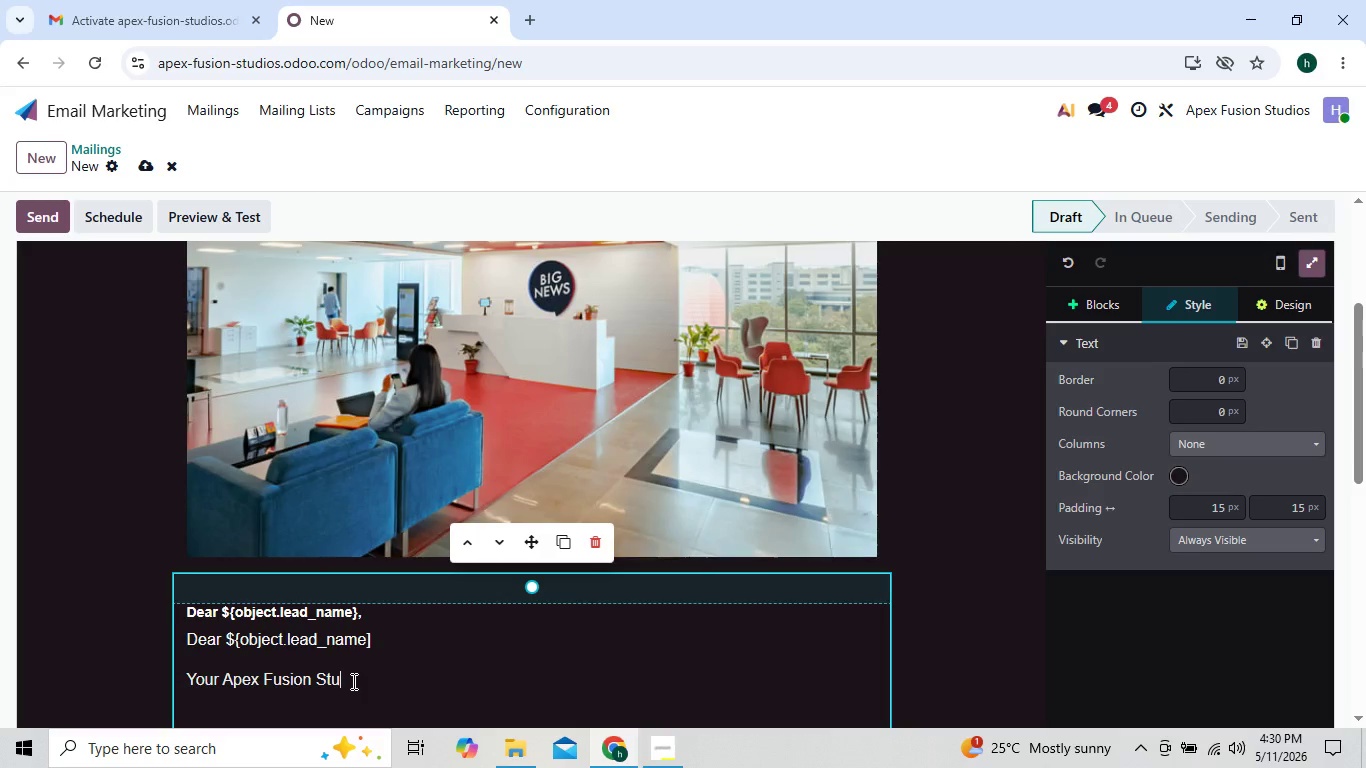 
left_click([352, 681])
 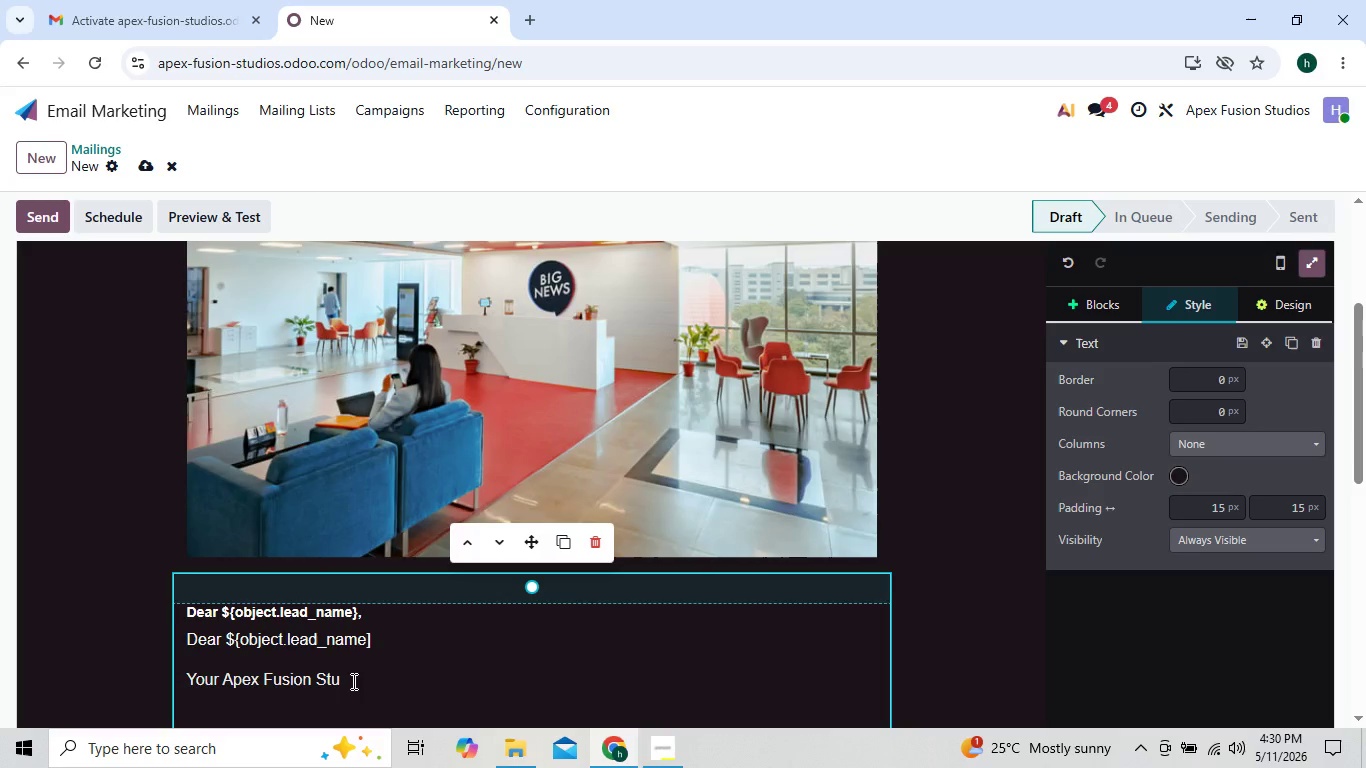 
type(dios Trial )
 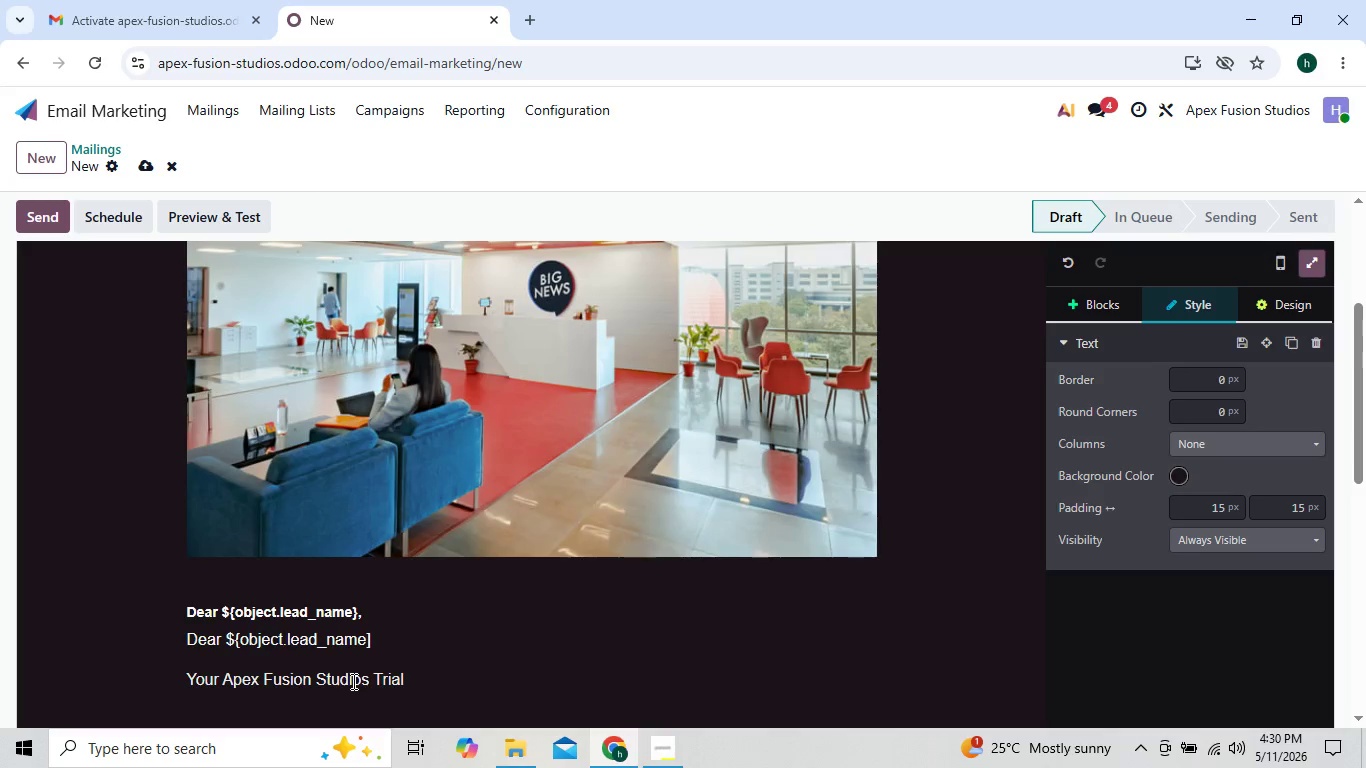 
key(ArrowLeft)
 